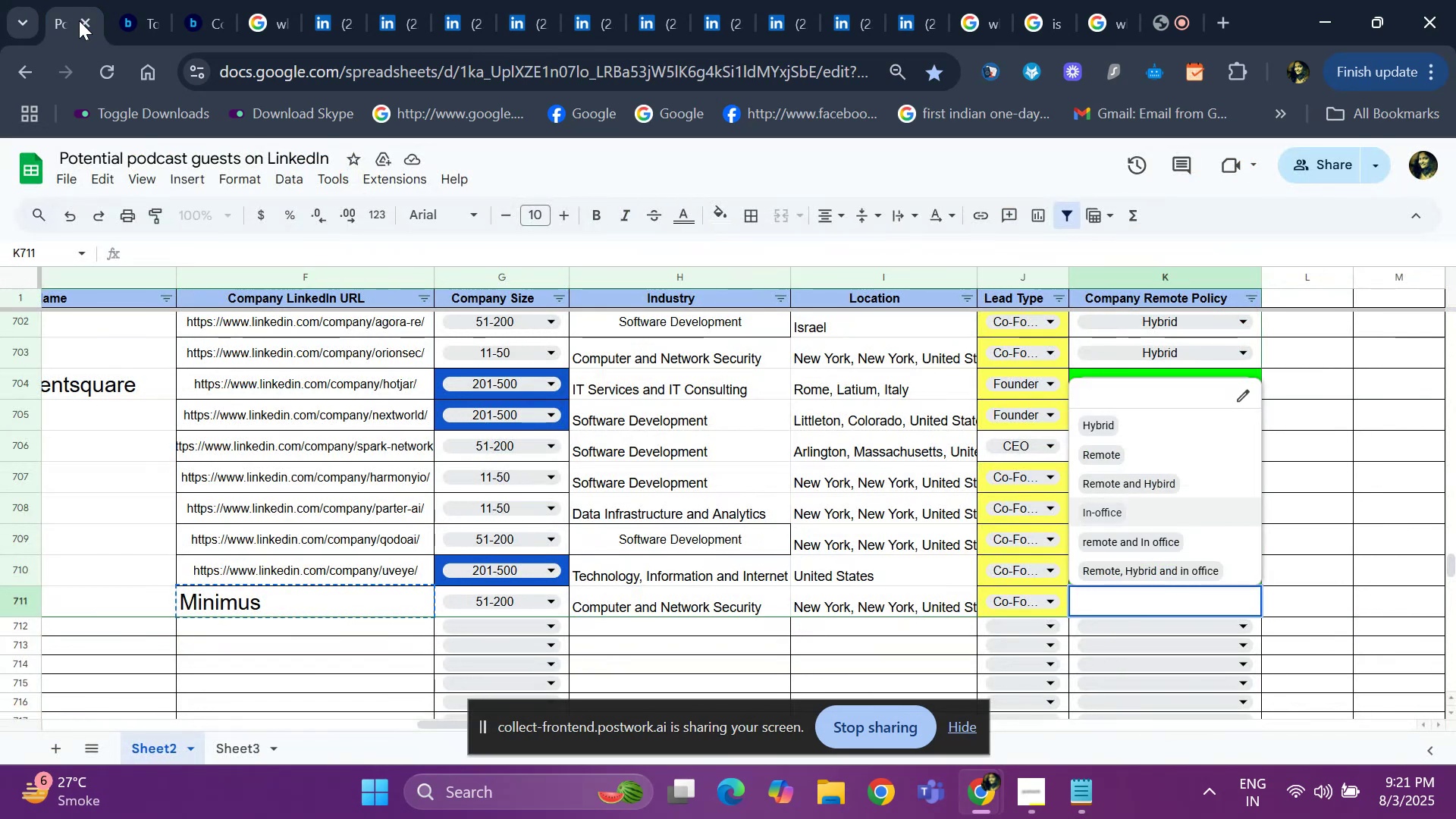 
key(ArrowDown)
 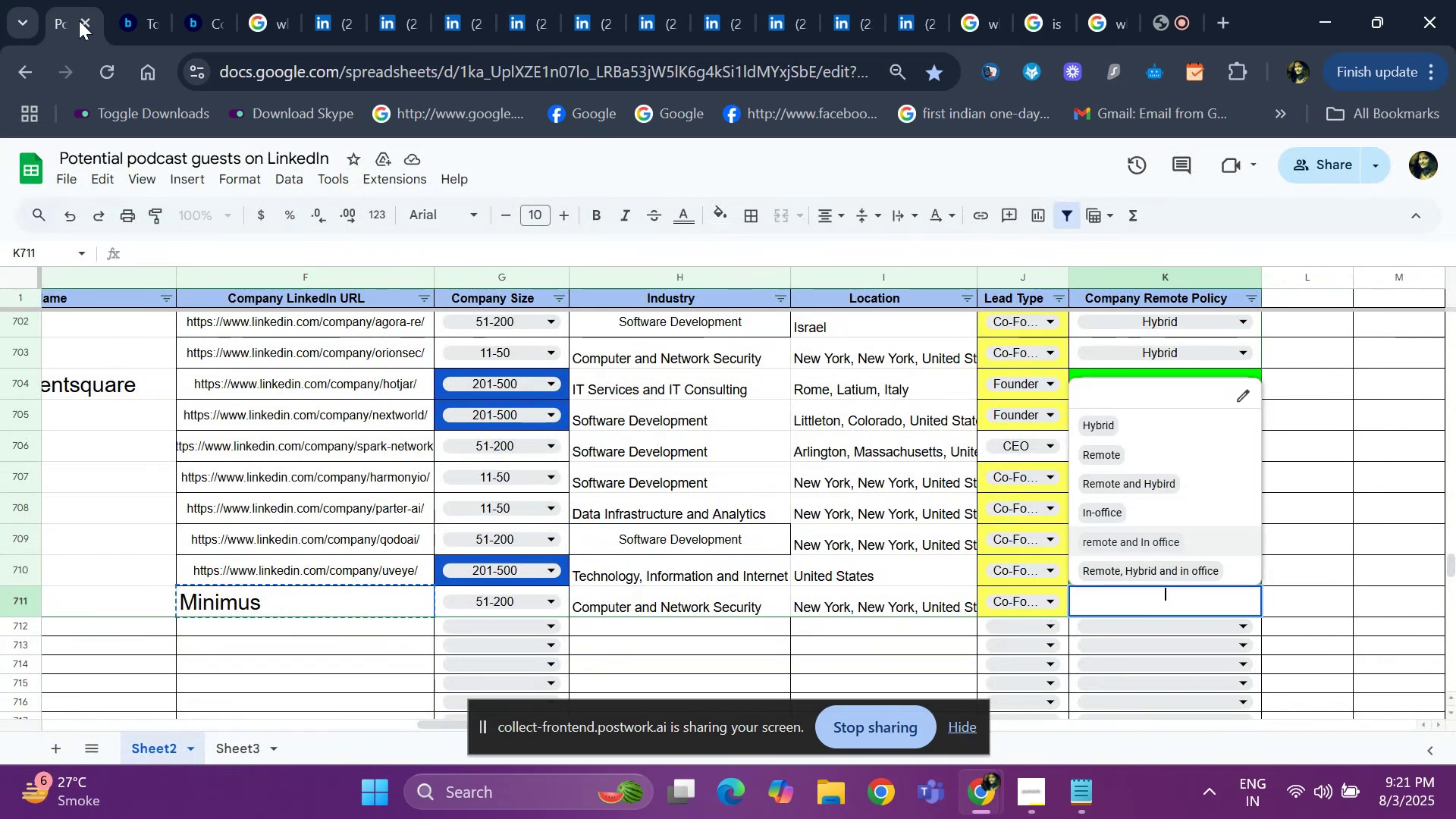 
key(ArrowDown)
 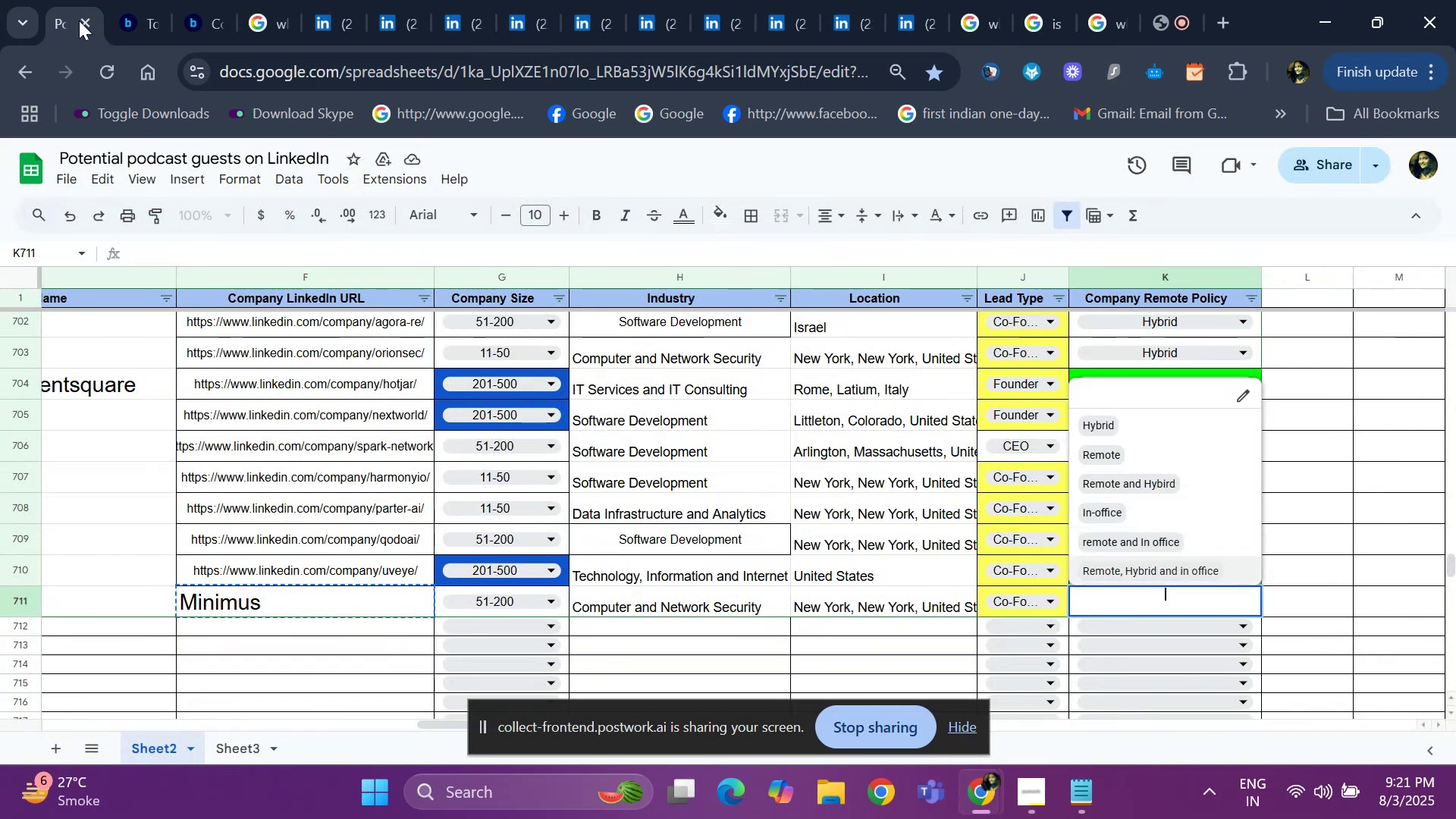 
key(Enter)
 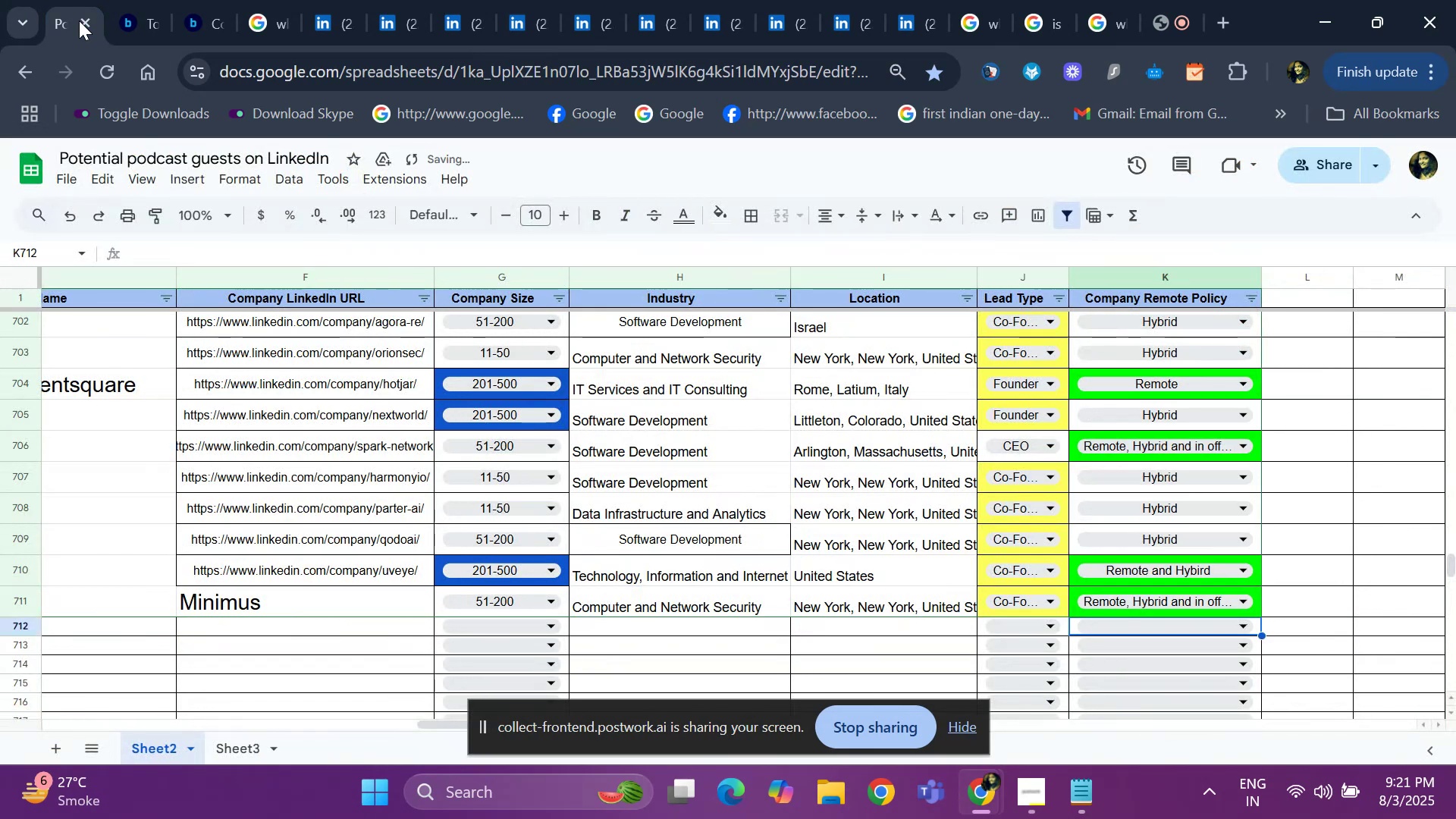 
hold_key(key=ArrowLeft, duration=1.14)
 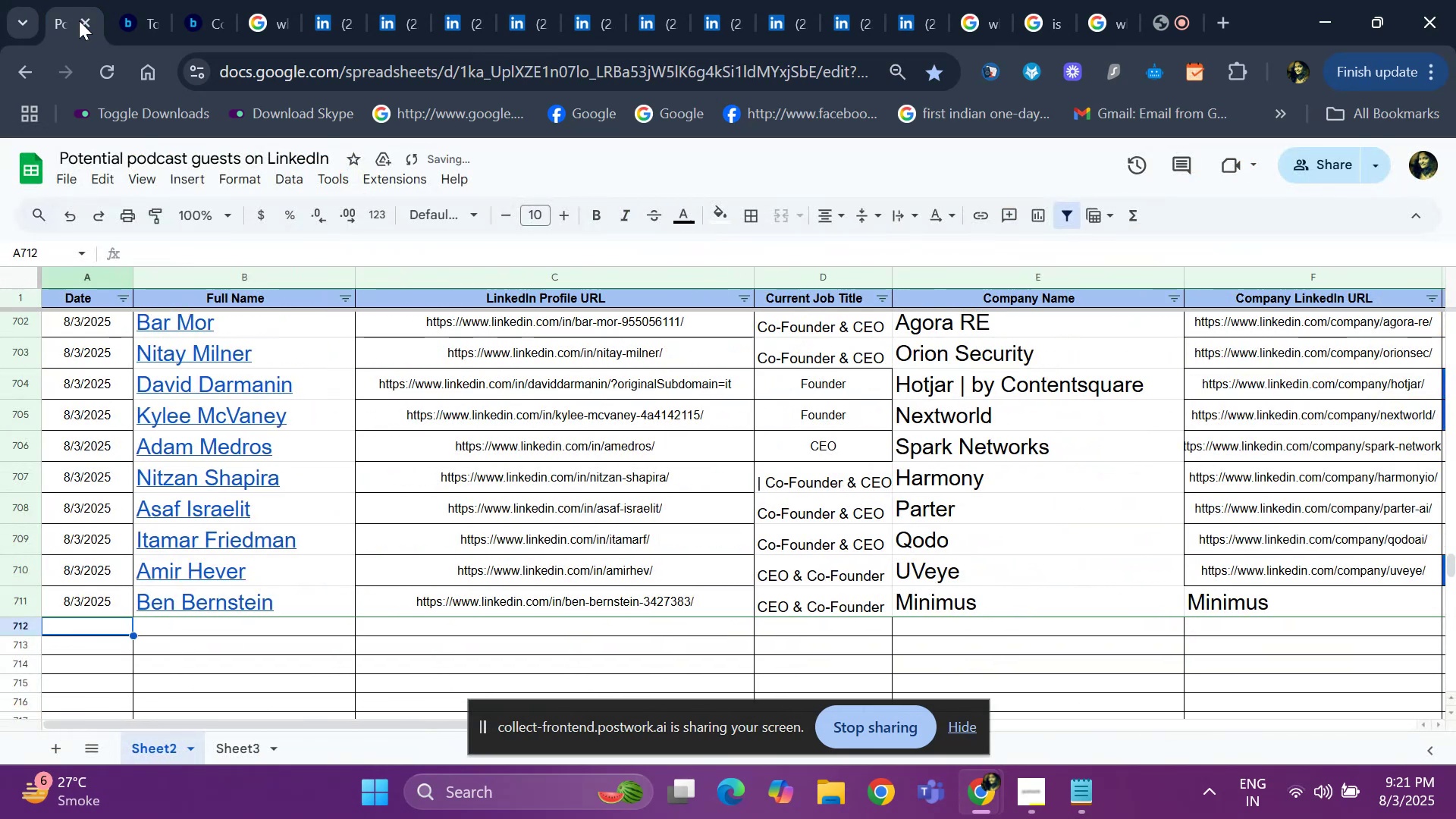 
key(Control+D)
 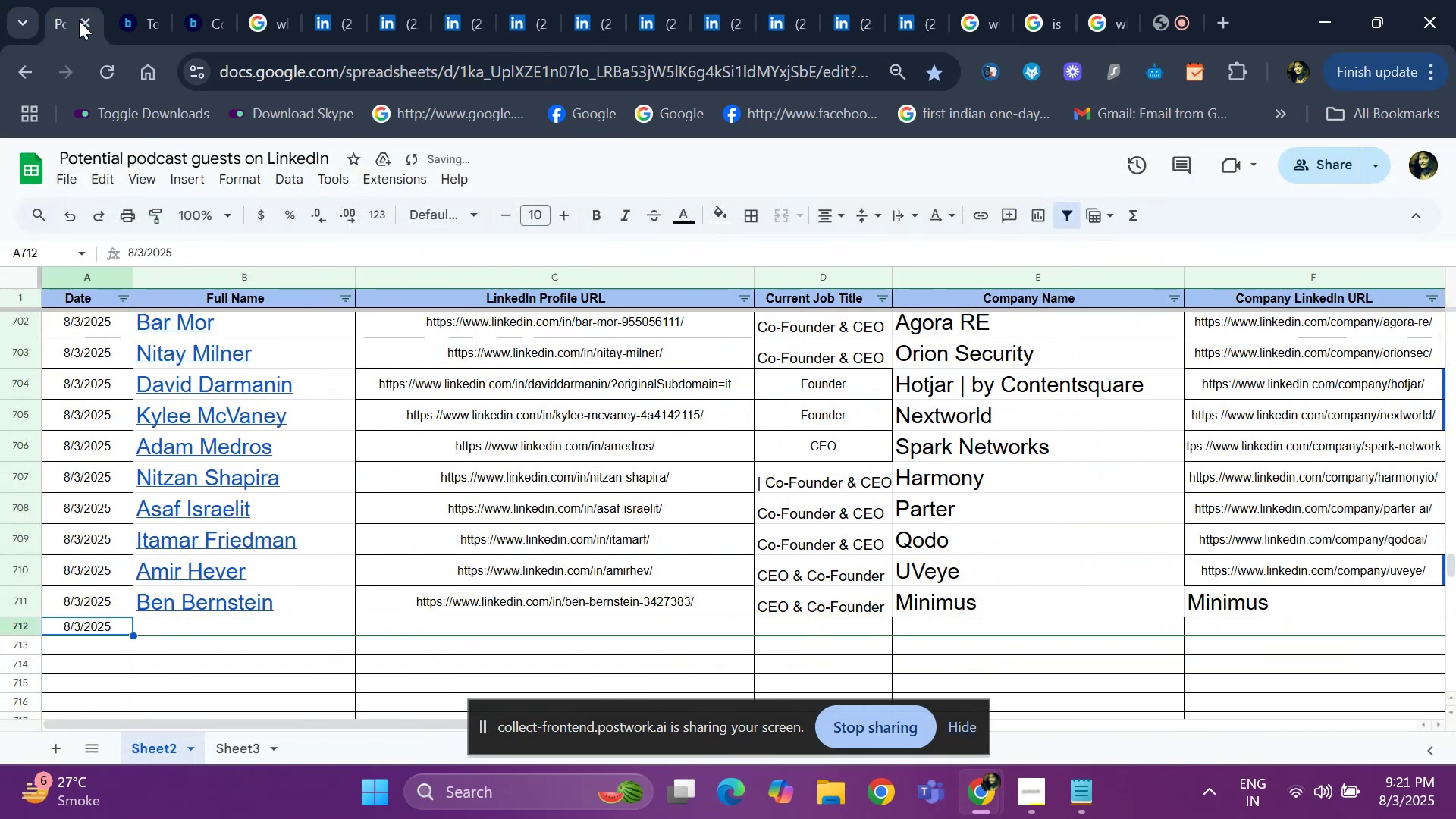 
key(ArrowRight)
 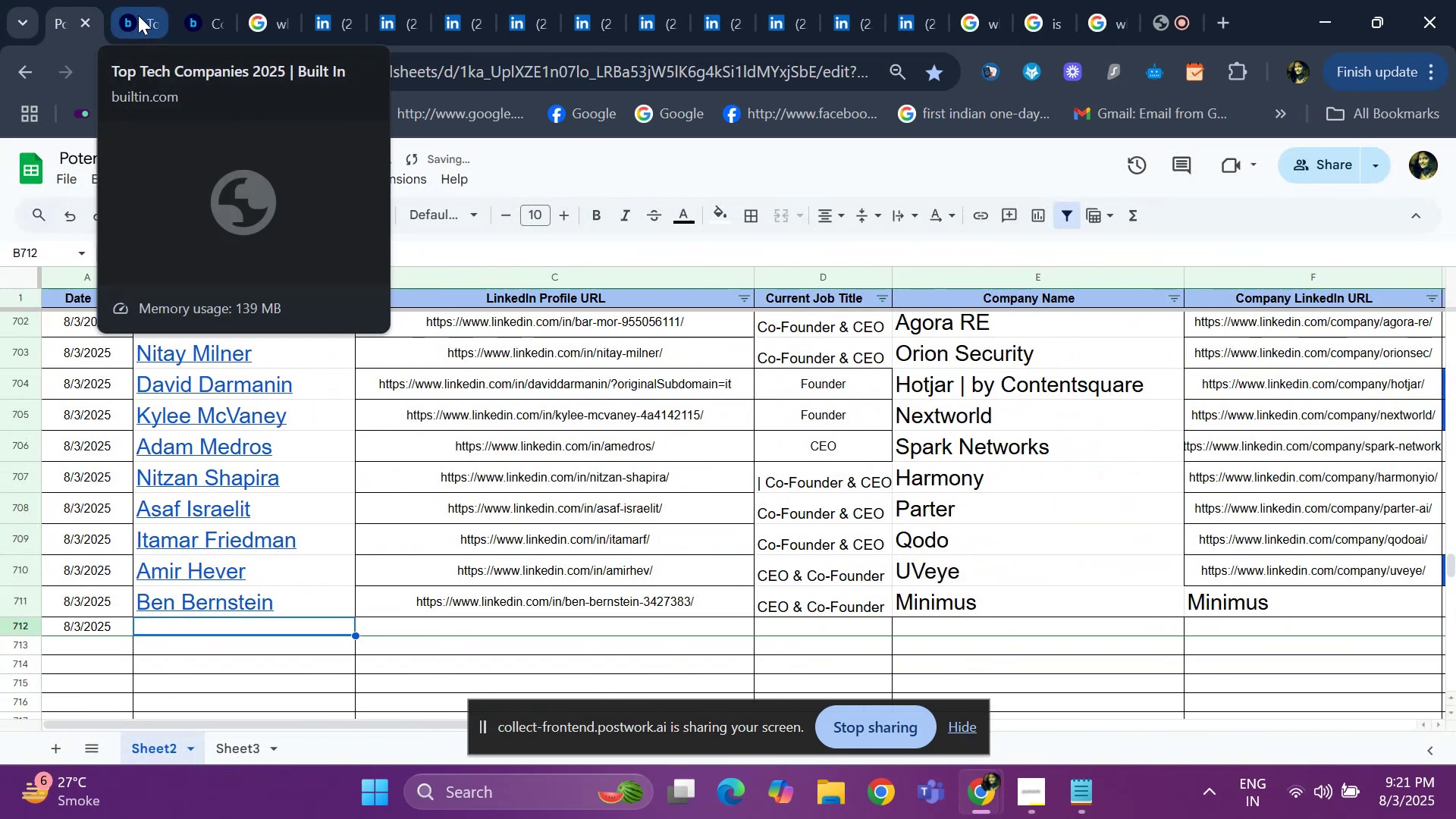 
left_click([138, 15])
 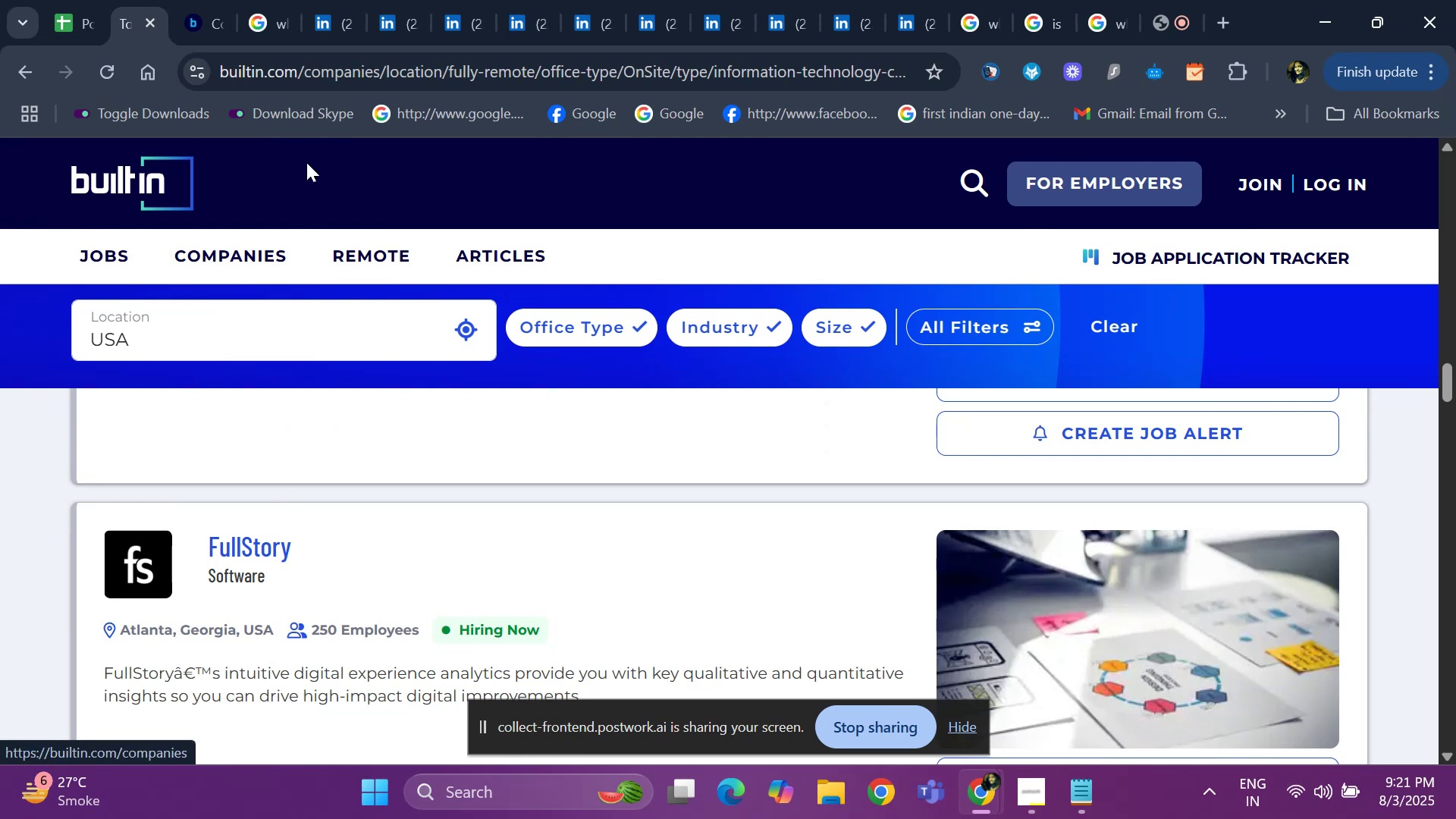 
left_click([270, 38])
 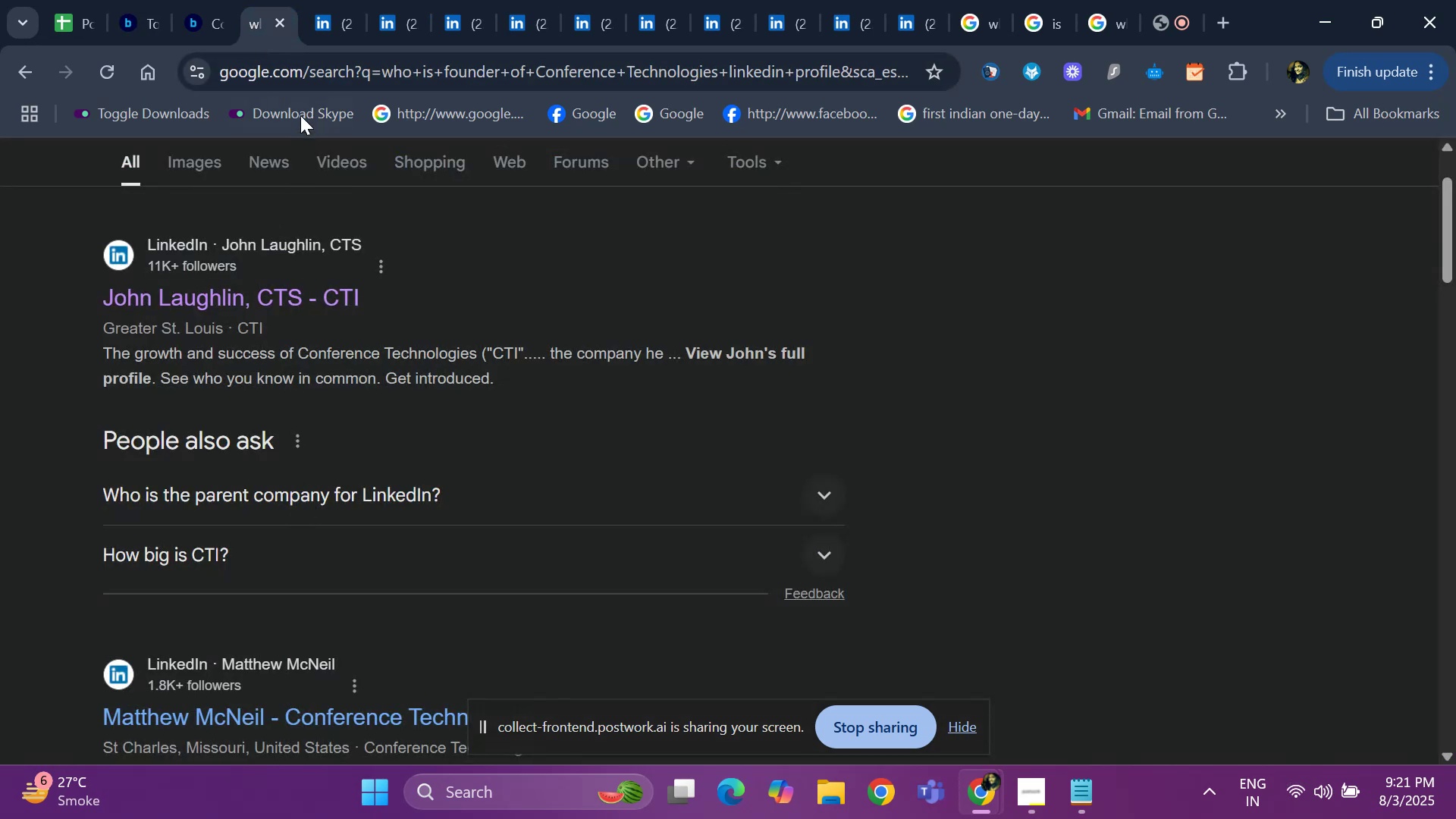 
left_click([335, 7])
 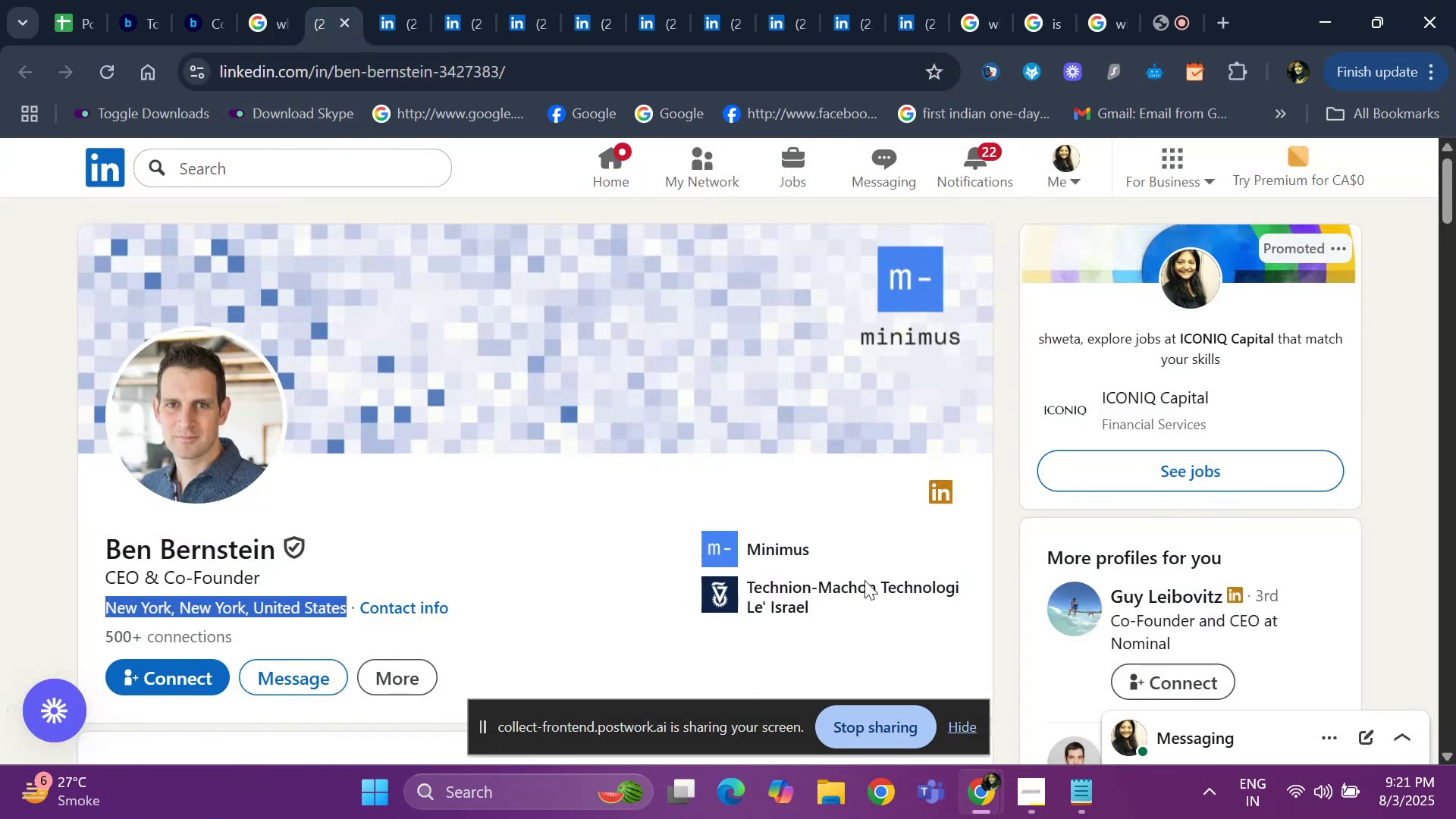 
scroll: coordinate [1127, 553], scroll_direction: down, amount: 4.0
 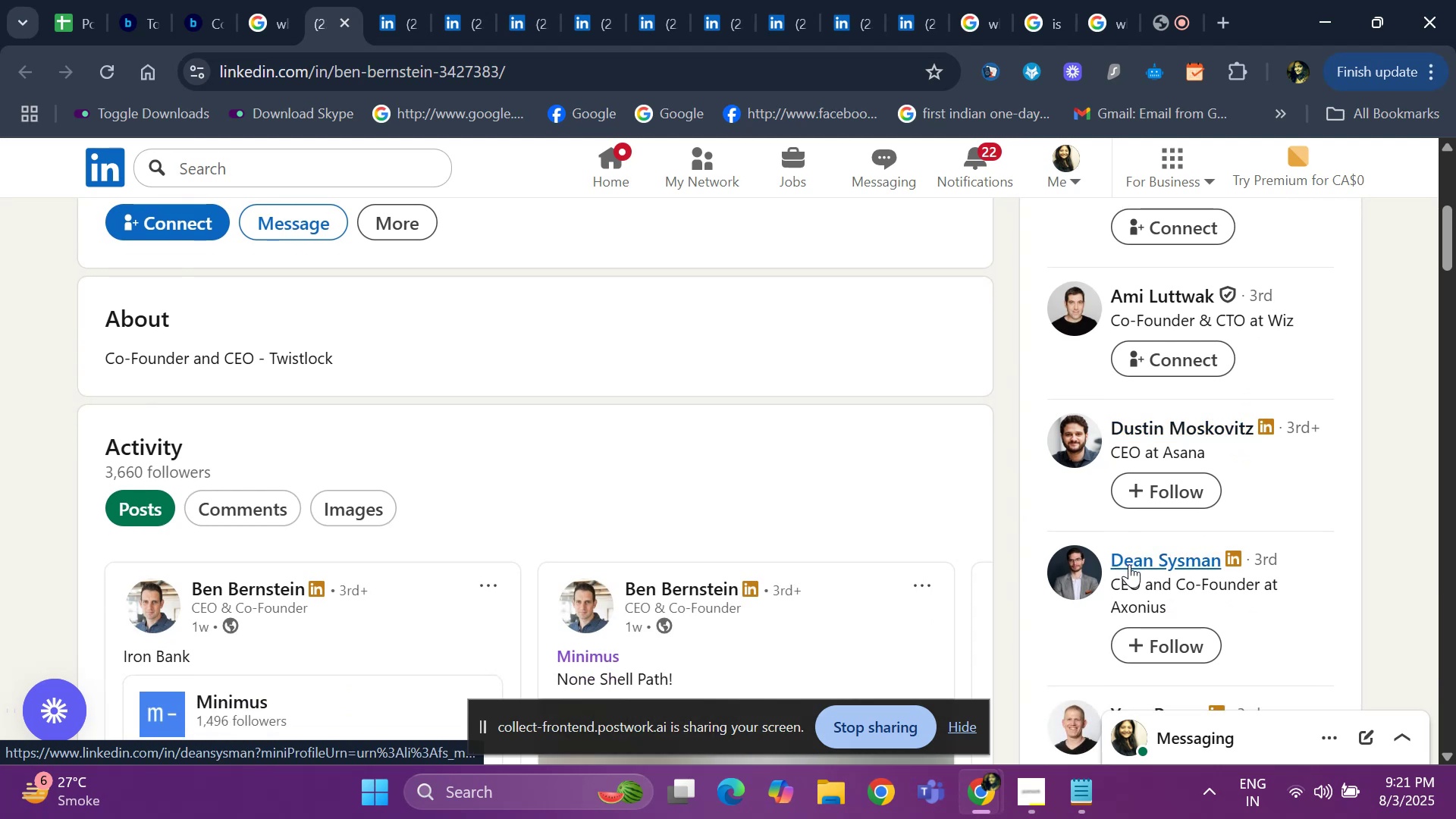 
right_click([1129, 564])
 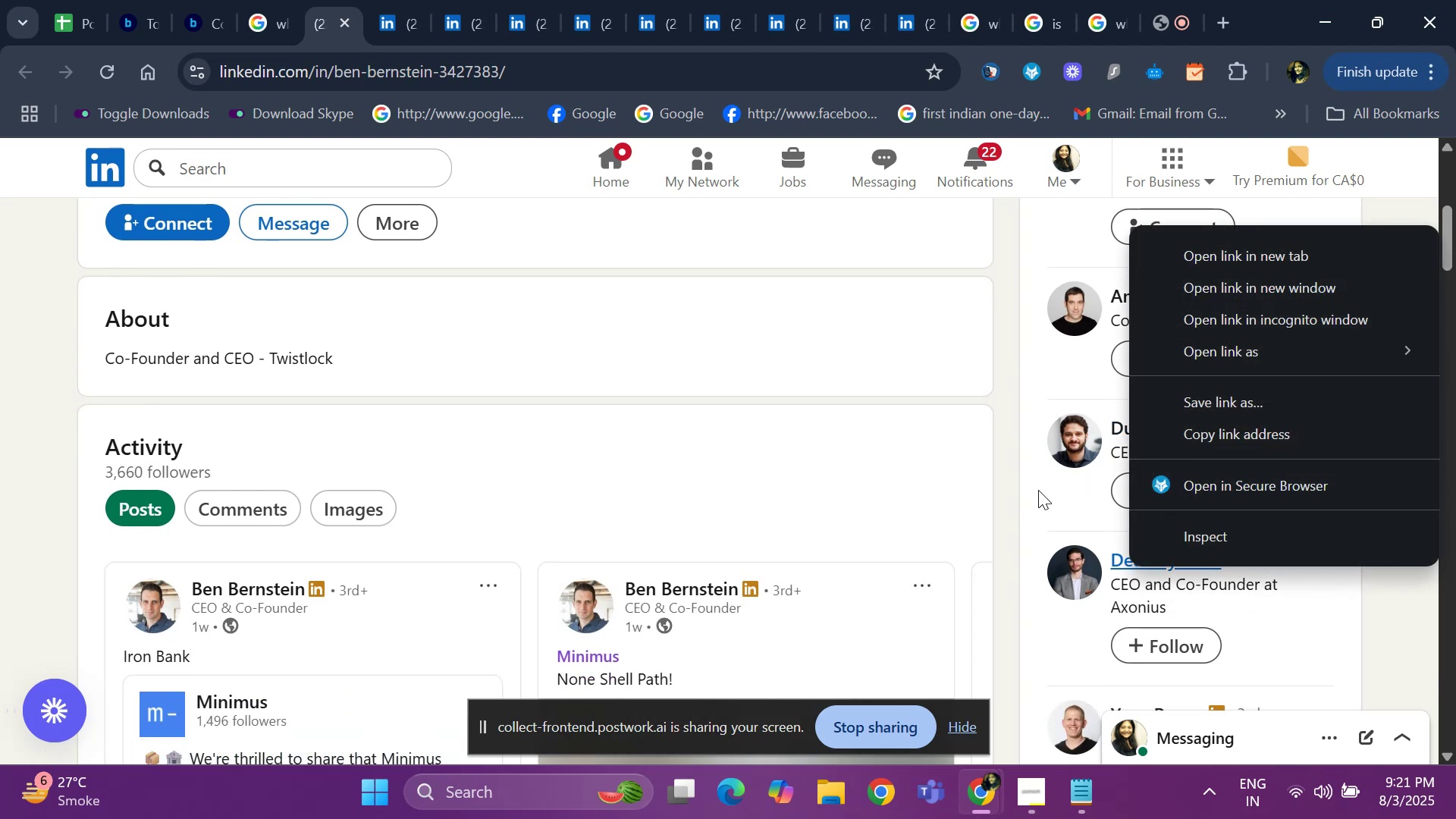 
left_click([990, 488])
 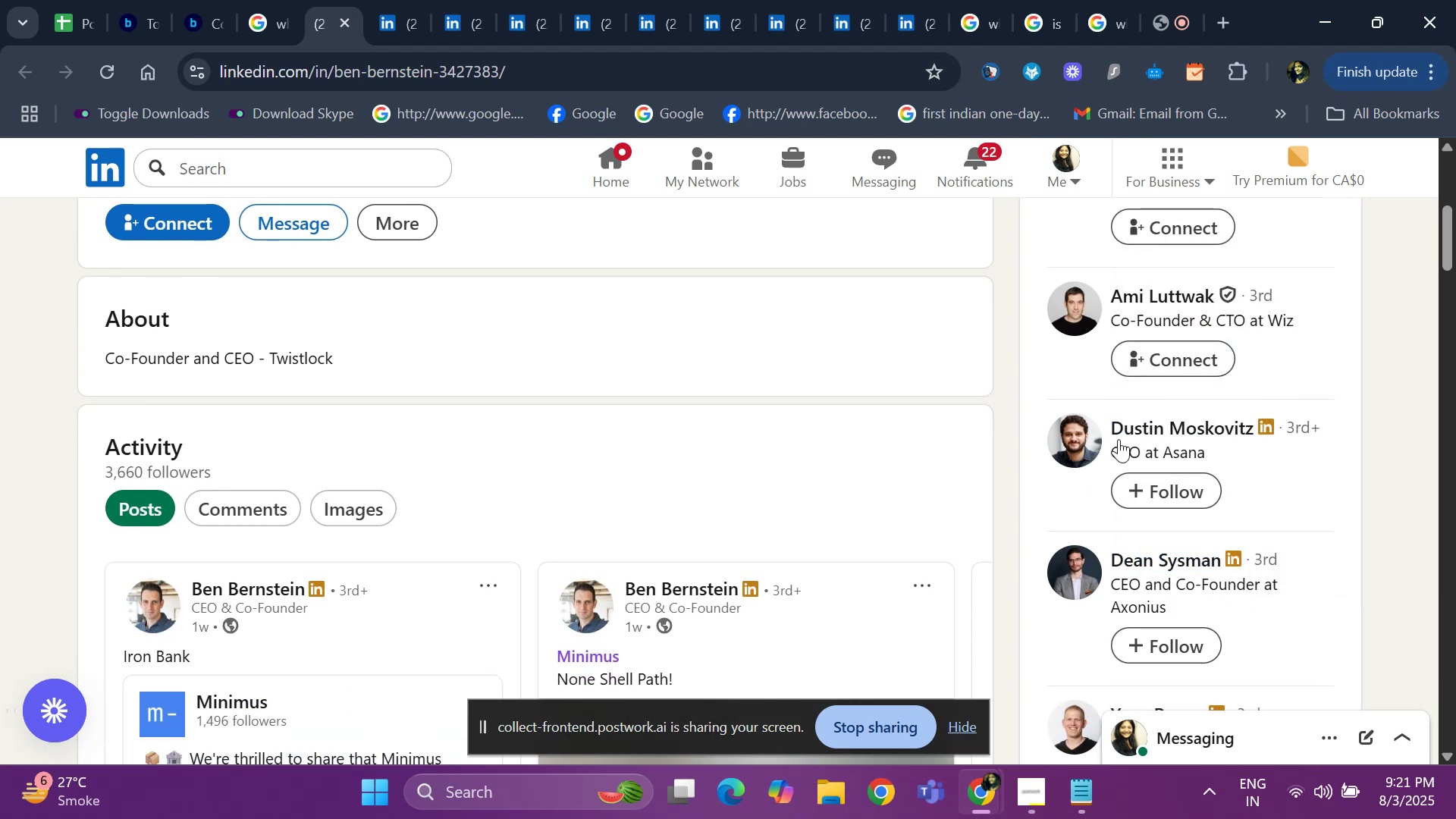 
right_click([1125, 435])
 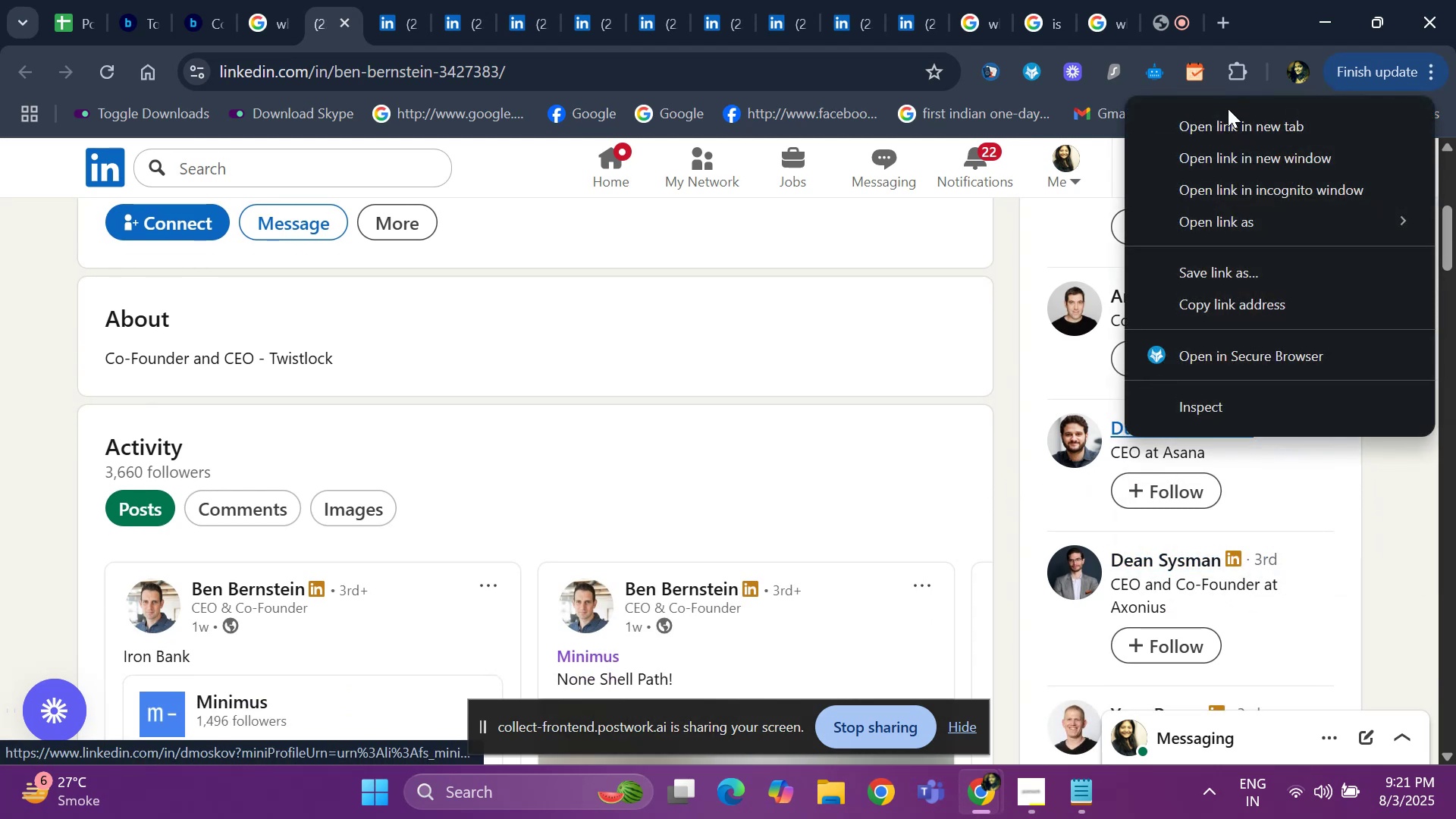 
left_click([1220, 130])
 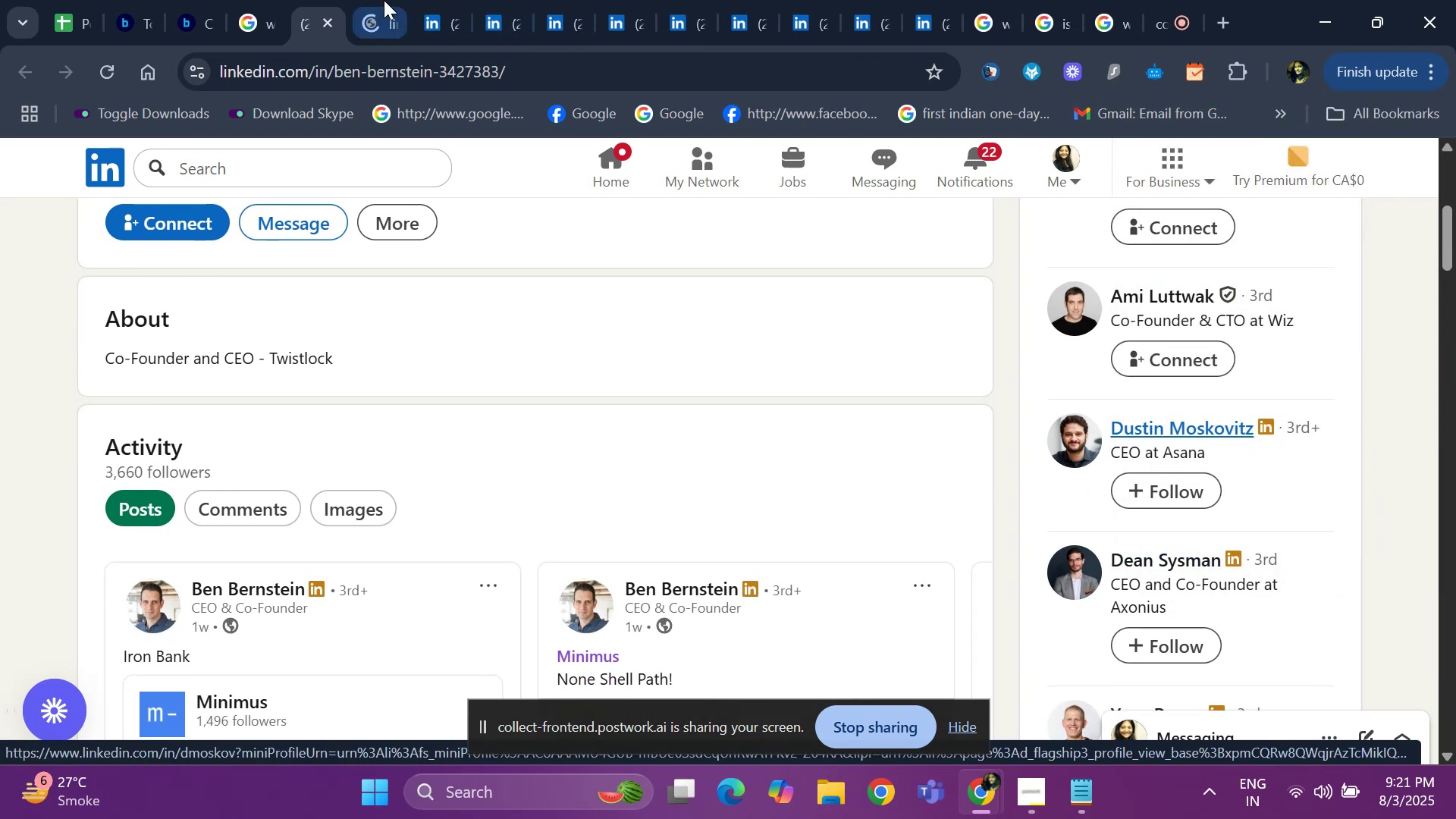 
left_click([414, 6])
 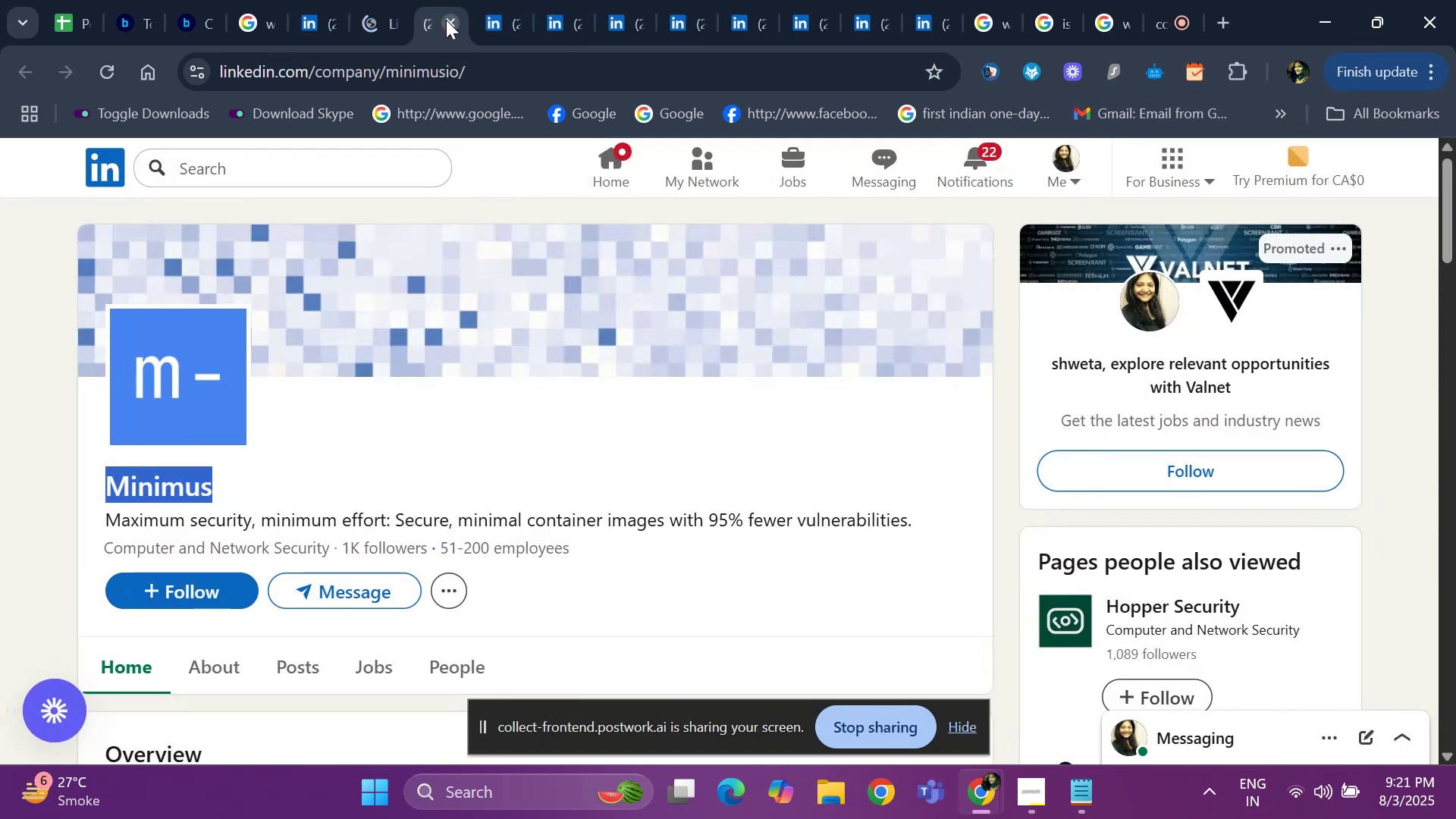 
left_click([451, 20])
 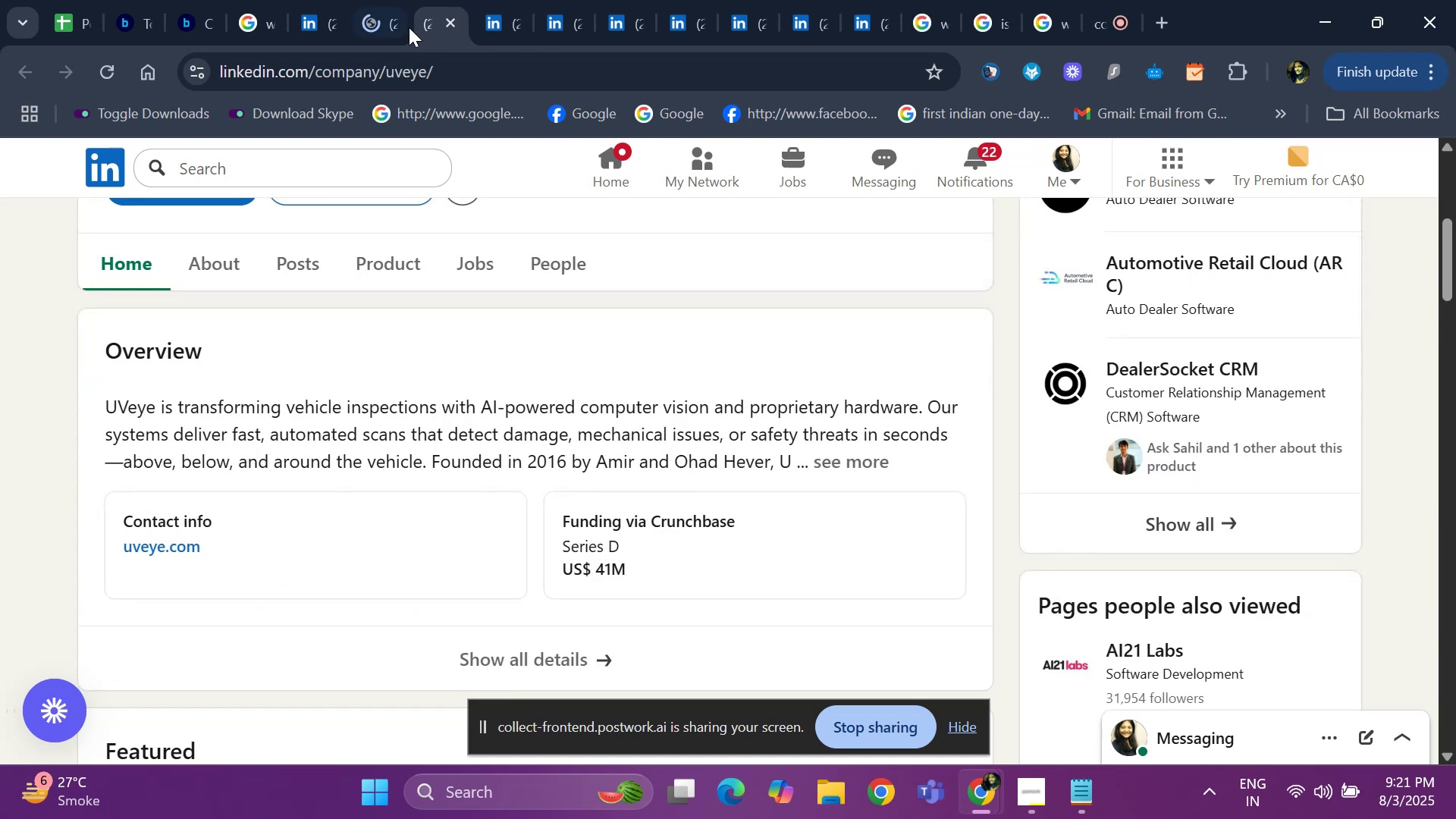 
left_click([369, 24])
 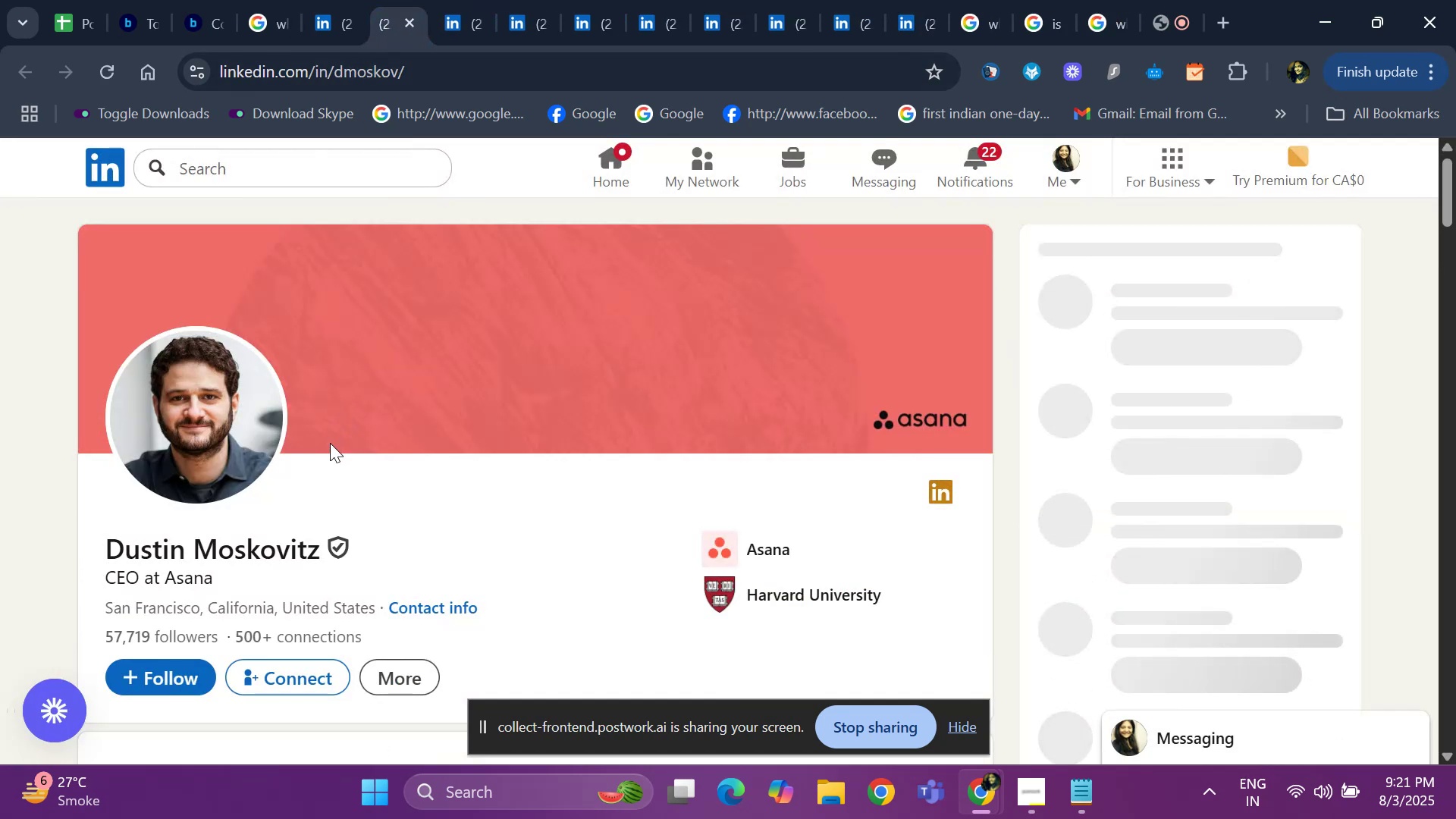 
scroll: coordinate [77, 418], scroll_direction: down, amount: 18.0
 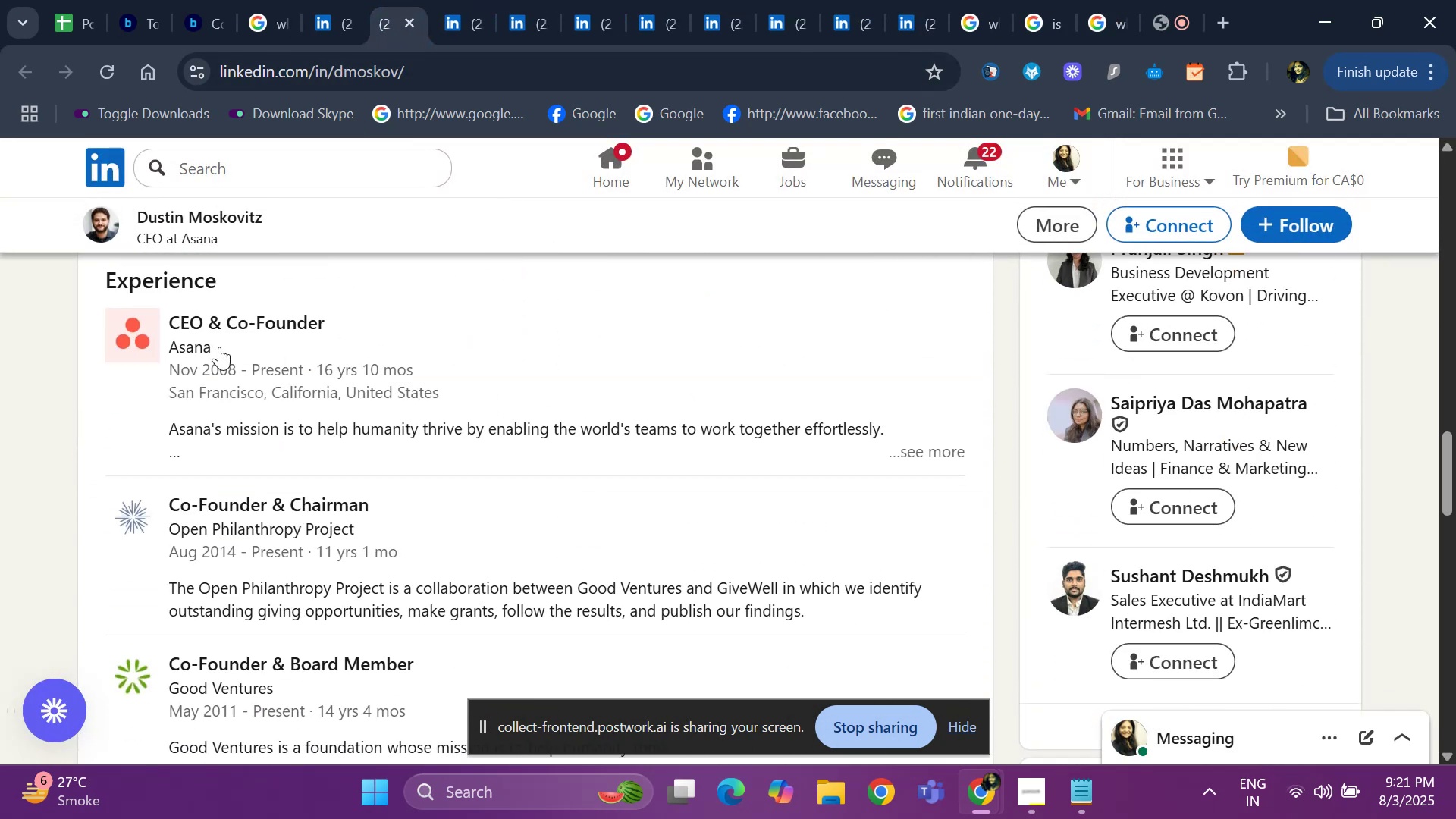 
right_click([226, 334])
 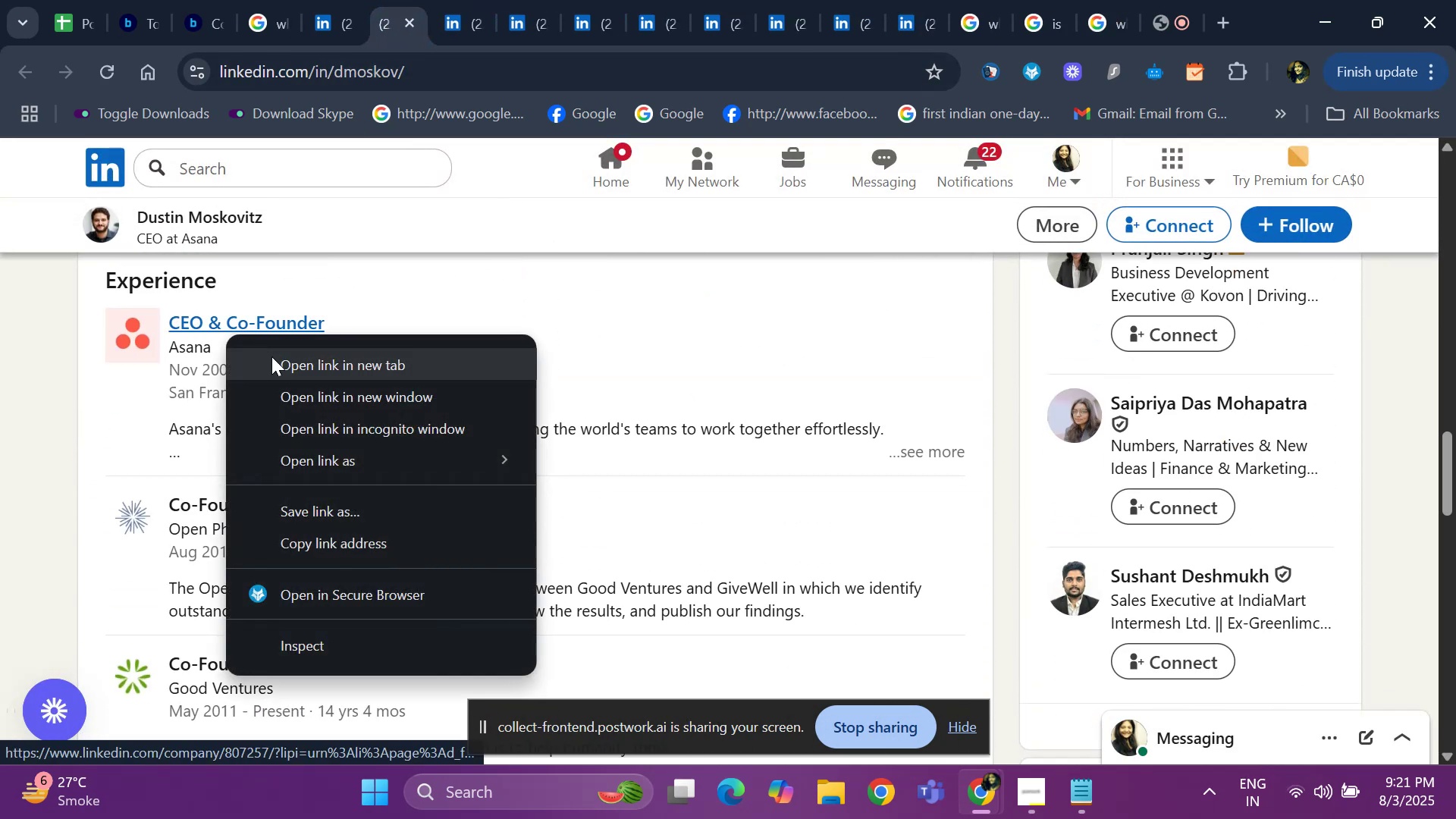 
left_click([274, 358])
 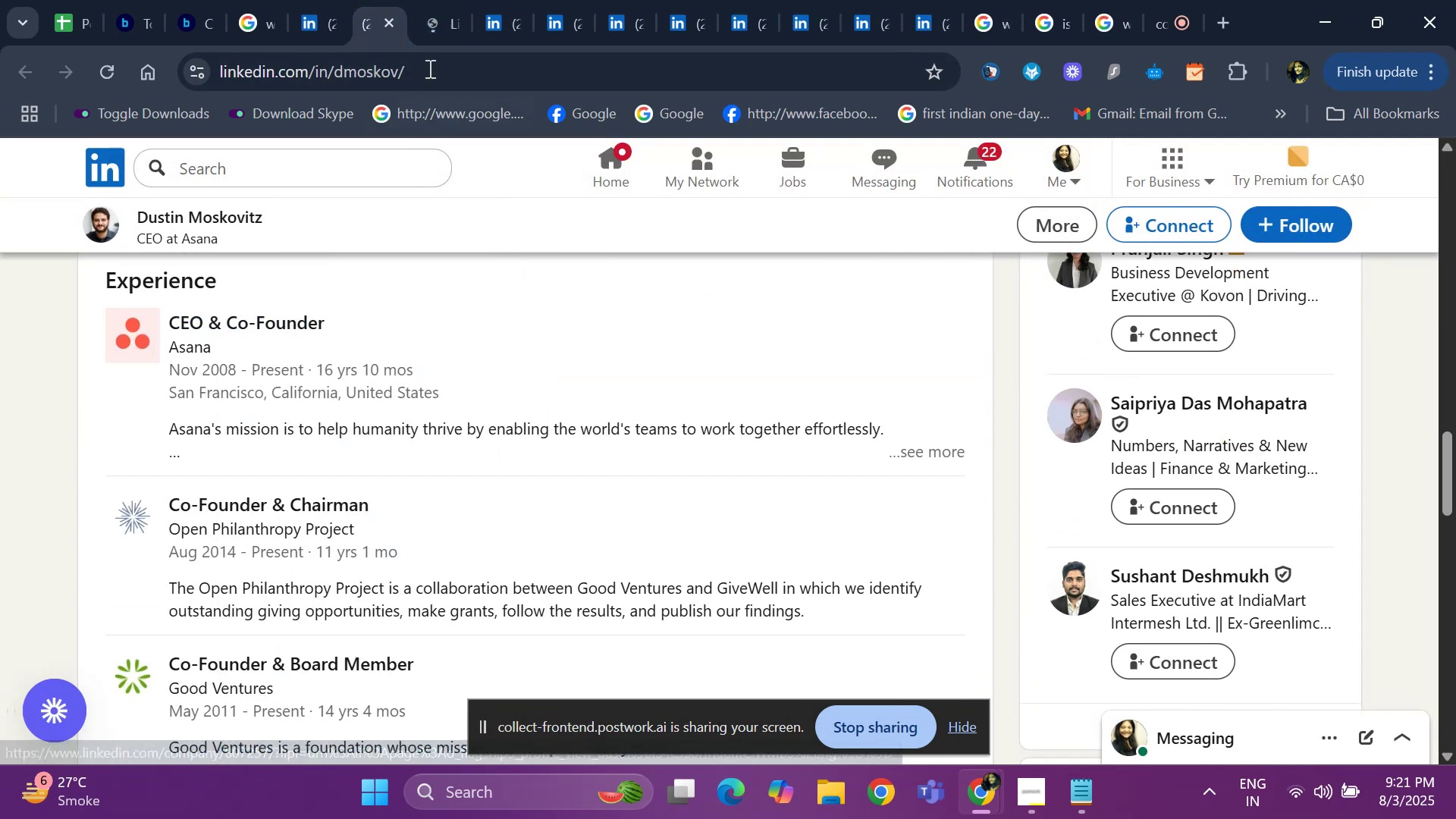 
left_click([439, 24])
 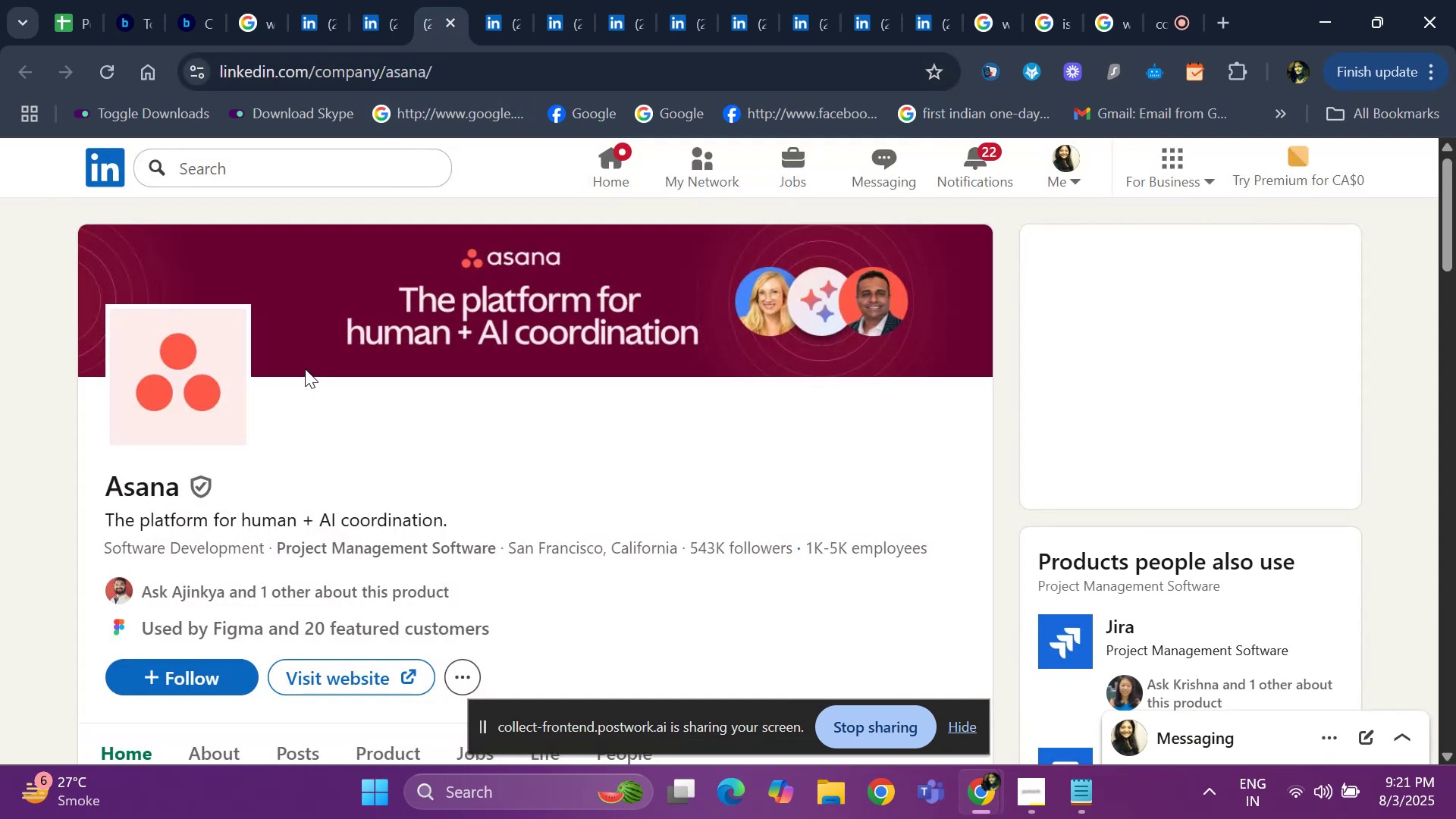 
left_click([453, 17])
 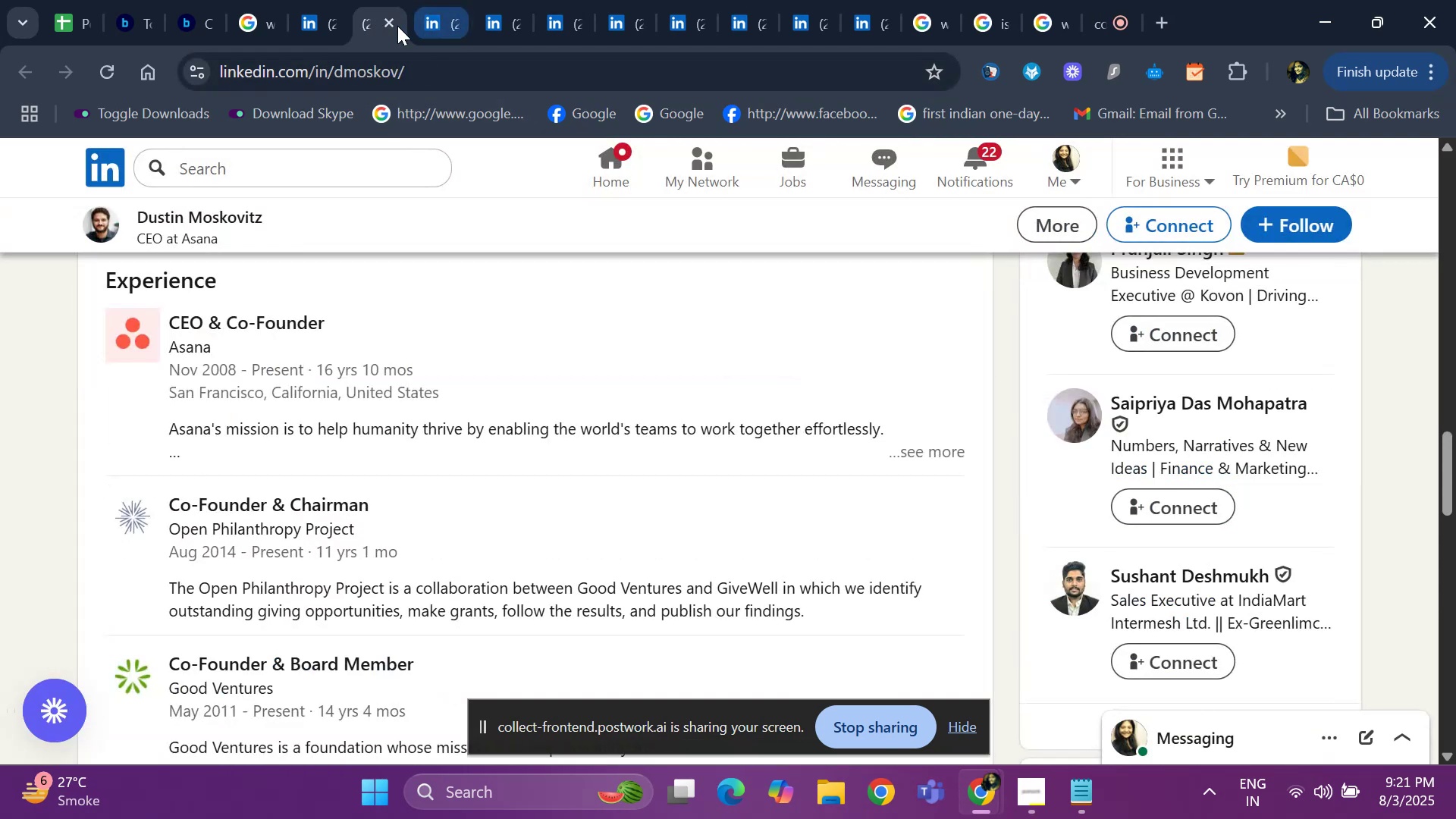 
left_click([388, 25])
 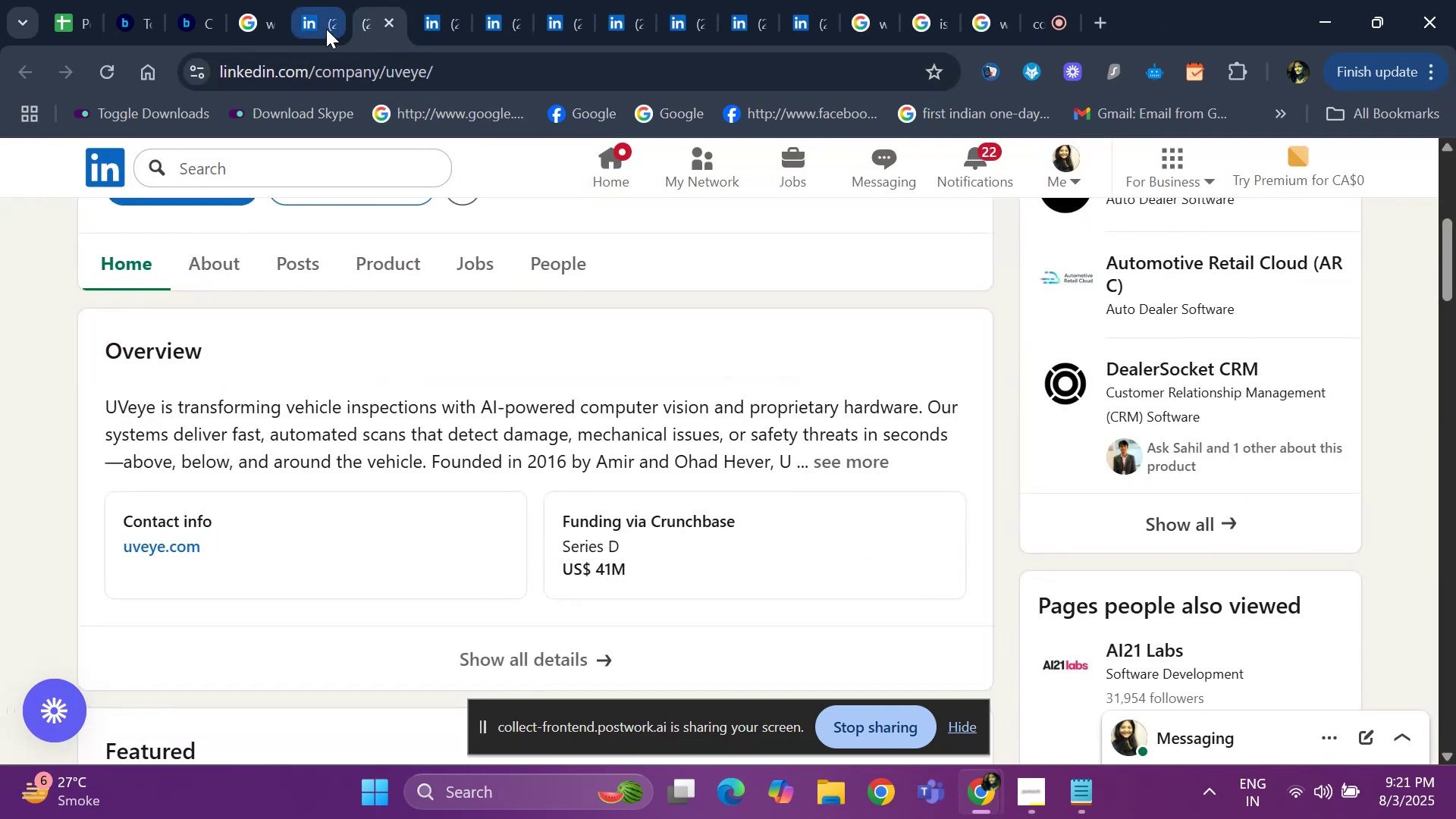 
left_click([326, 29])
 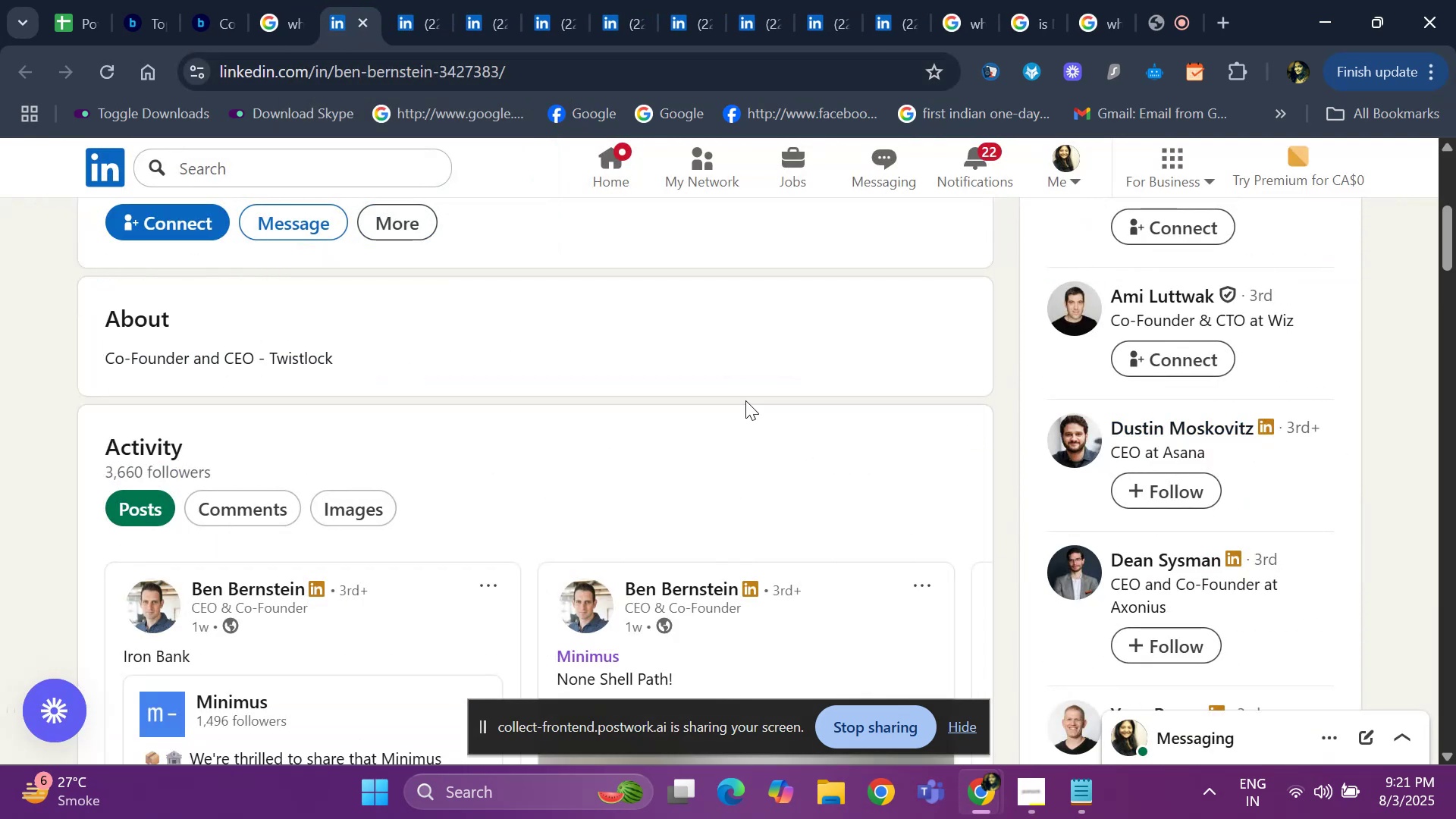 
scroll: coordinate [1031, 419], scroll_direction: down, amount: 2.0
 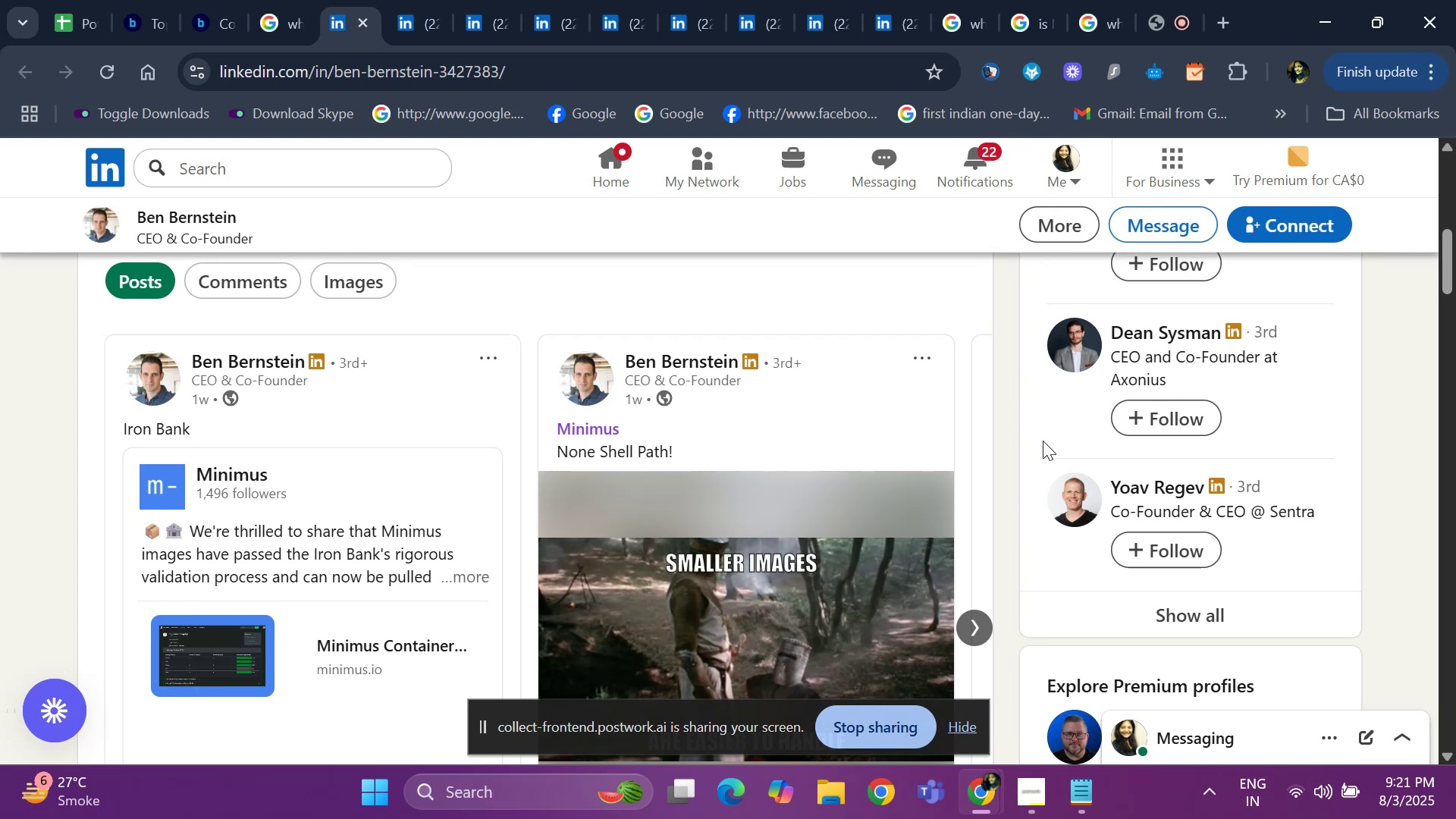 
left_click([1123, 627])
 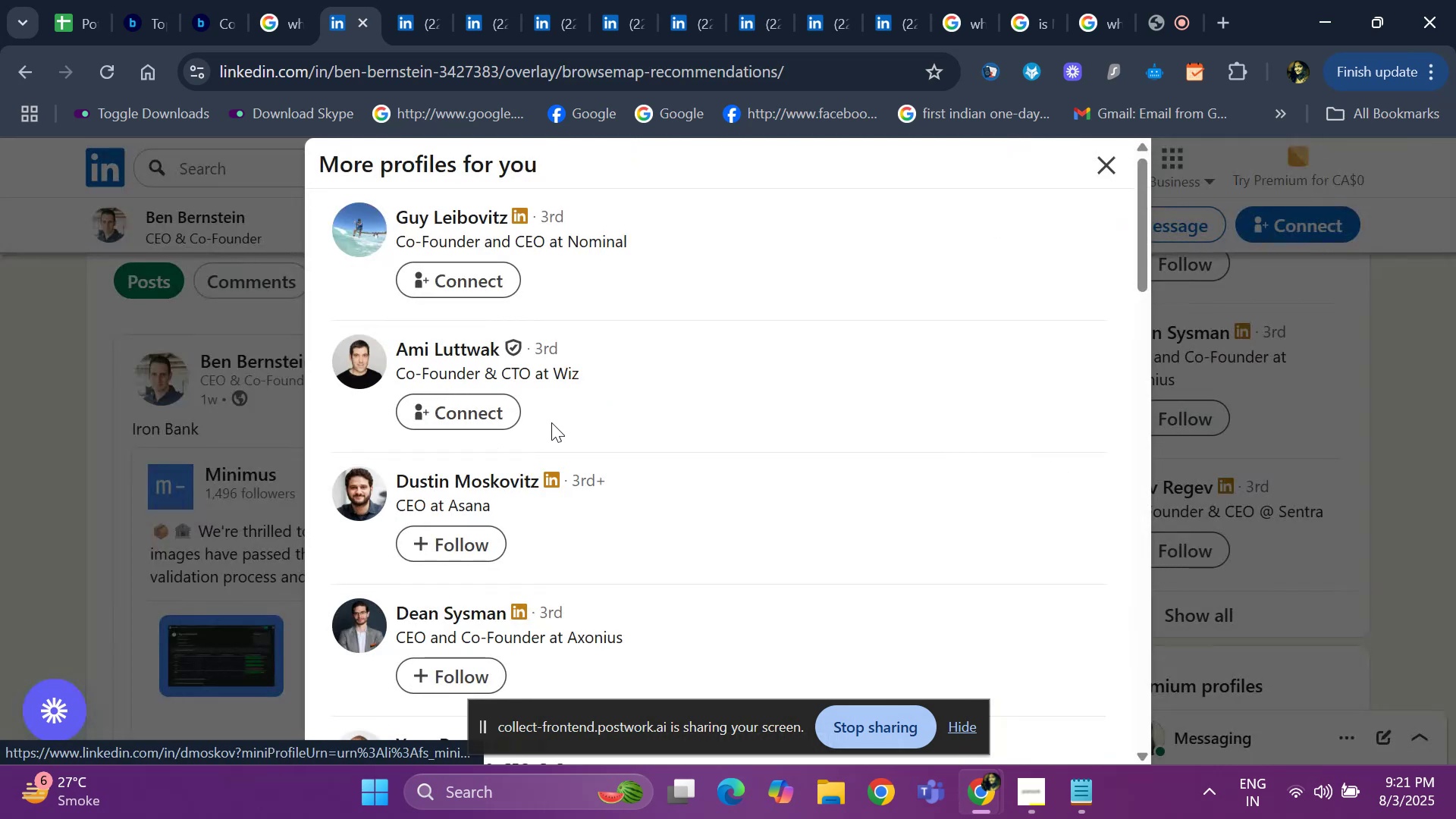 
scroll: coordinate [523, 391], scroll_direction: down, amount: 9.0
 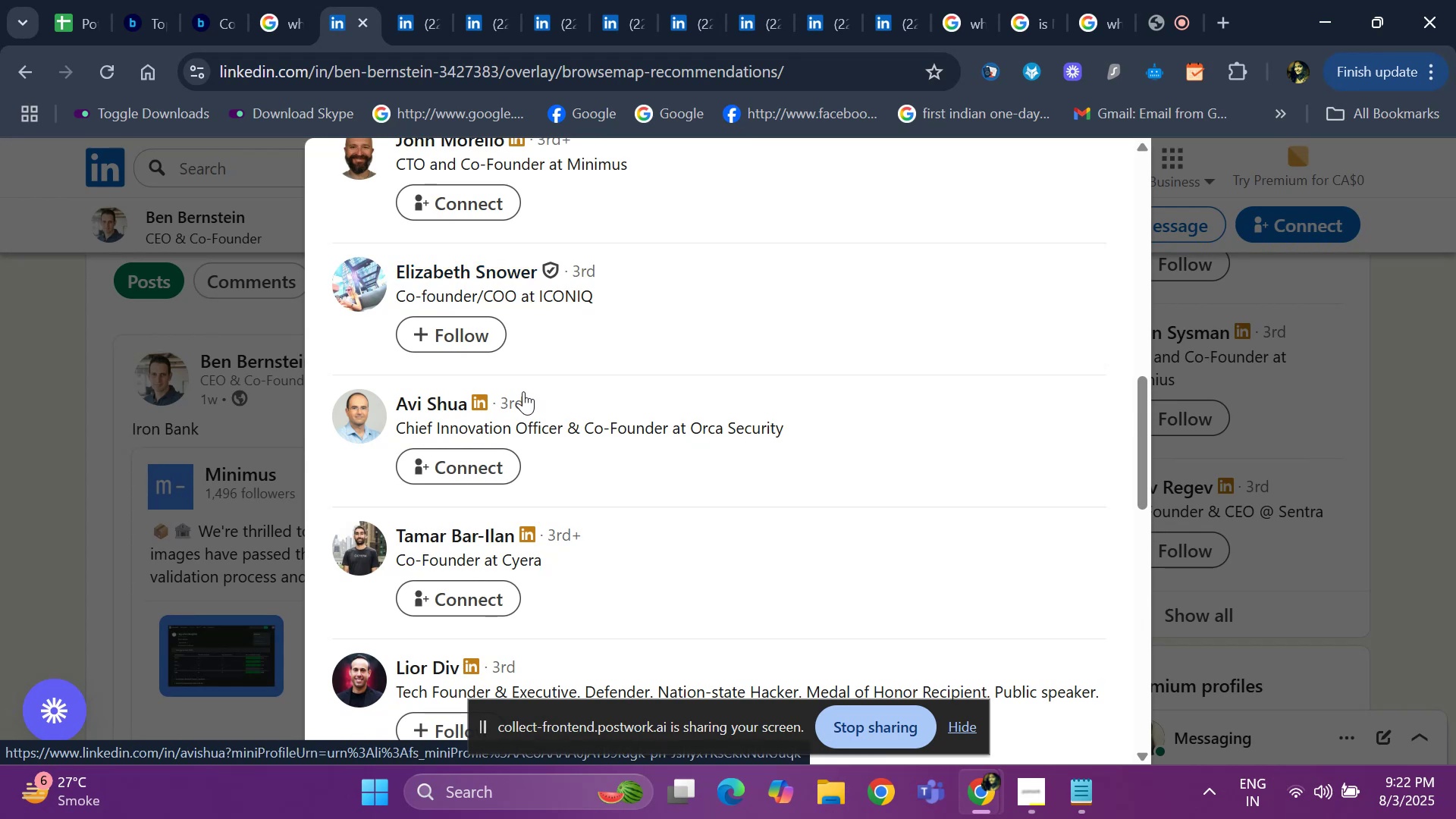 
scroll: coordinate [523, 391], scroll_direction: down, amount: 1.0
 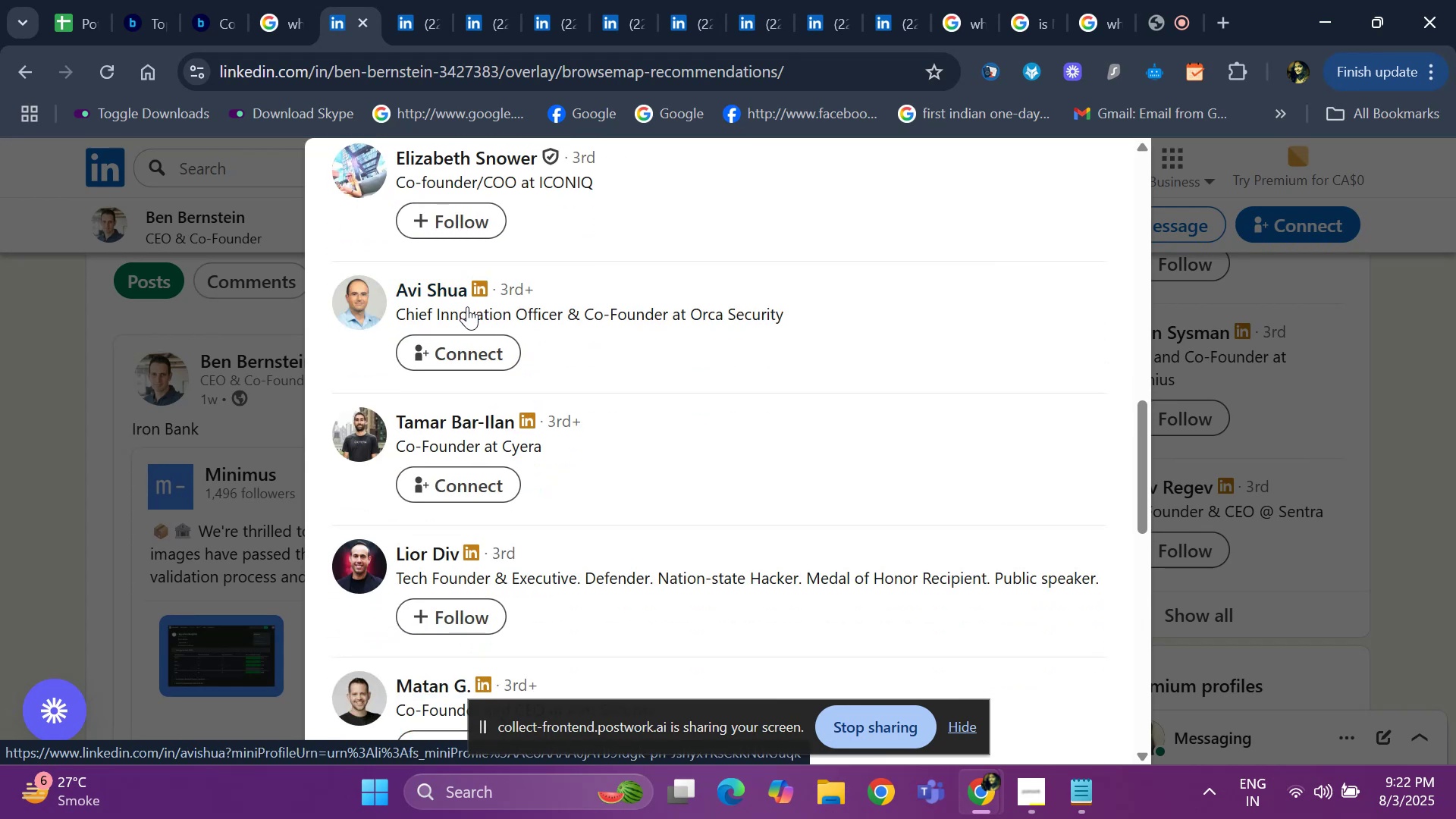 
right_click([429, 293])
 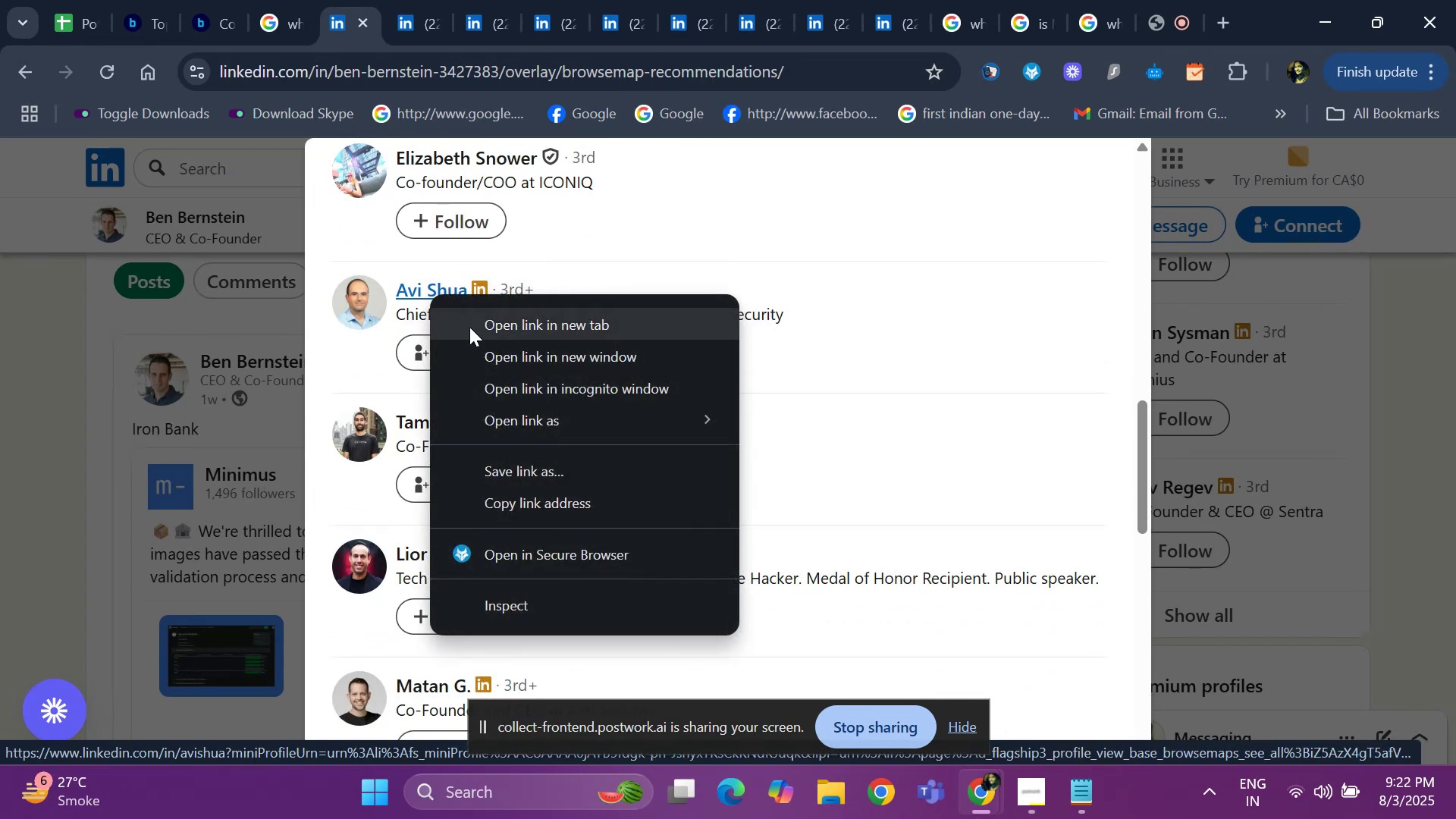 
left_click([480, 330])
 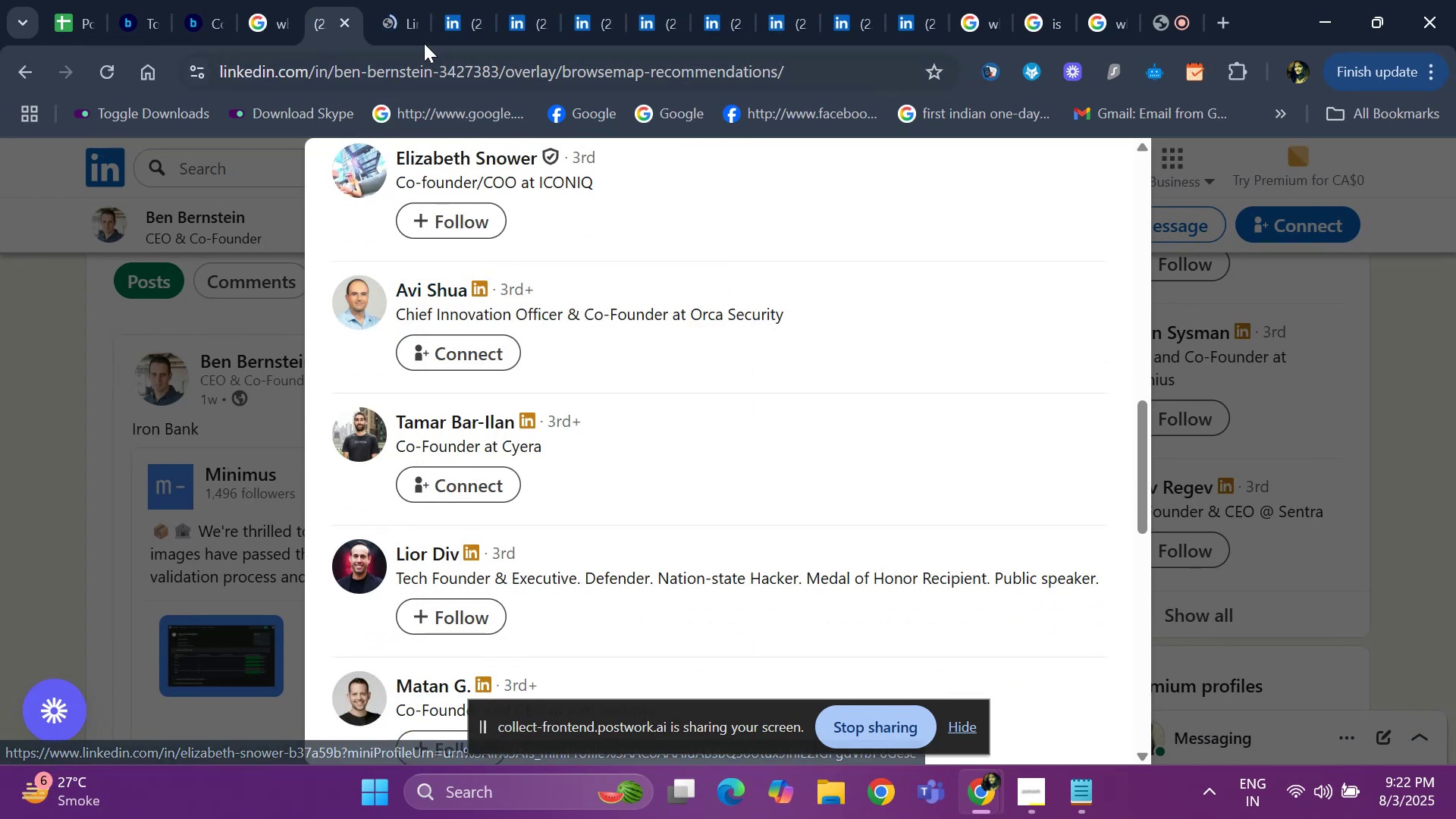 
left_click([407, 27])
 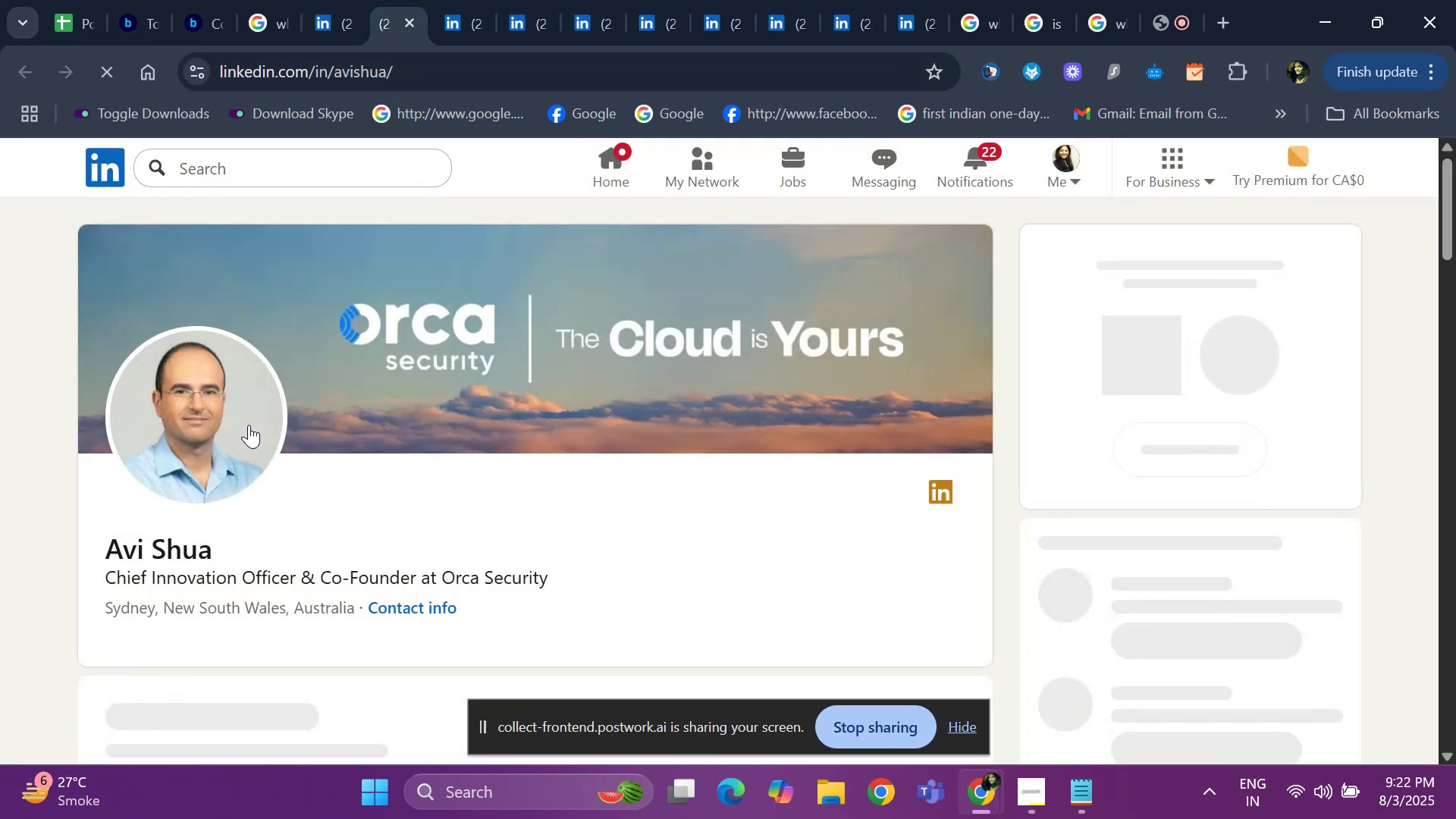 
scroll: coordinate [152, 423], scroll_direction: down, amount: 12.0
 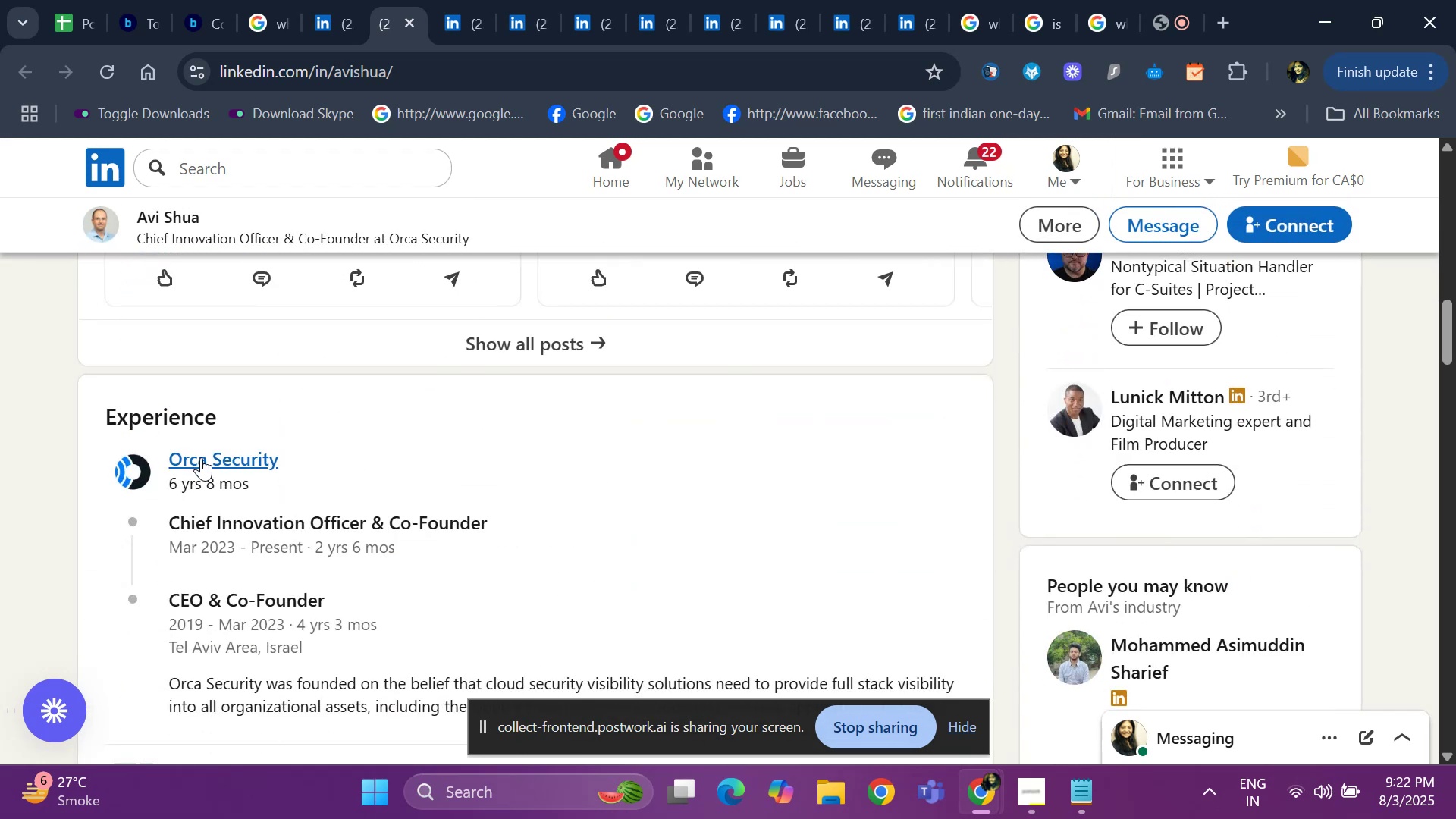 
right_click([206, 456])
 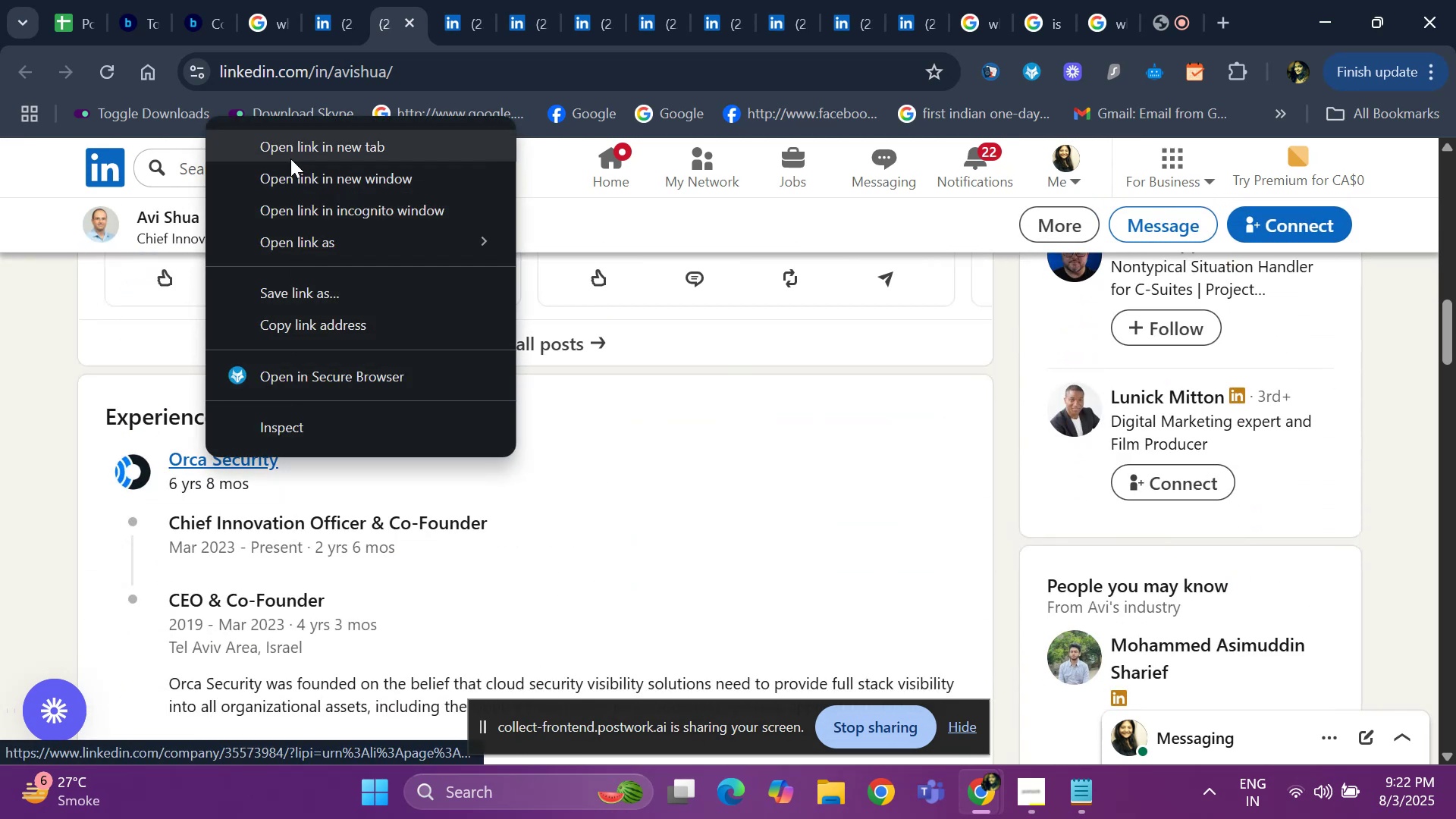 
left_click([290, 158])
 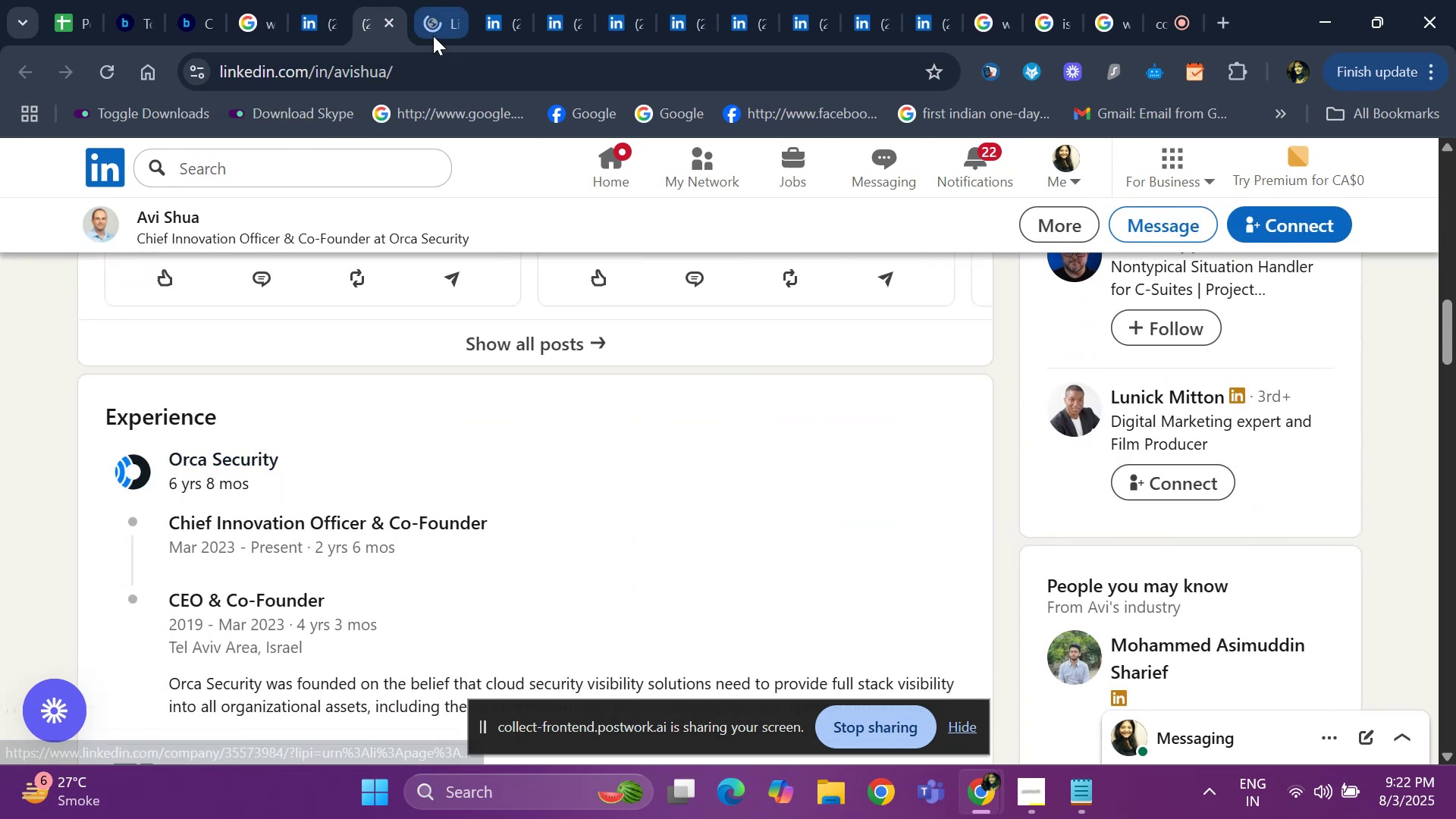 
left_click([441, 24])
 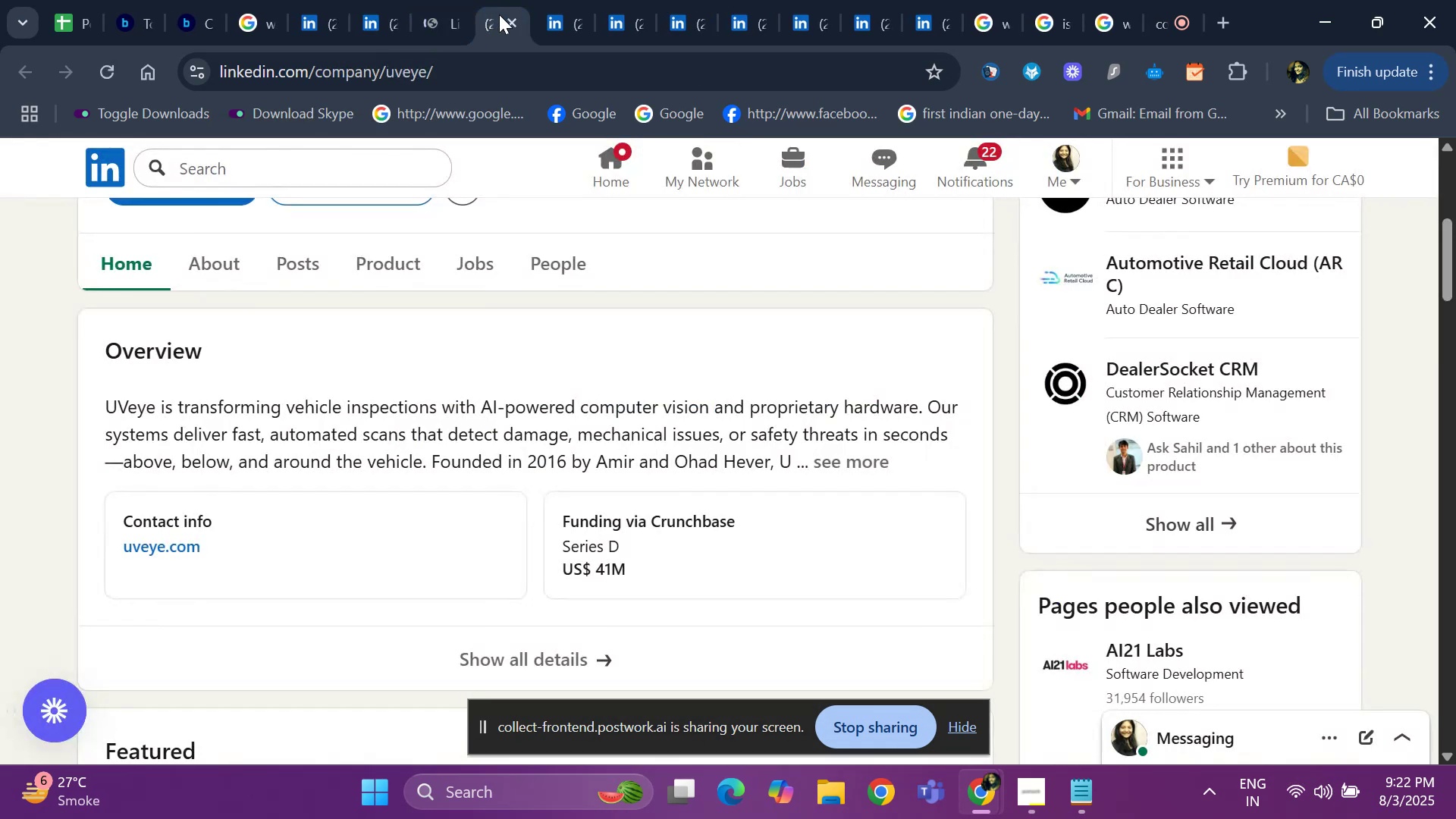 
left_click([507, 18])
 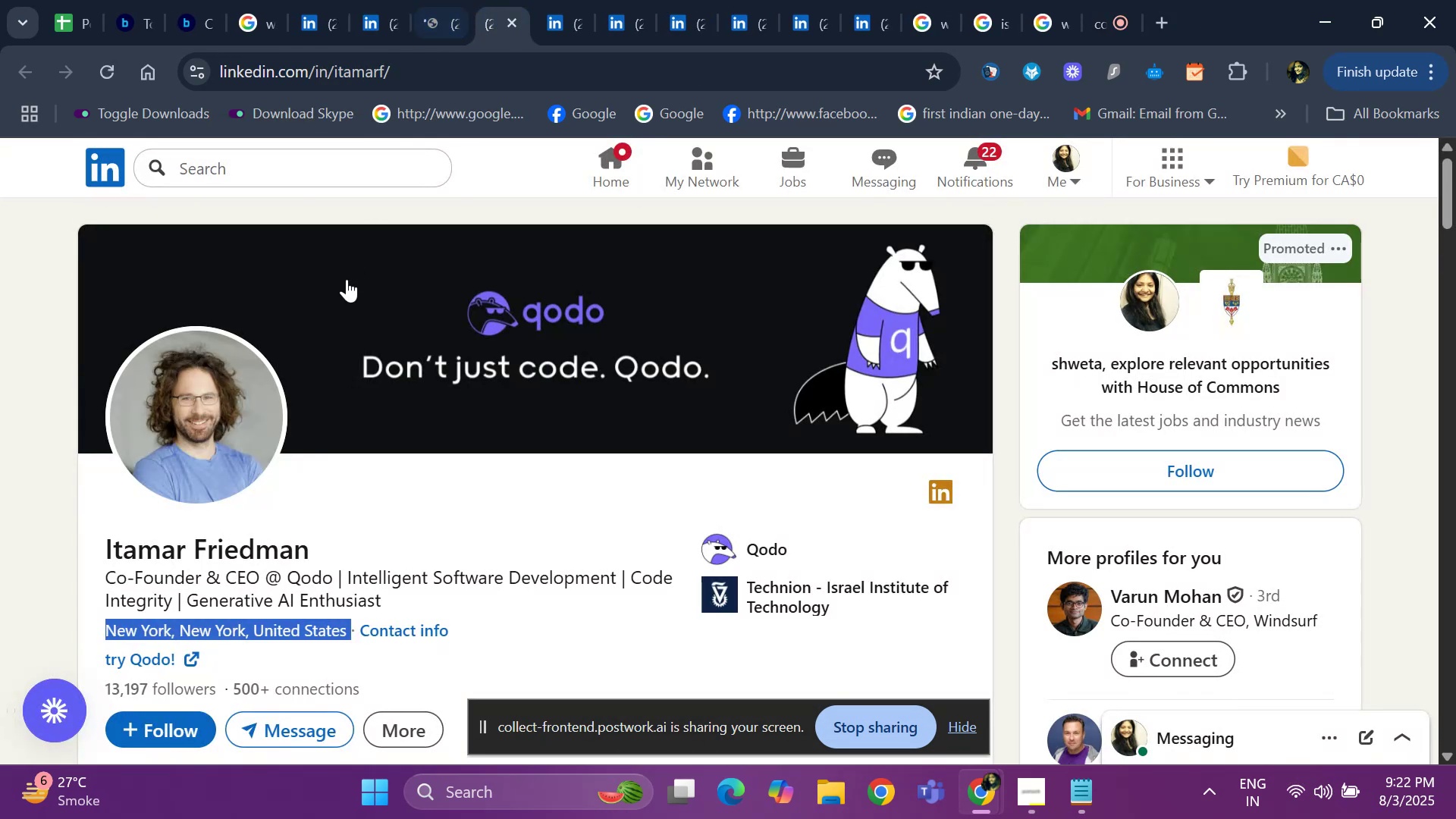 
left_click([455, 30])
 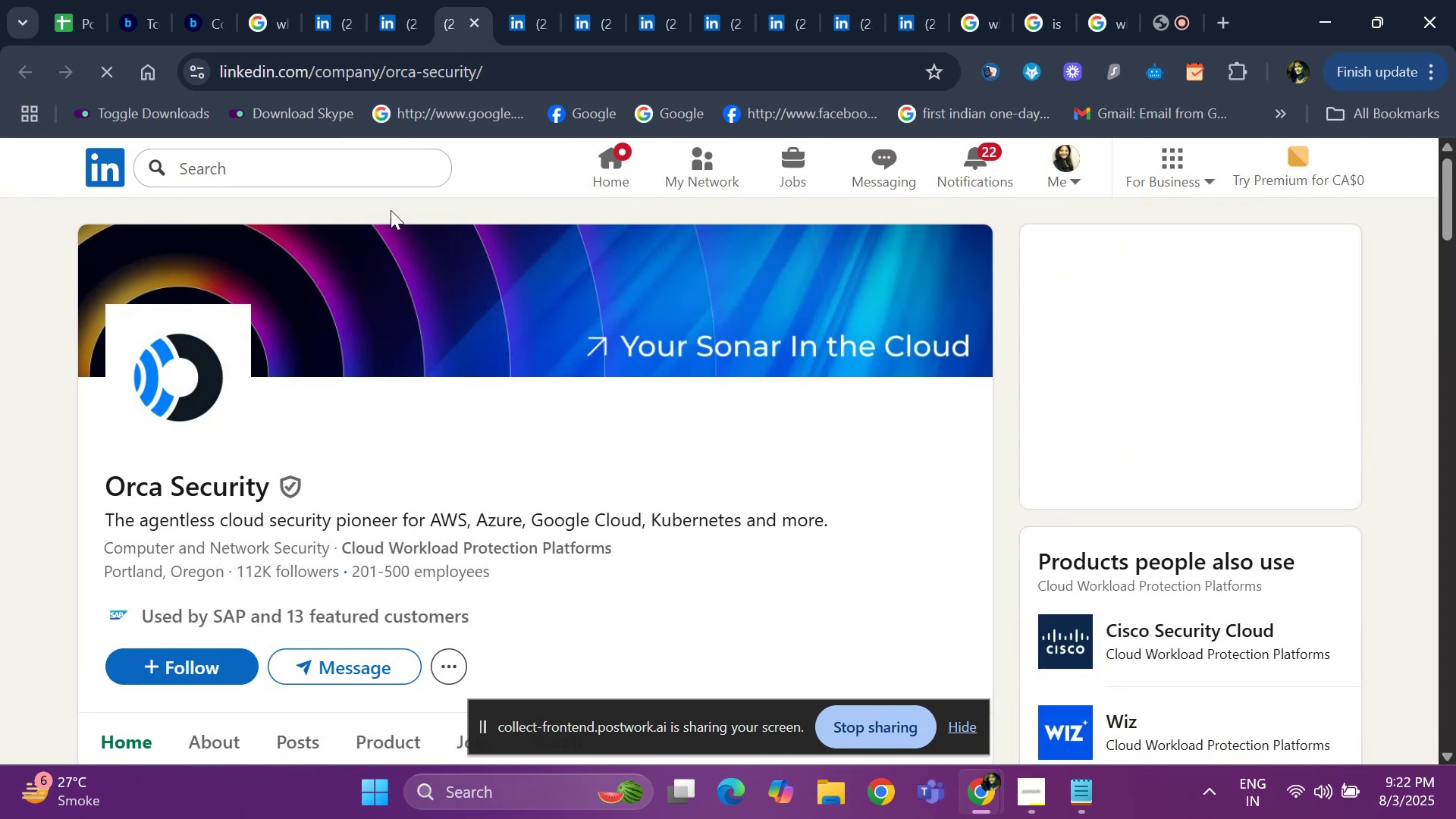 
left_click([387, 26])
 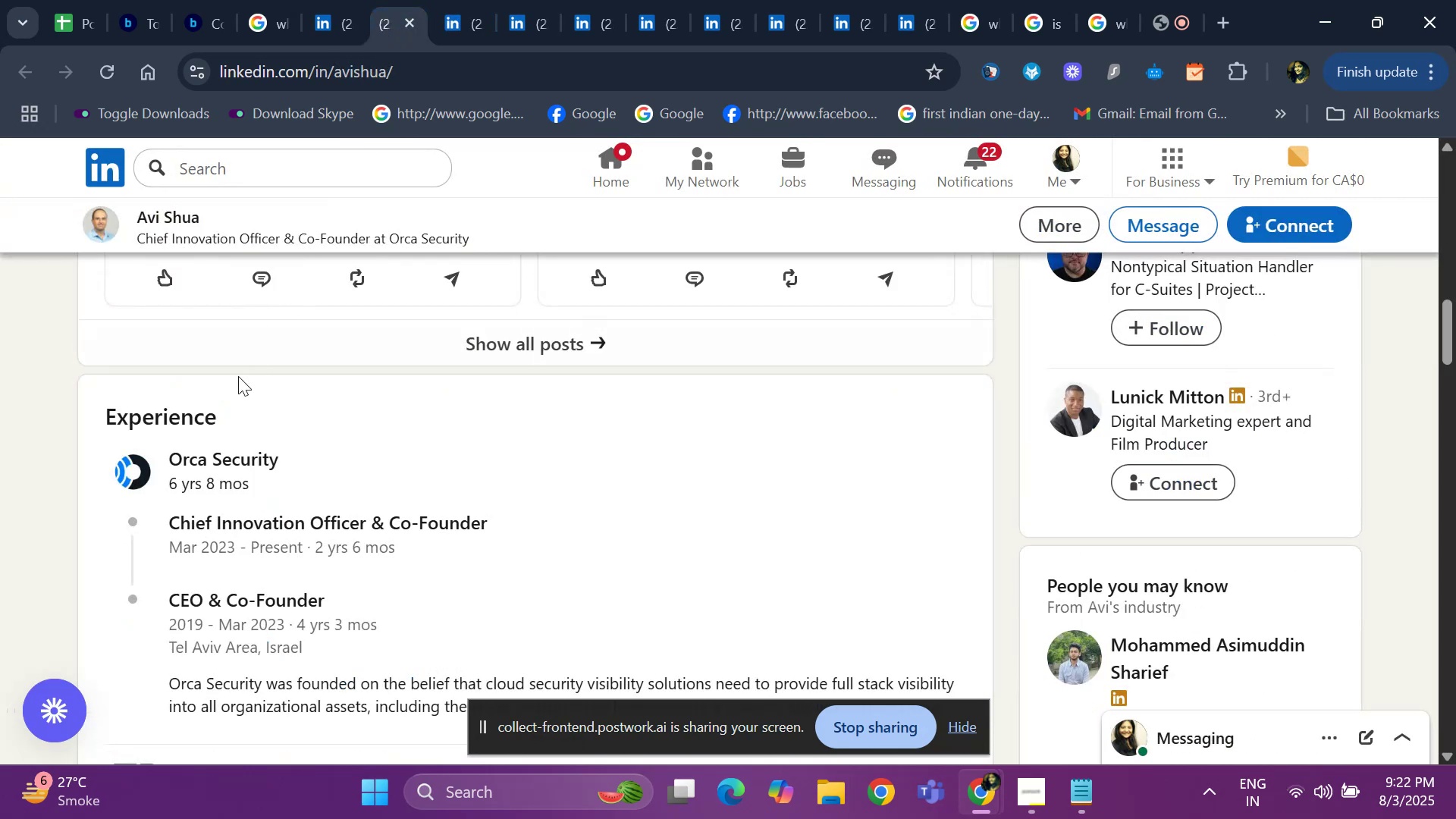 
scroll: coordinate [231, 366], scroll_direction: up, amount: 12.0
 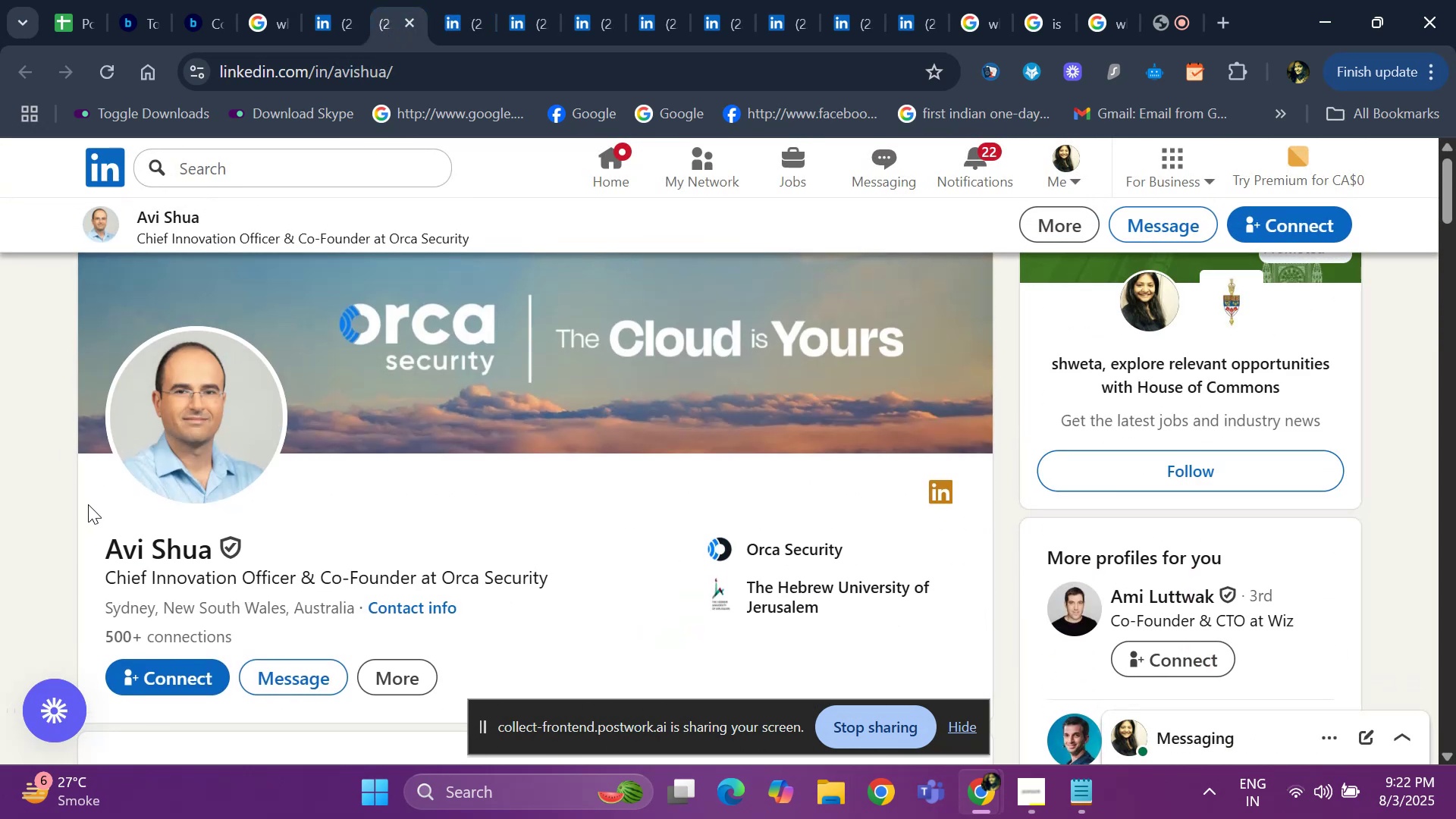 
left_click_drag(start_coordinate=[90, 521], to_coordinate=[203, 551])
 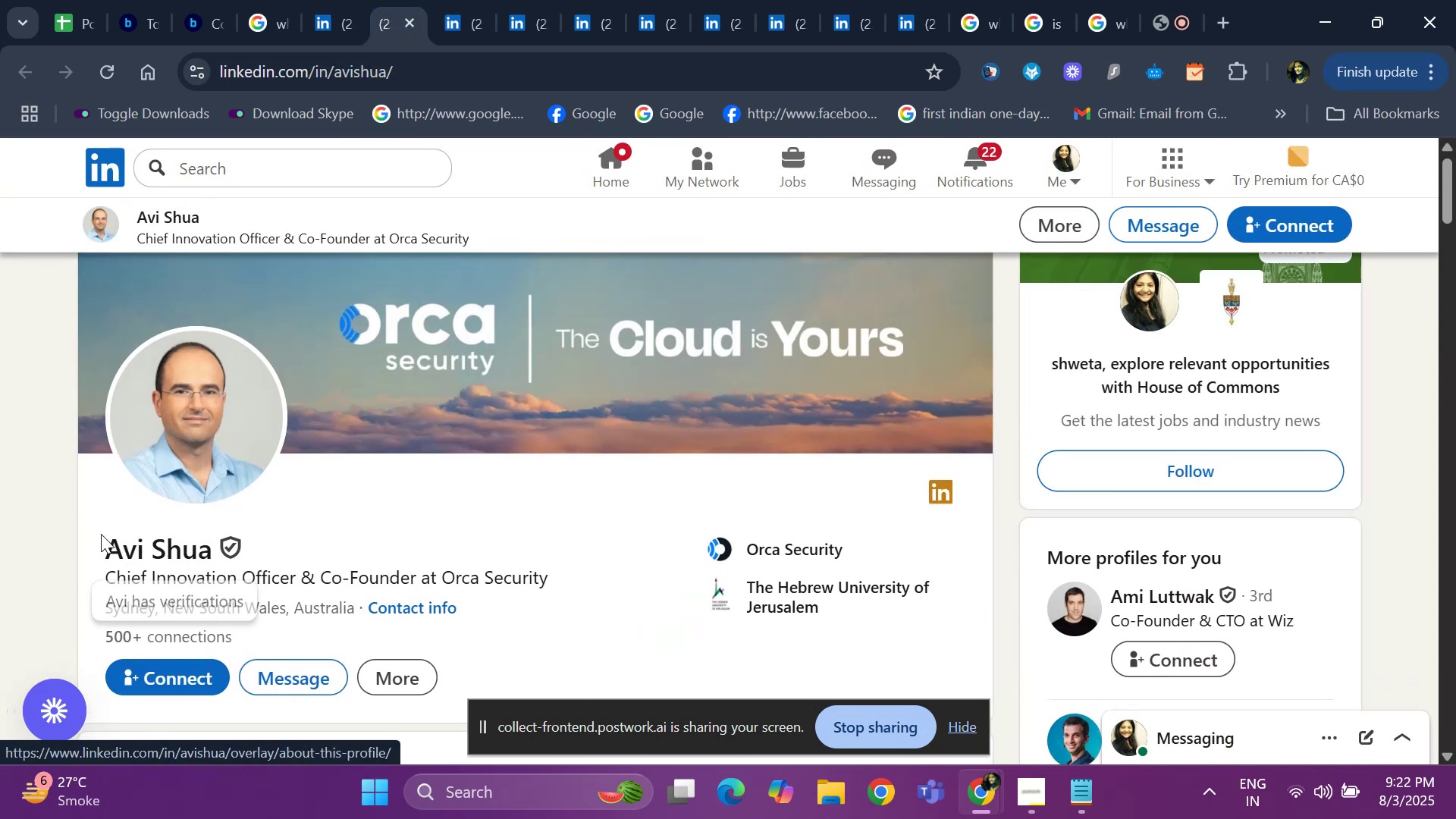 
left_click_drag(start_coordinate=[80, 549], to_coordinate=[218, 557])
 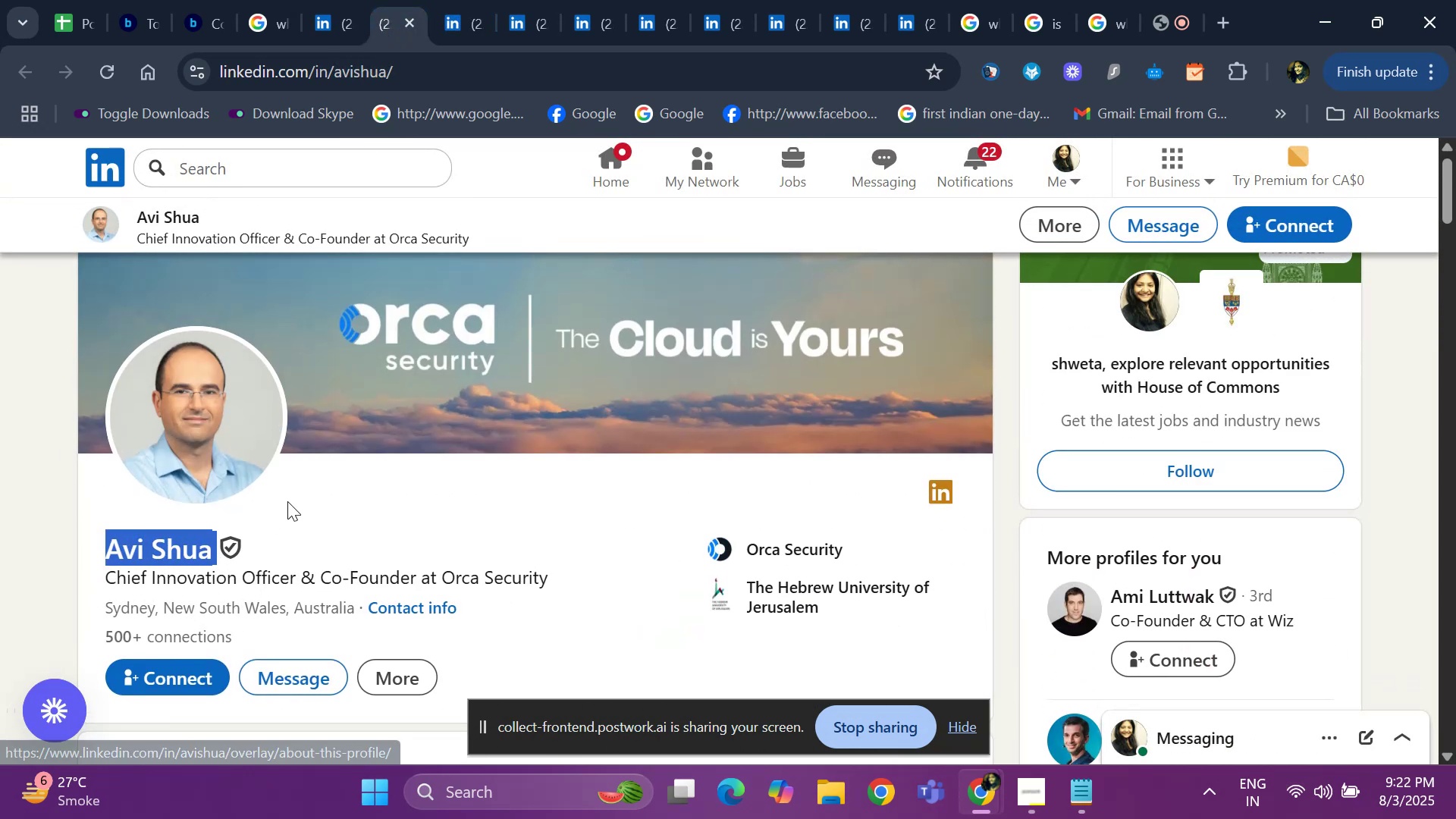 
key(Control+ControlLeft)
 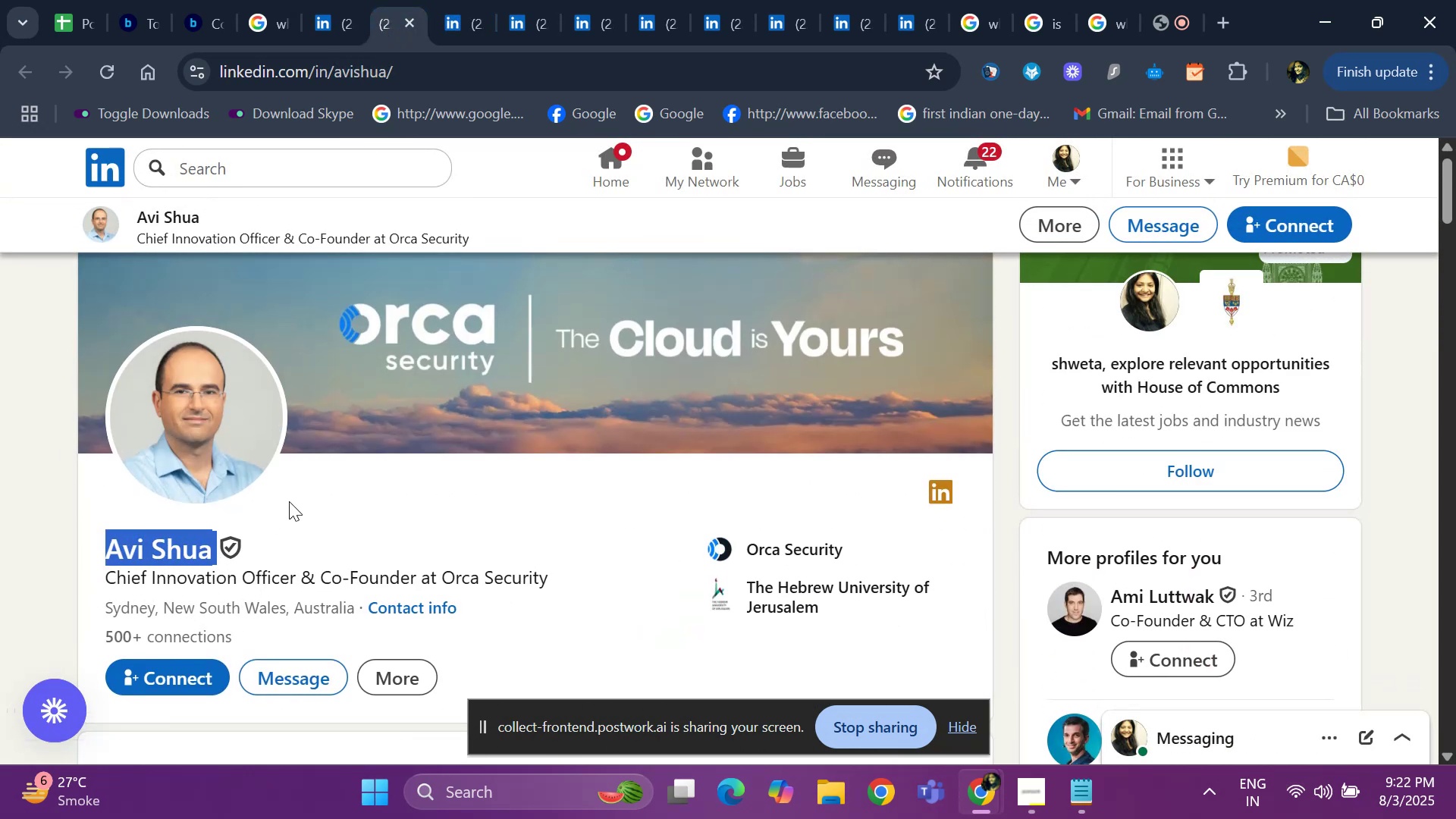 
key(Control+C)
 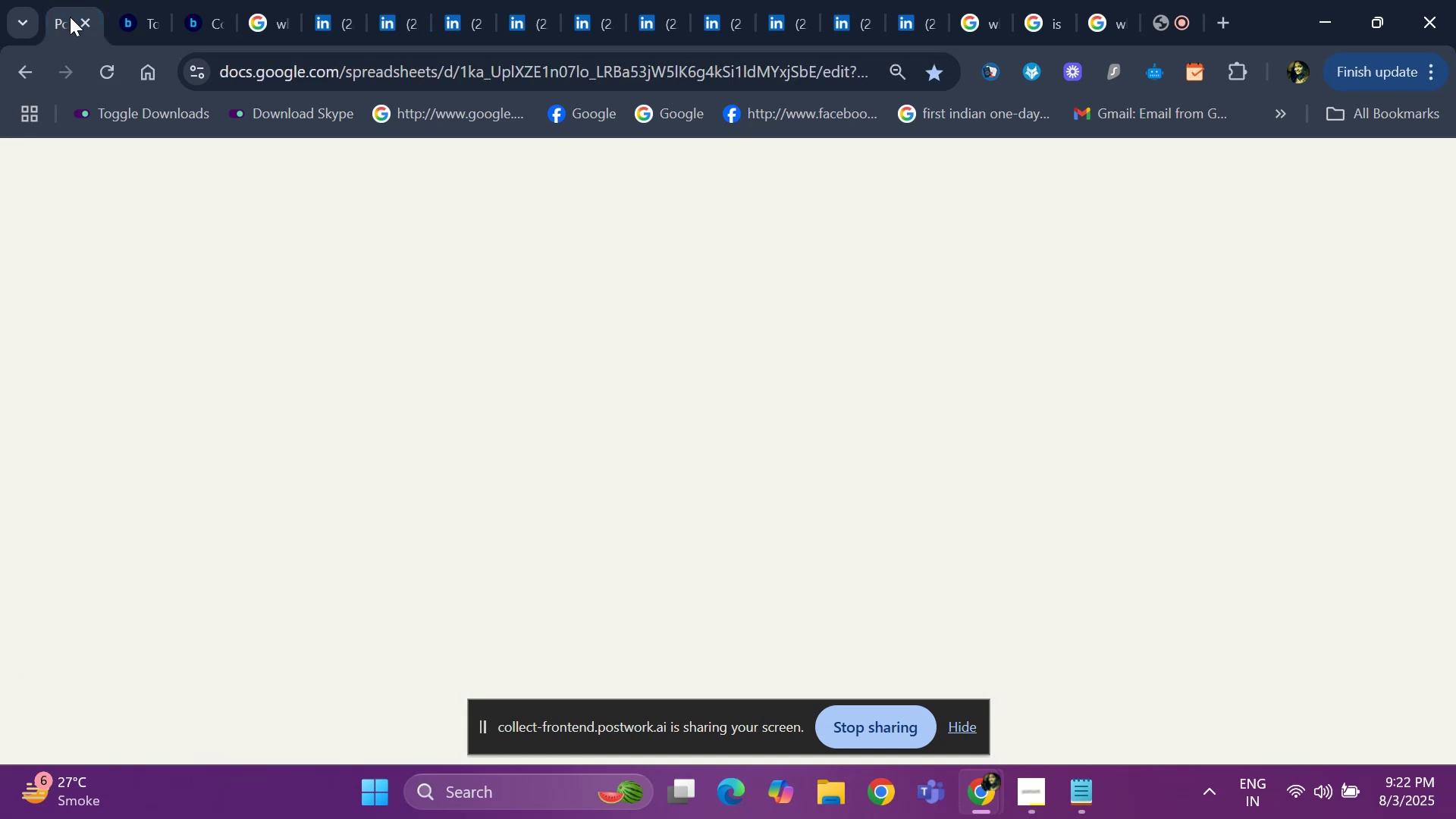 
key(Control+ControlLeft)
 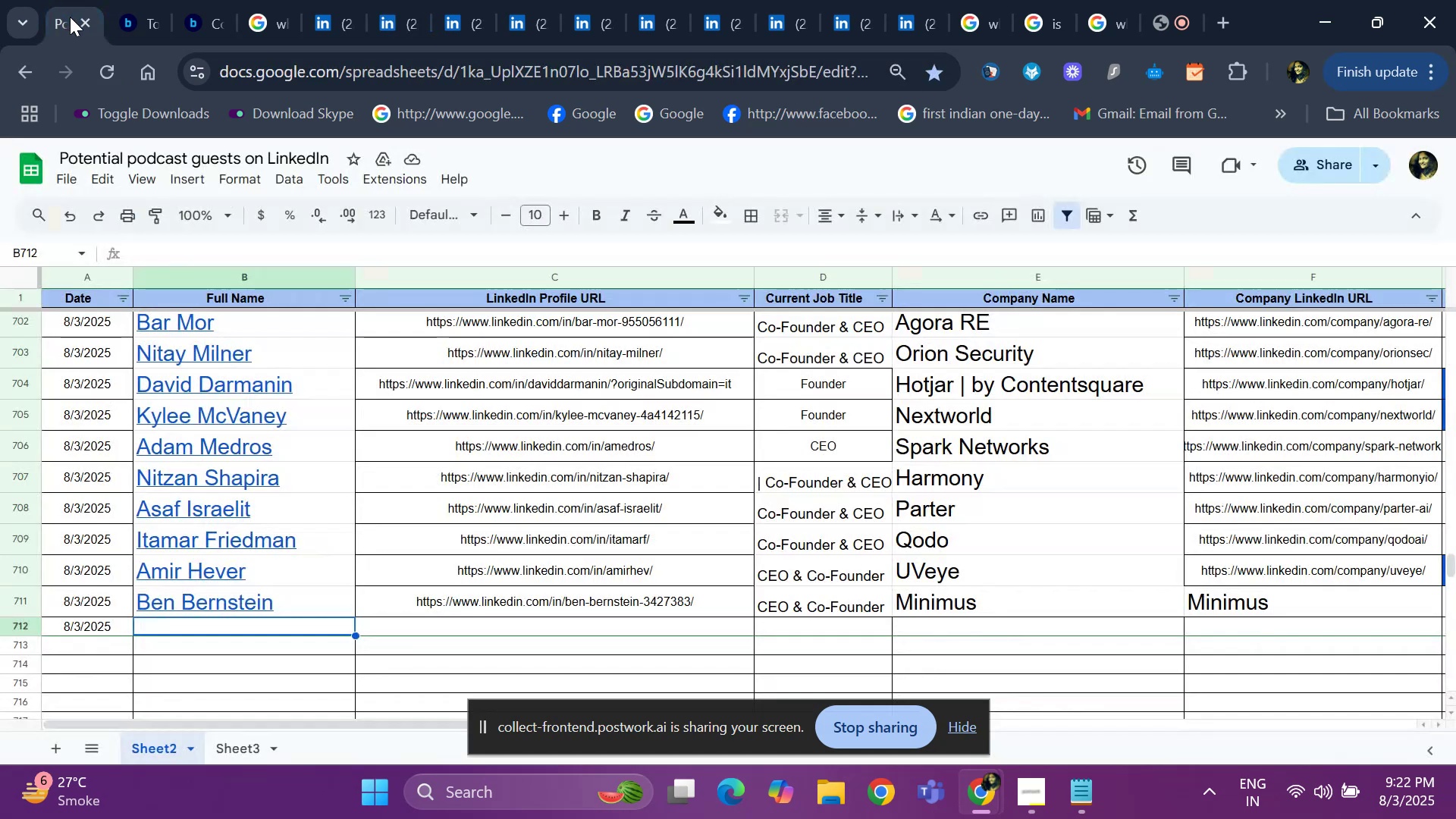 
key(Control+V)
 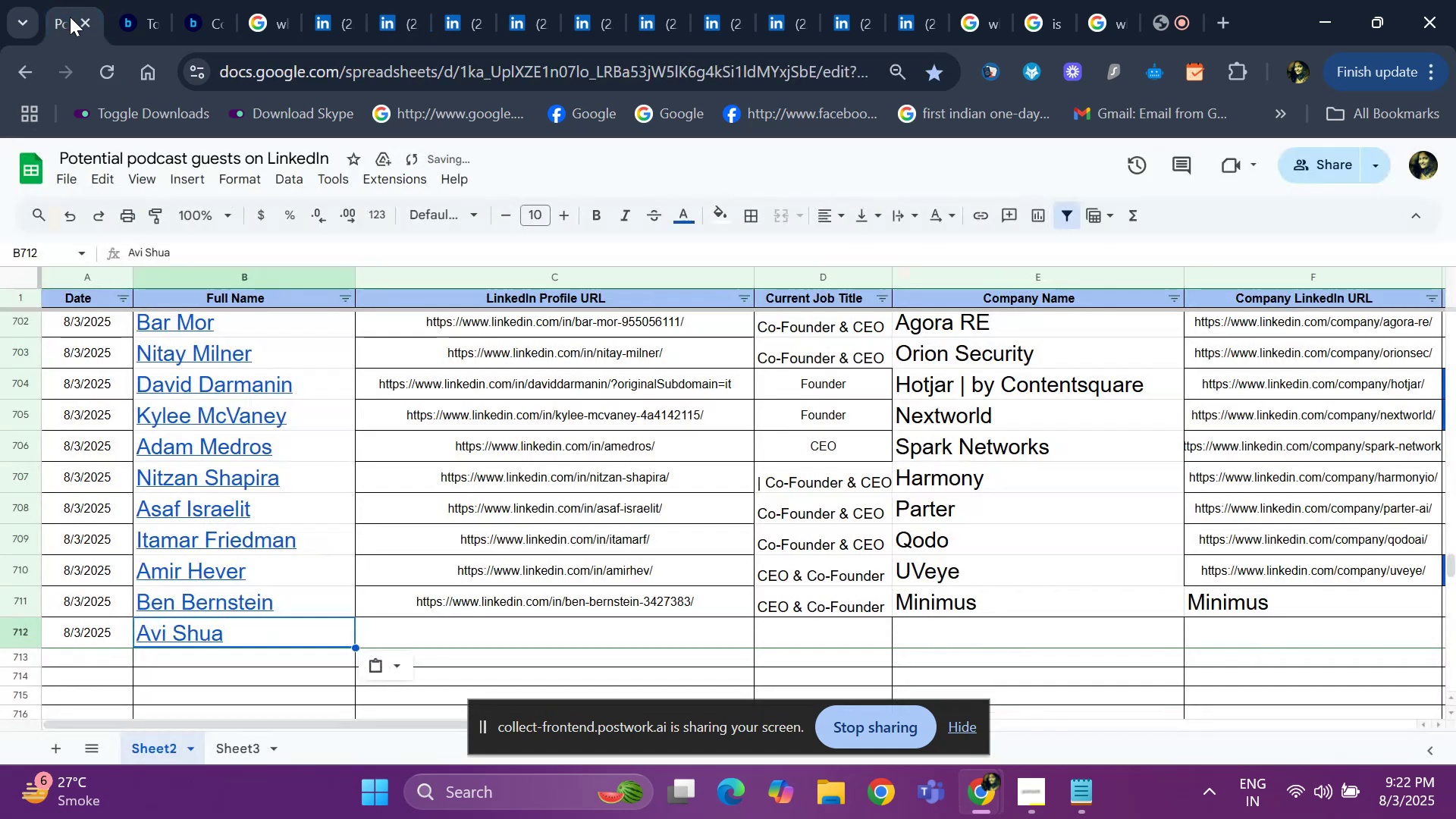 
key(ArrowRight)
 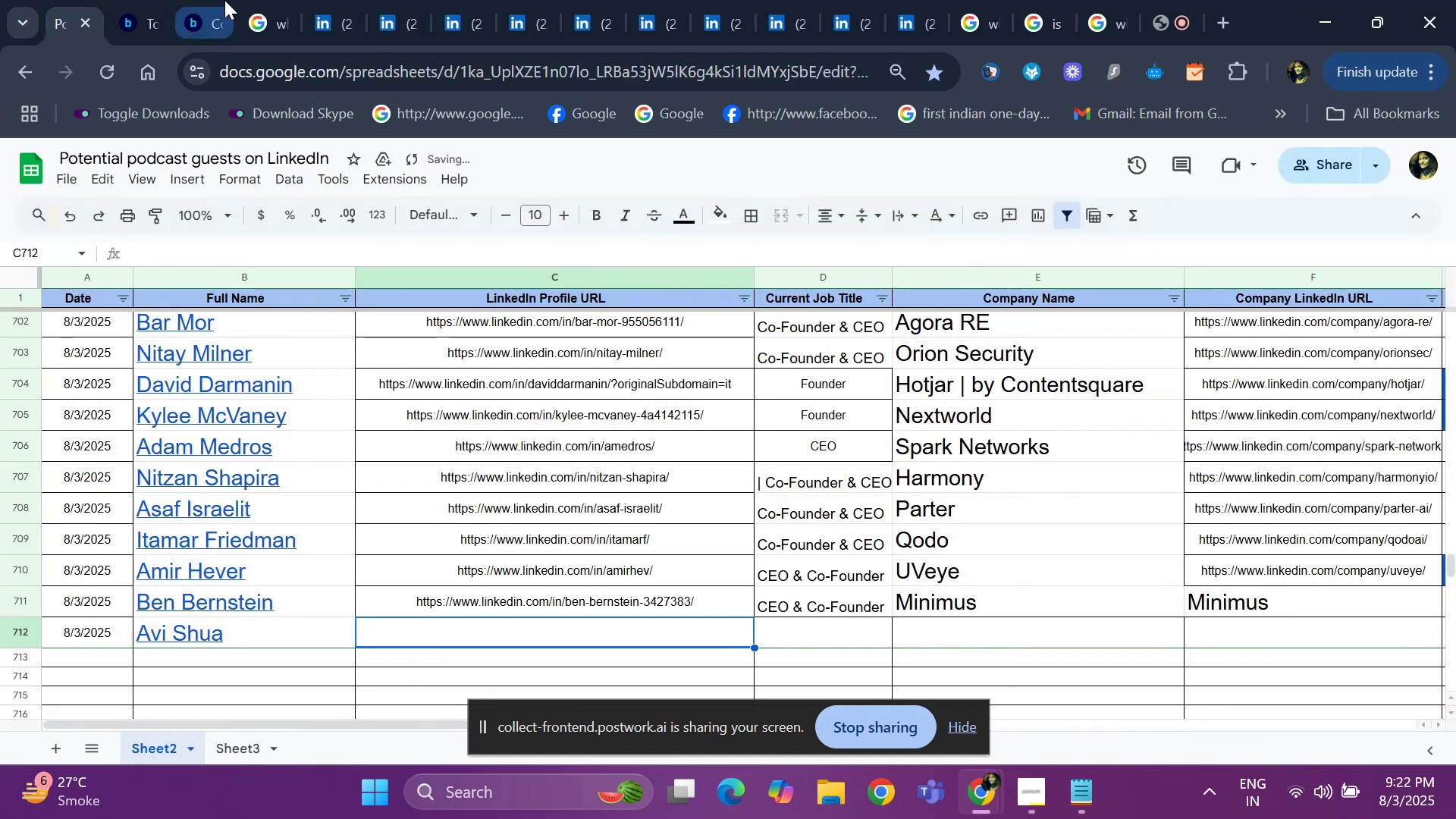 
left_click([340, 8])
 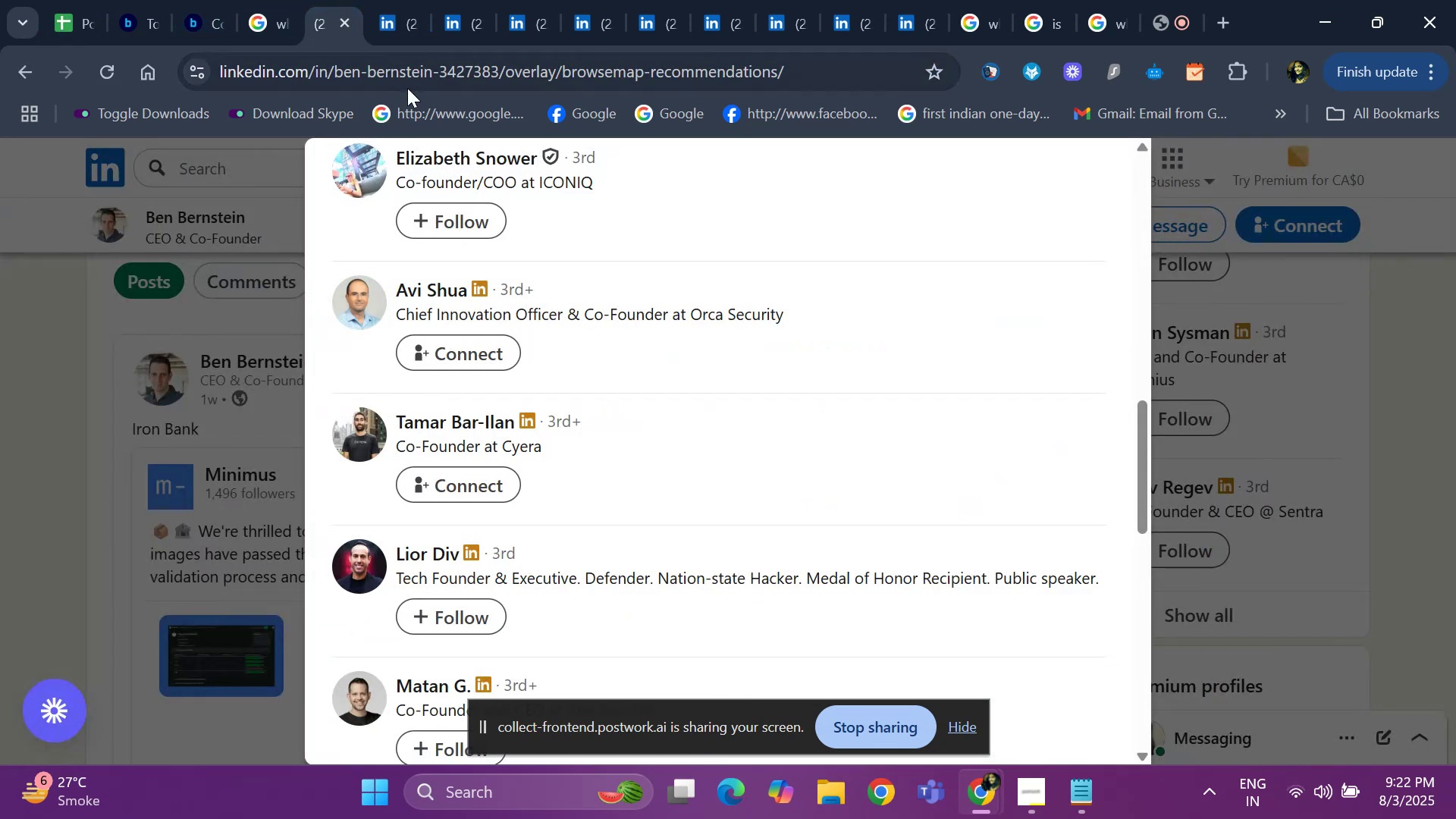 
left_click([397, 29])
 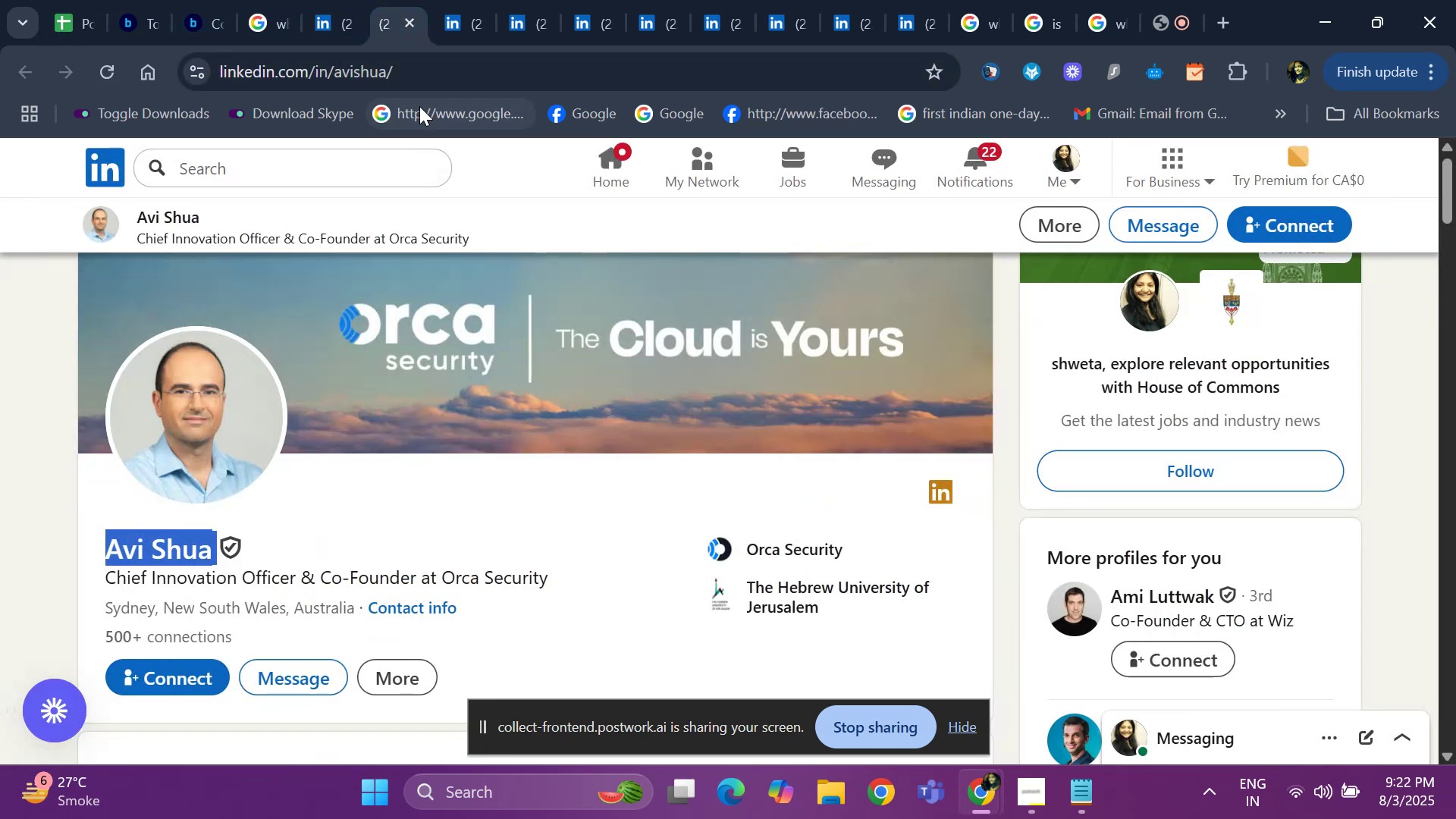 
left_click([450, 88])
 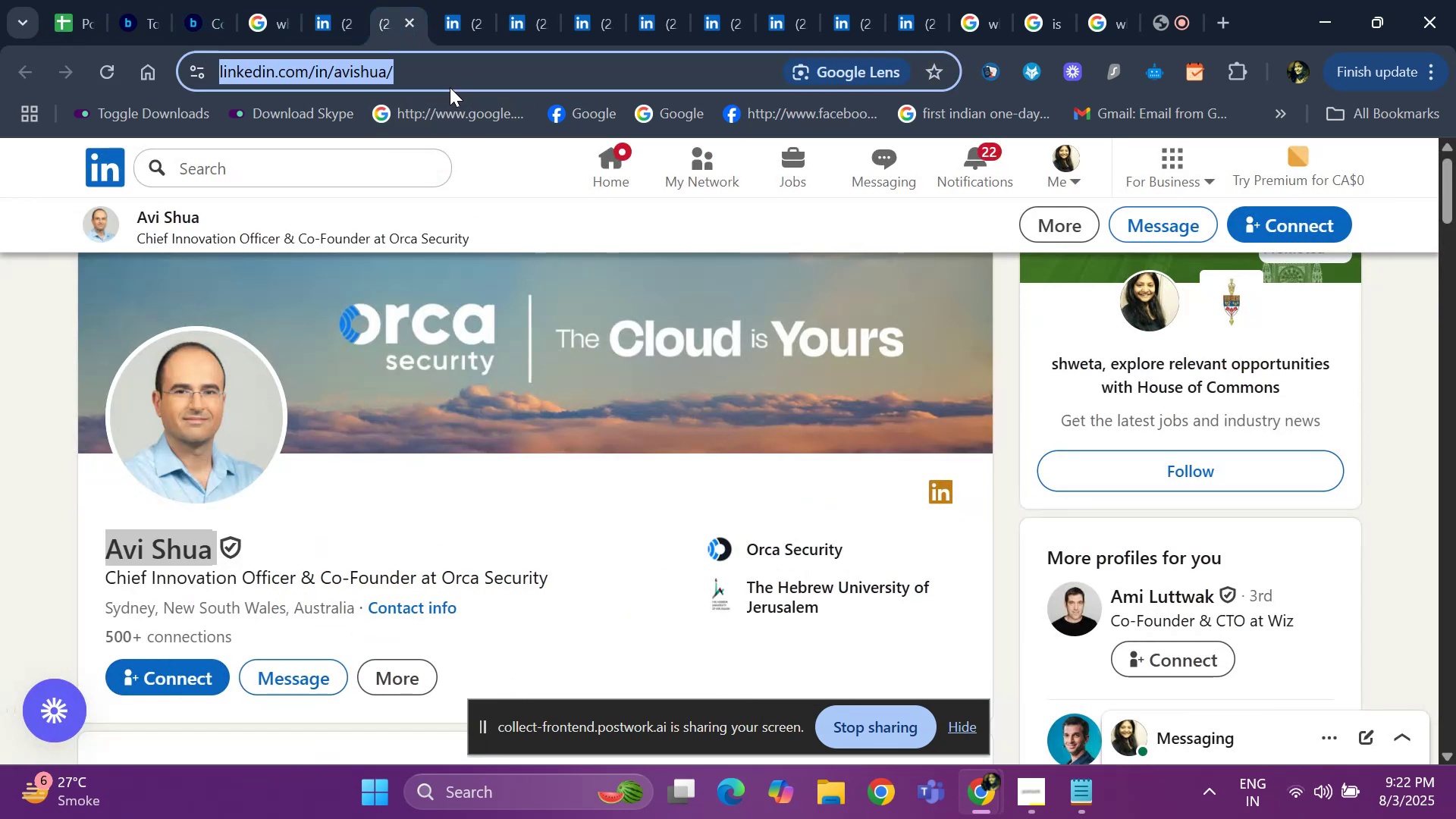 
key(Control+C)
 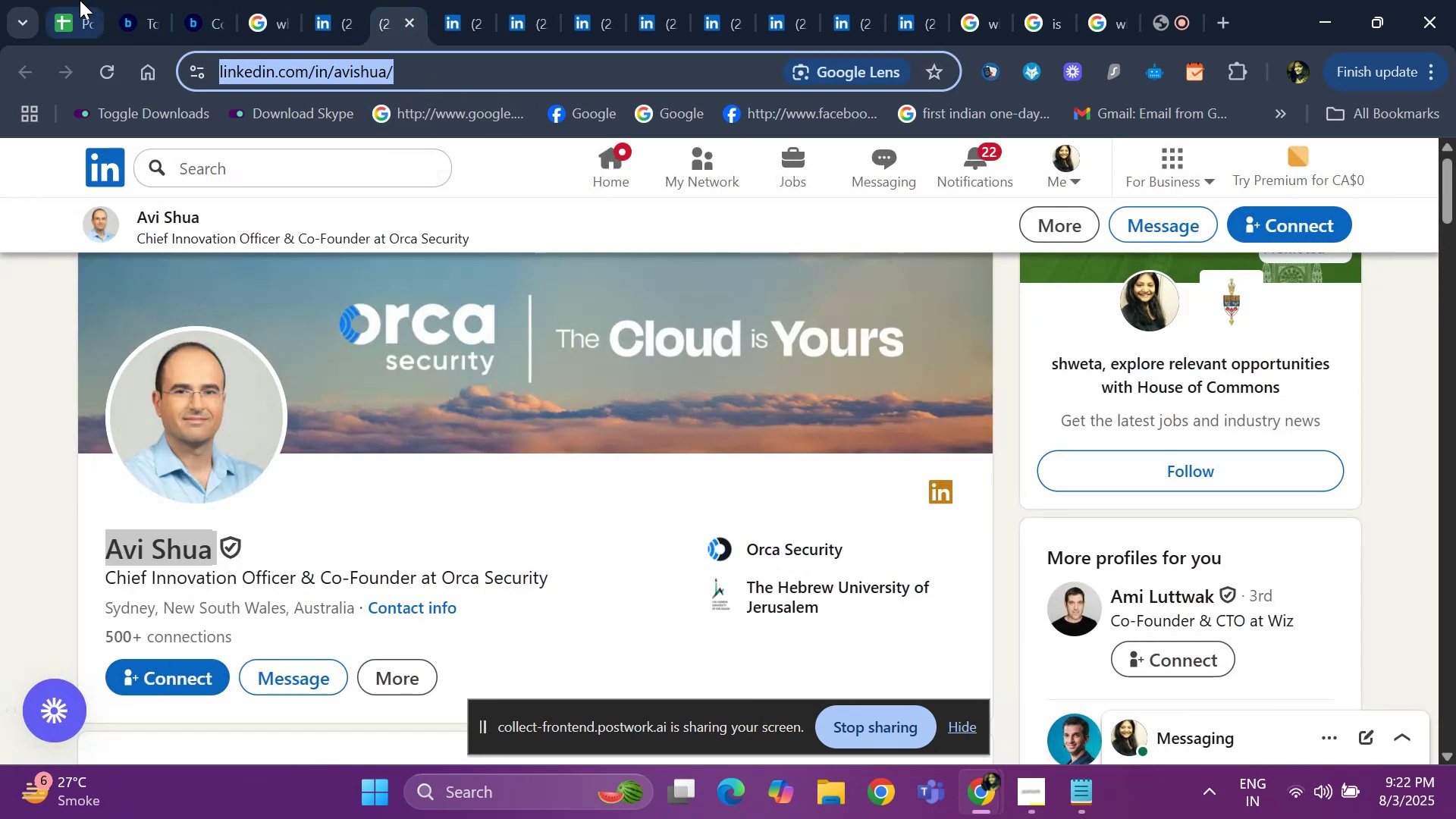 
left_click([75, 2])
 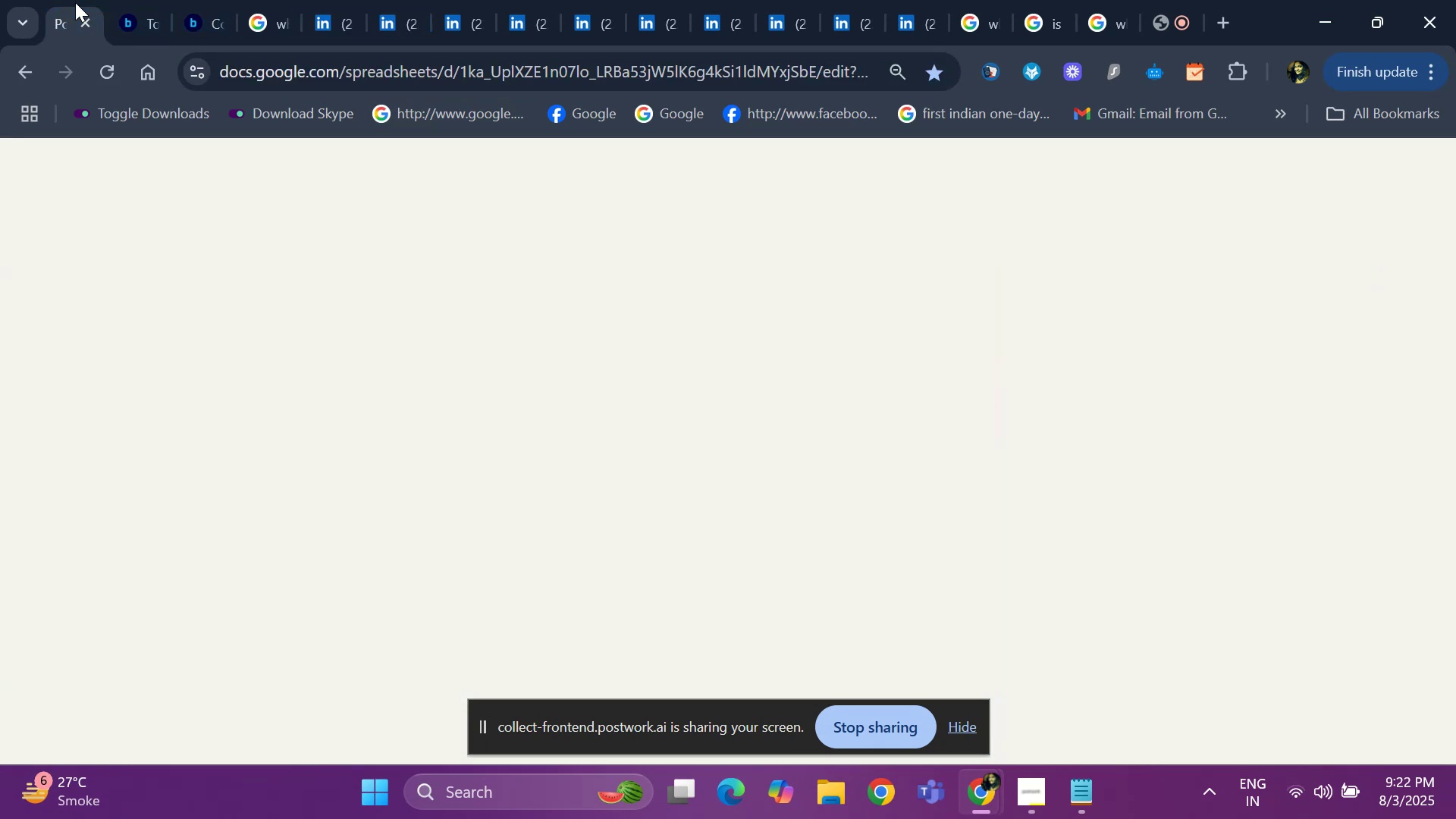 
key(Control+V)
 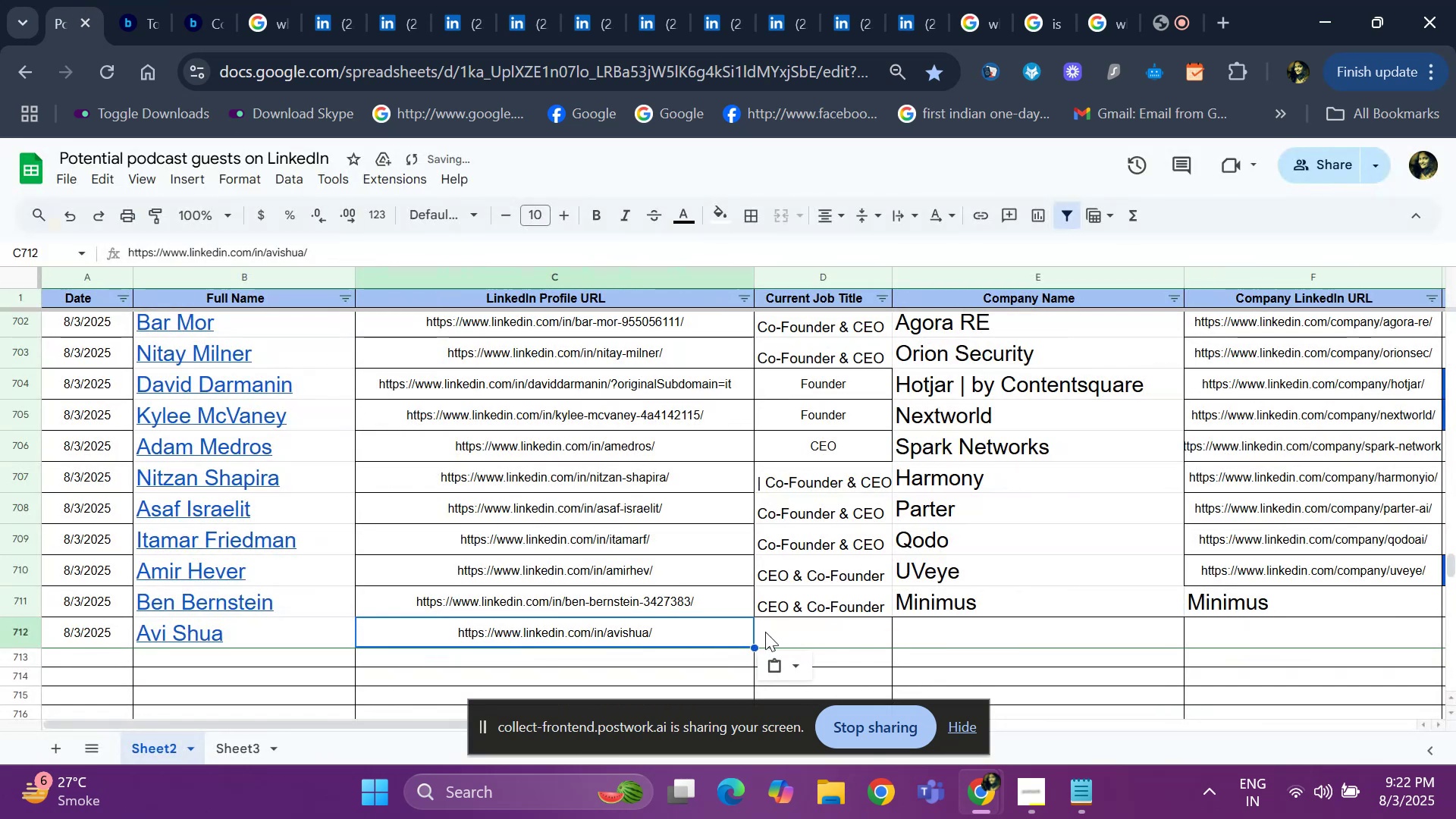 
left_click([775, 631])
 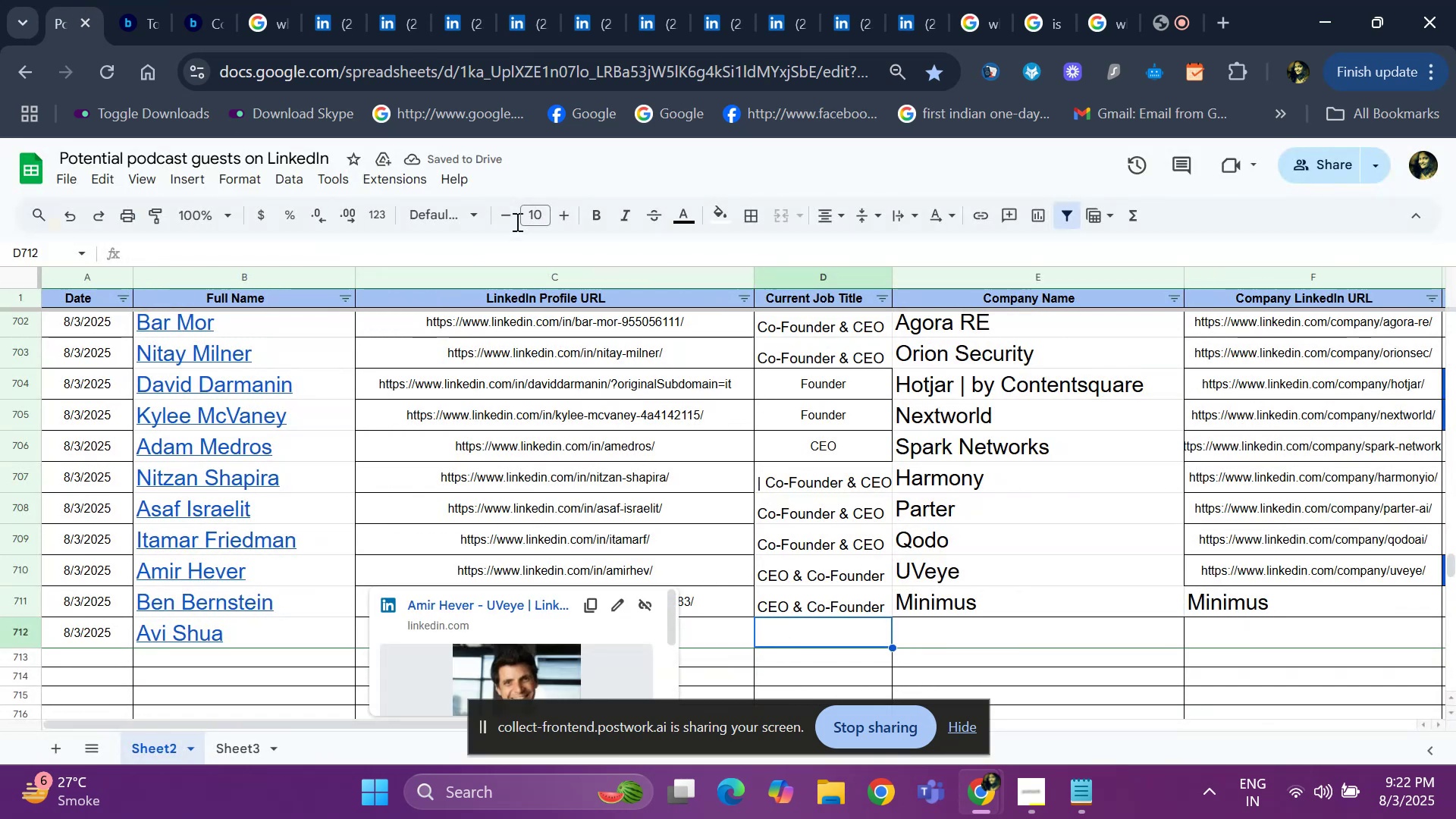 
left_click([394, 19])
 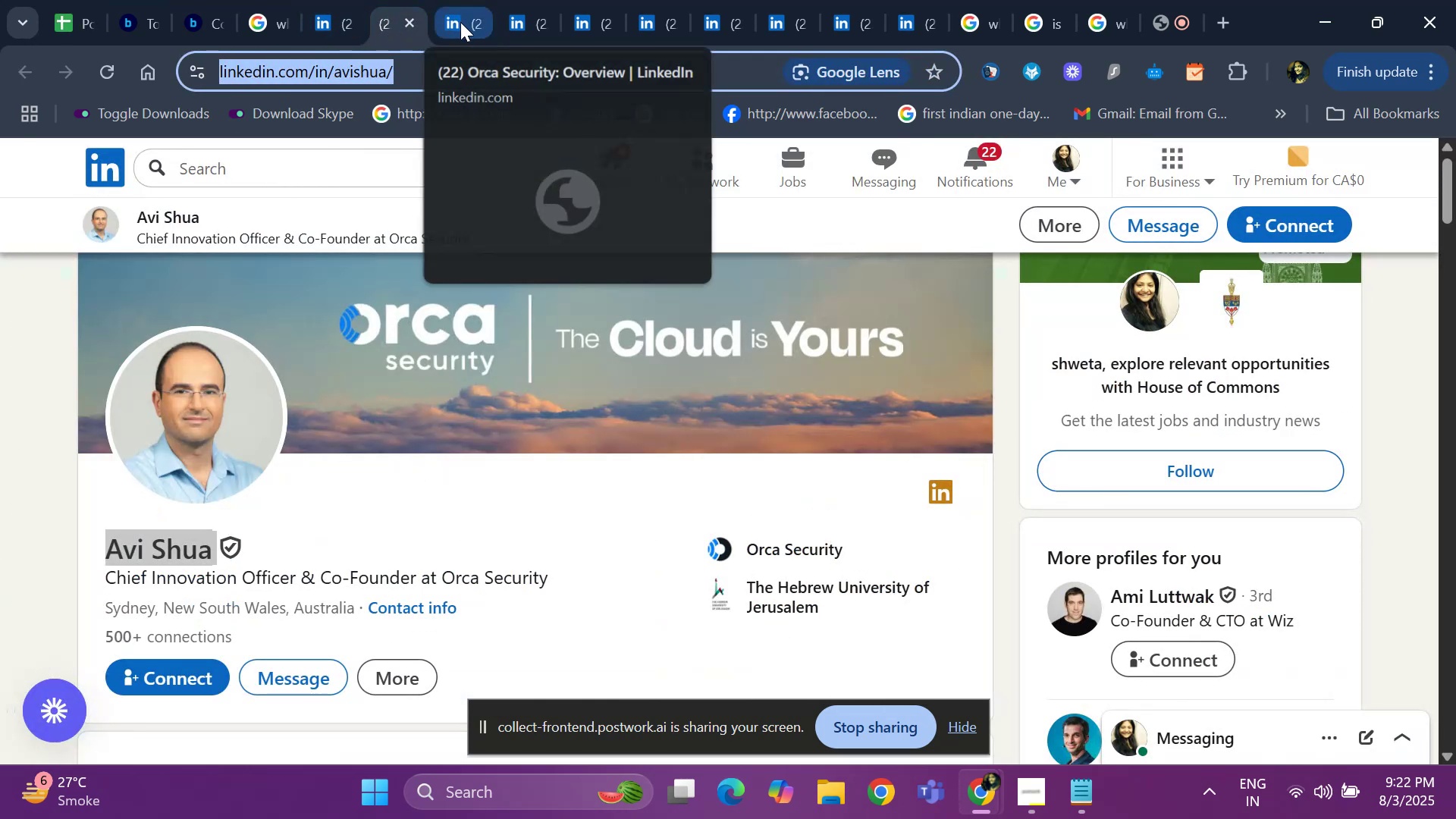 
left_click_drag(start_coordinate=[109, 476], to_coordinate=[276, 485])
 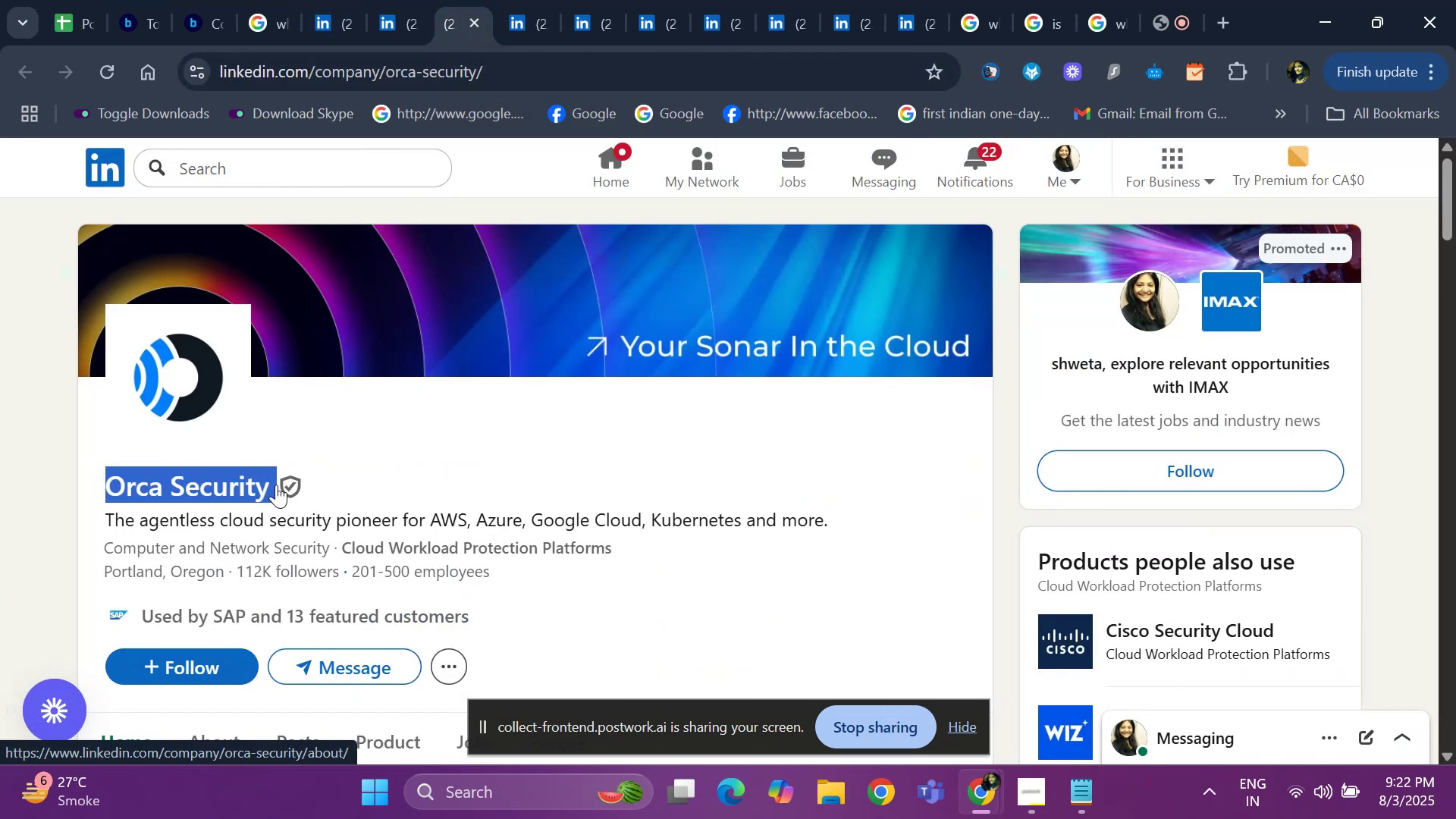 
key(Control+ControlLeft)
 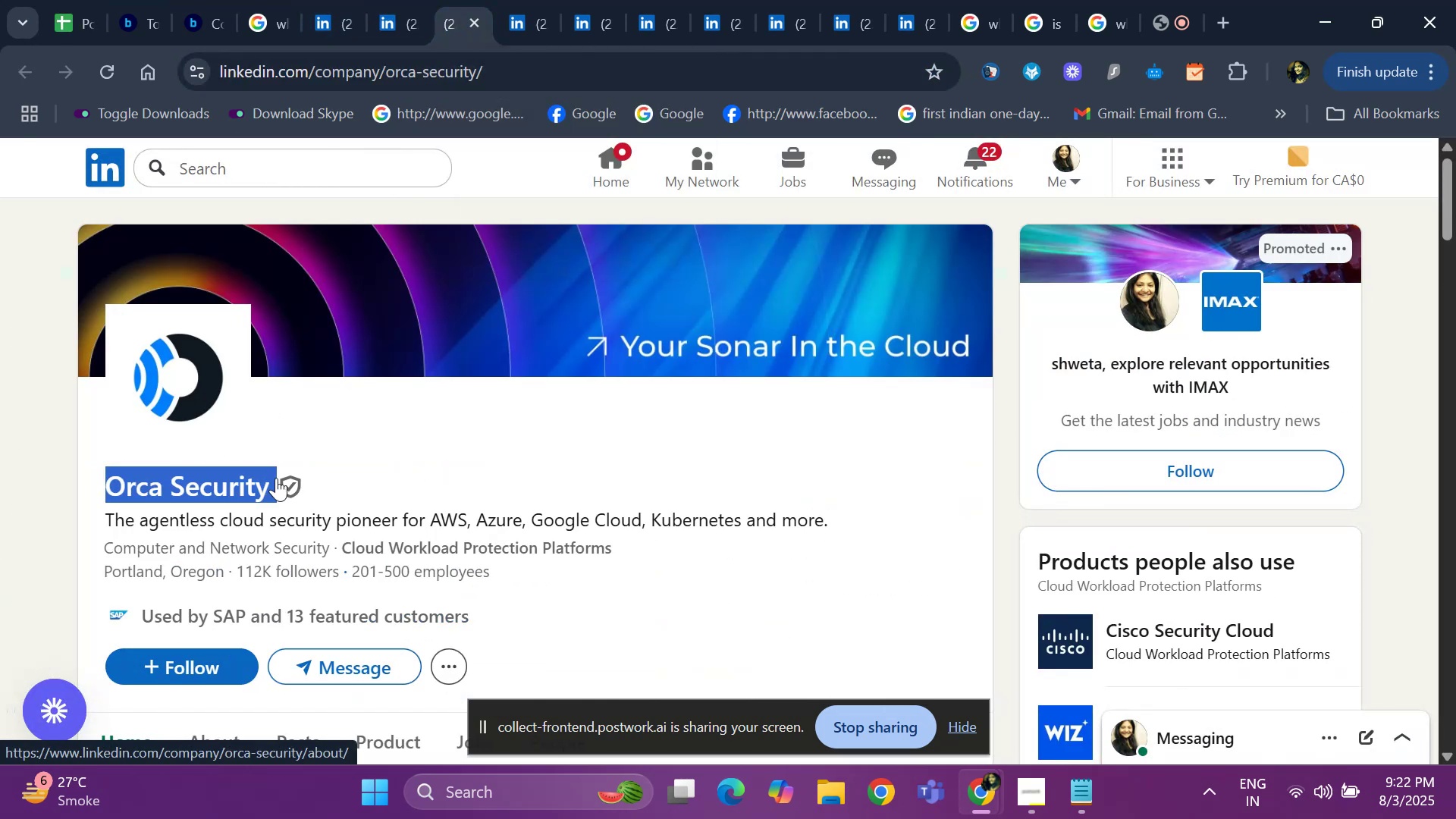 
key(Control+C)
 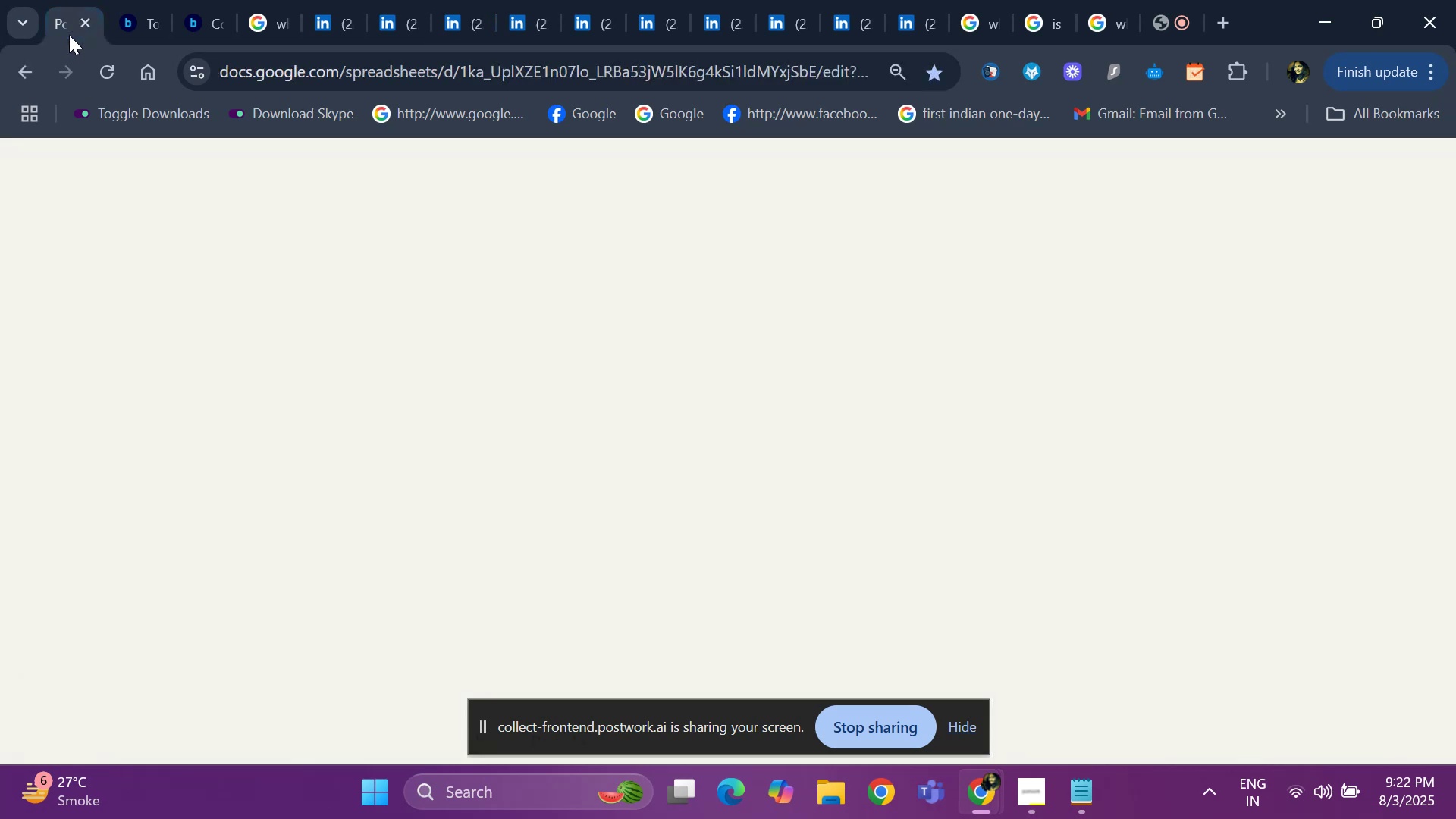 
key(Control+V)
 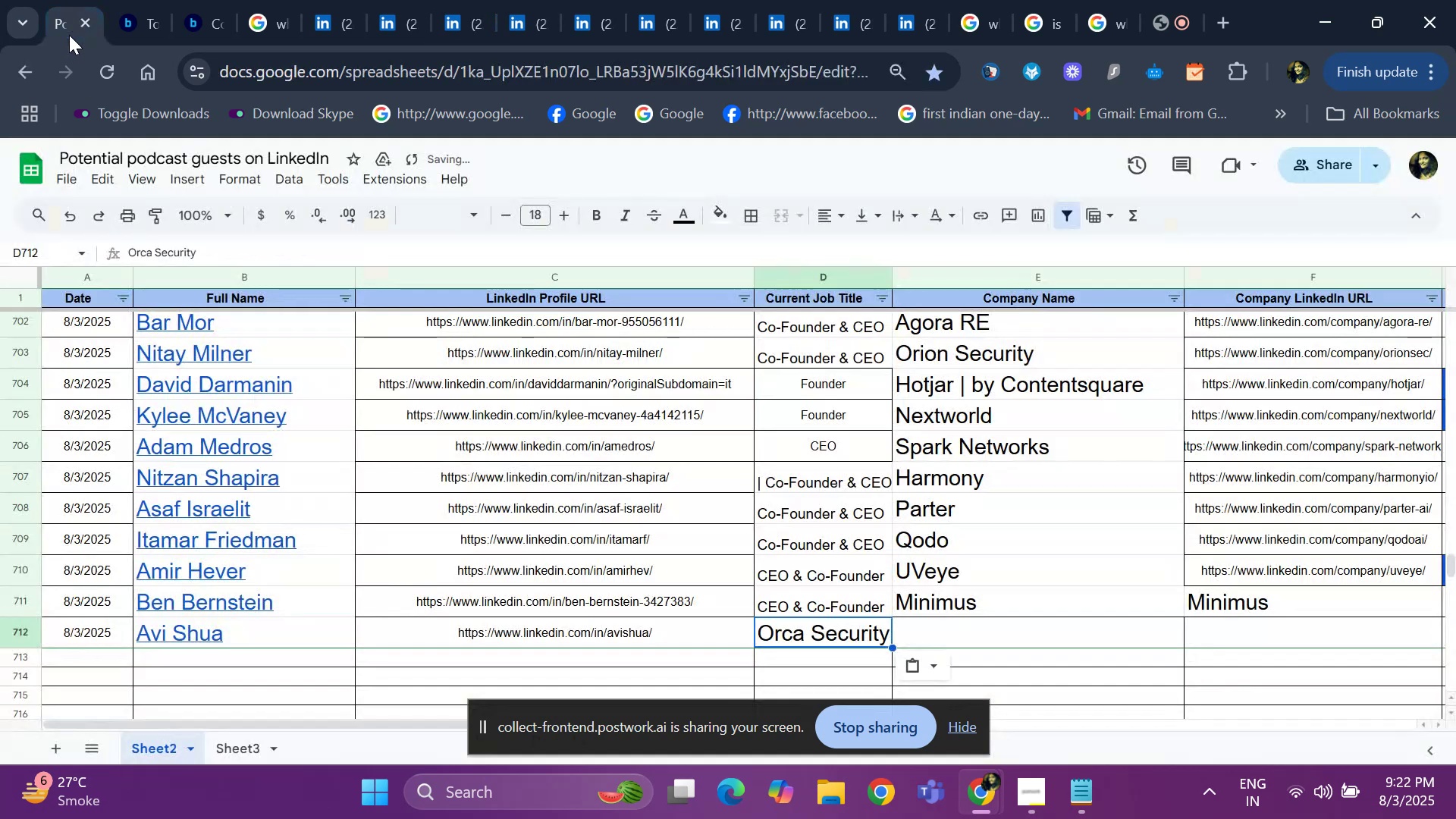 
key(Control+Z)
 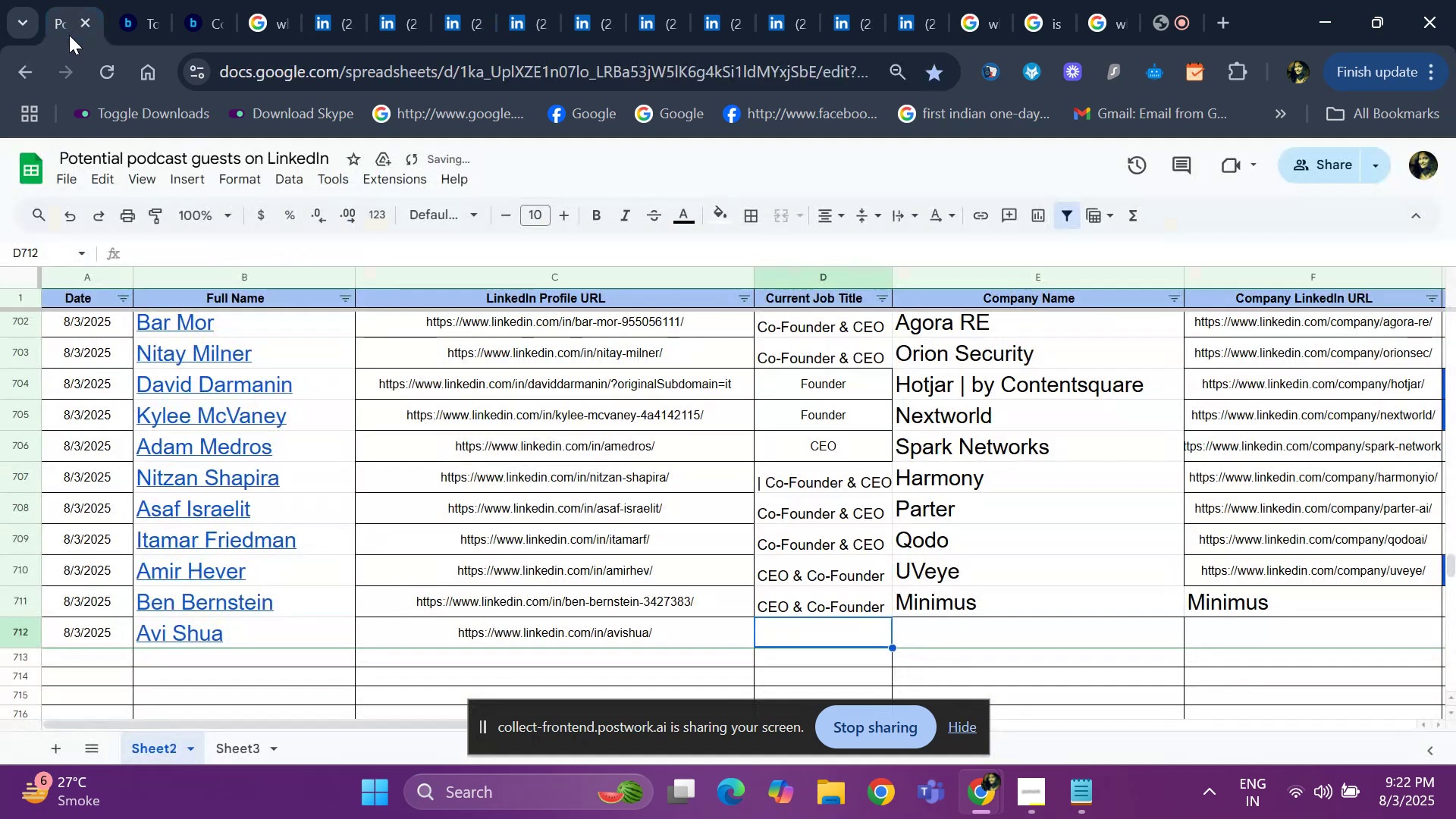 
key(ArrowRight)
 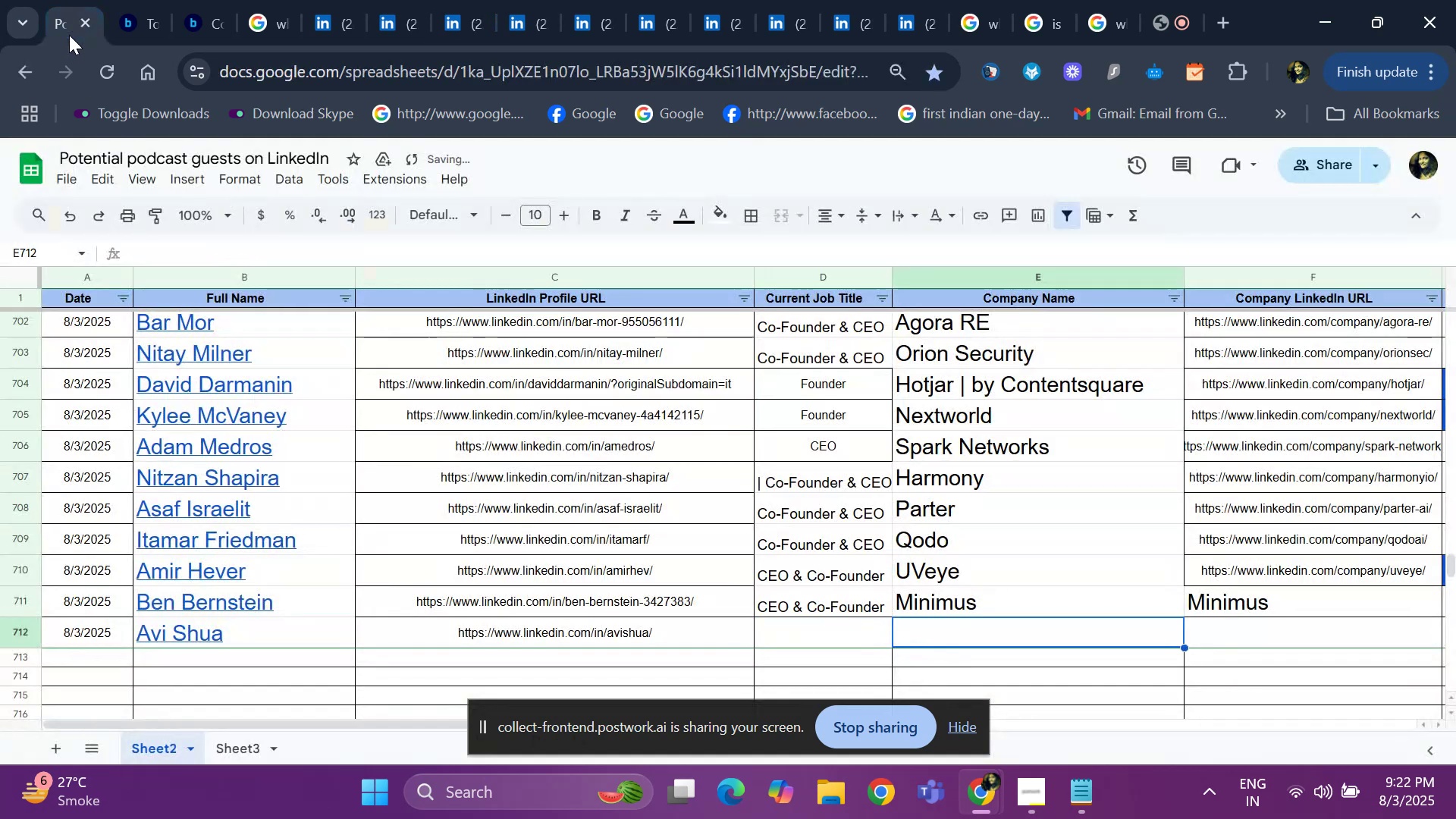 
key(Control+ControlLeft)
 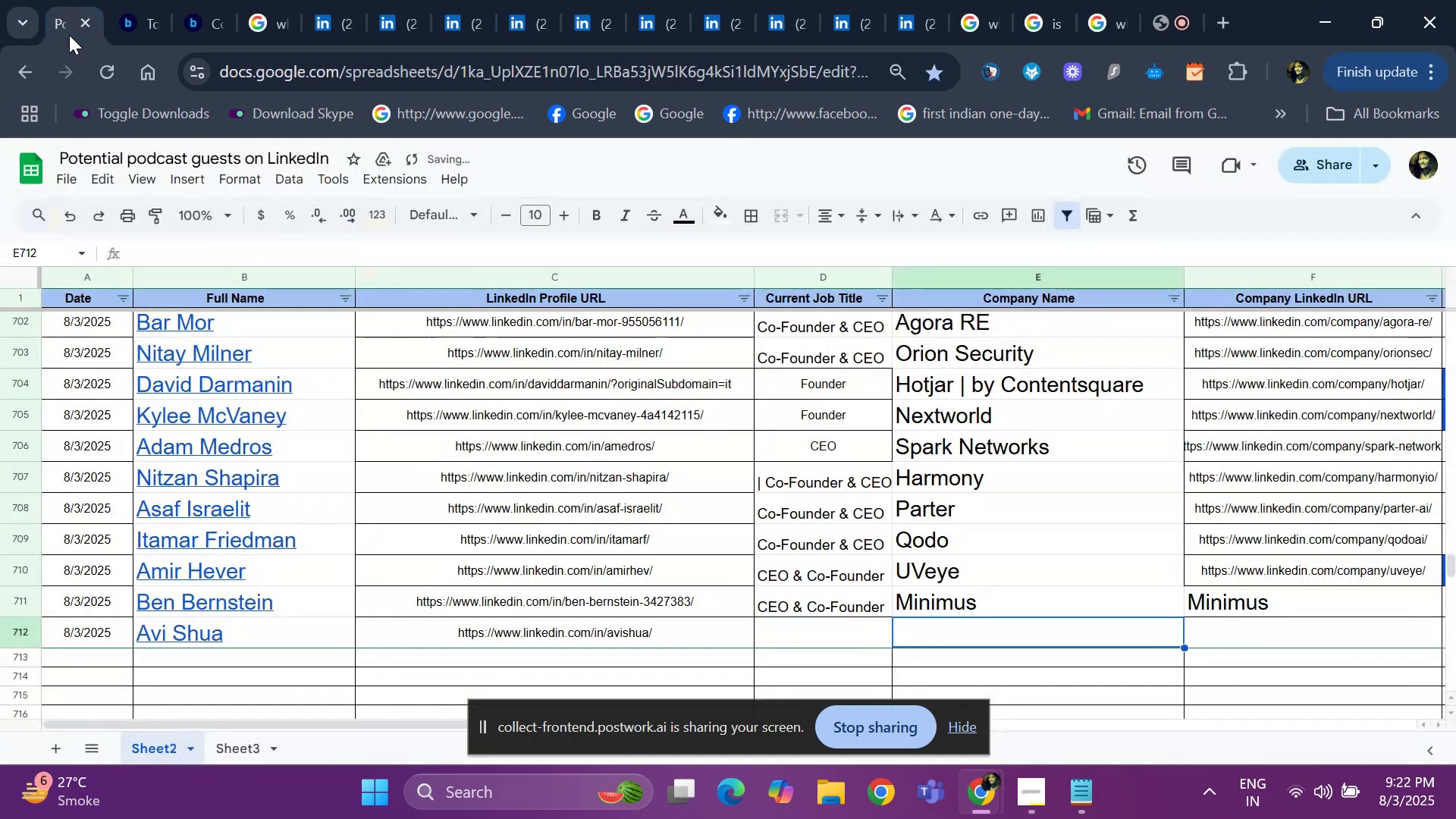 
key(Control+V)
 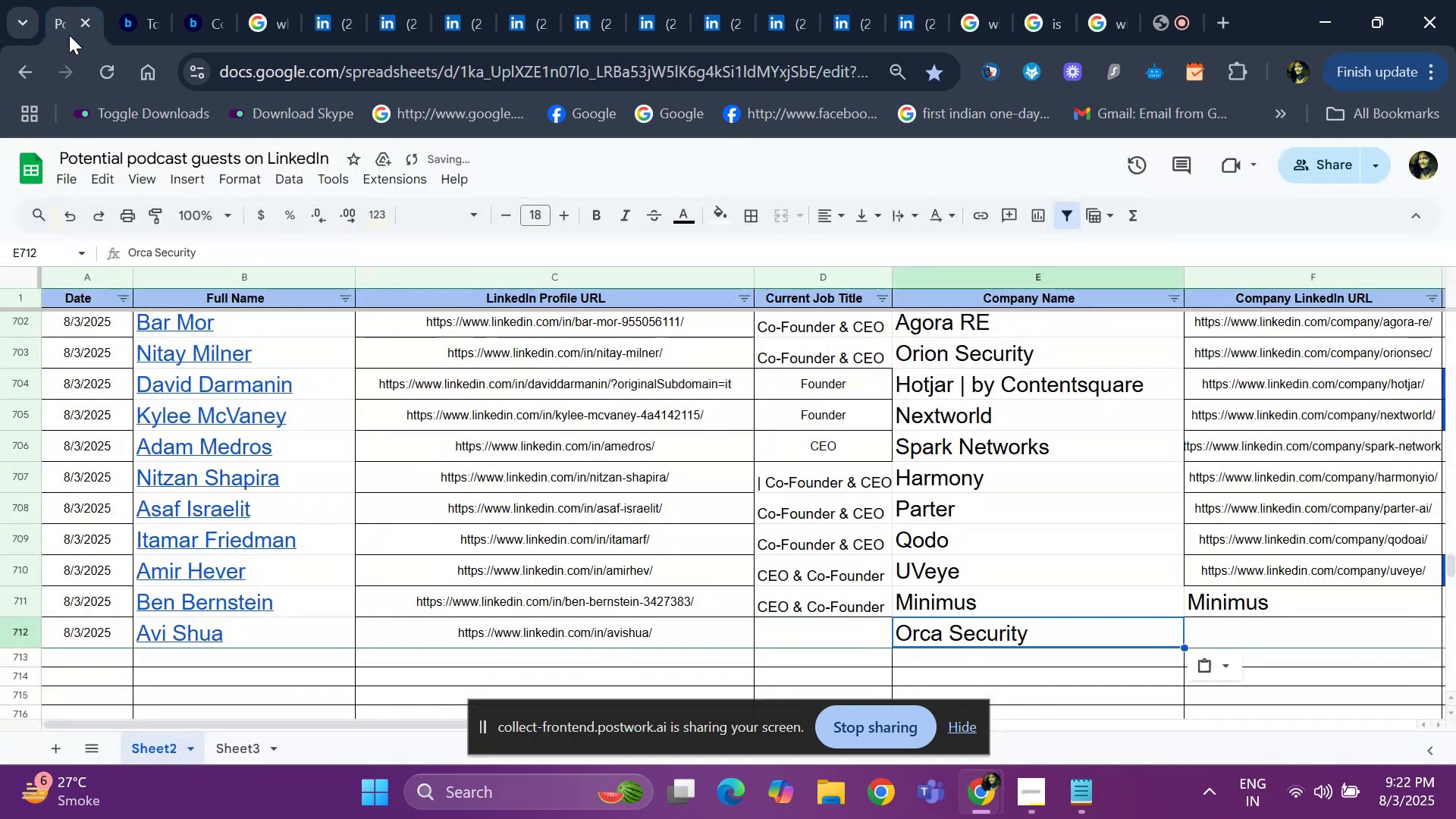 
key(ArrowLeft)
 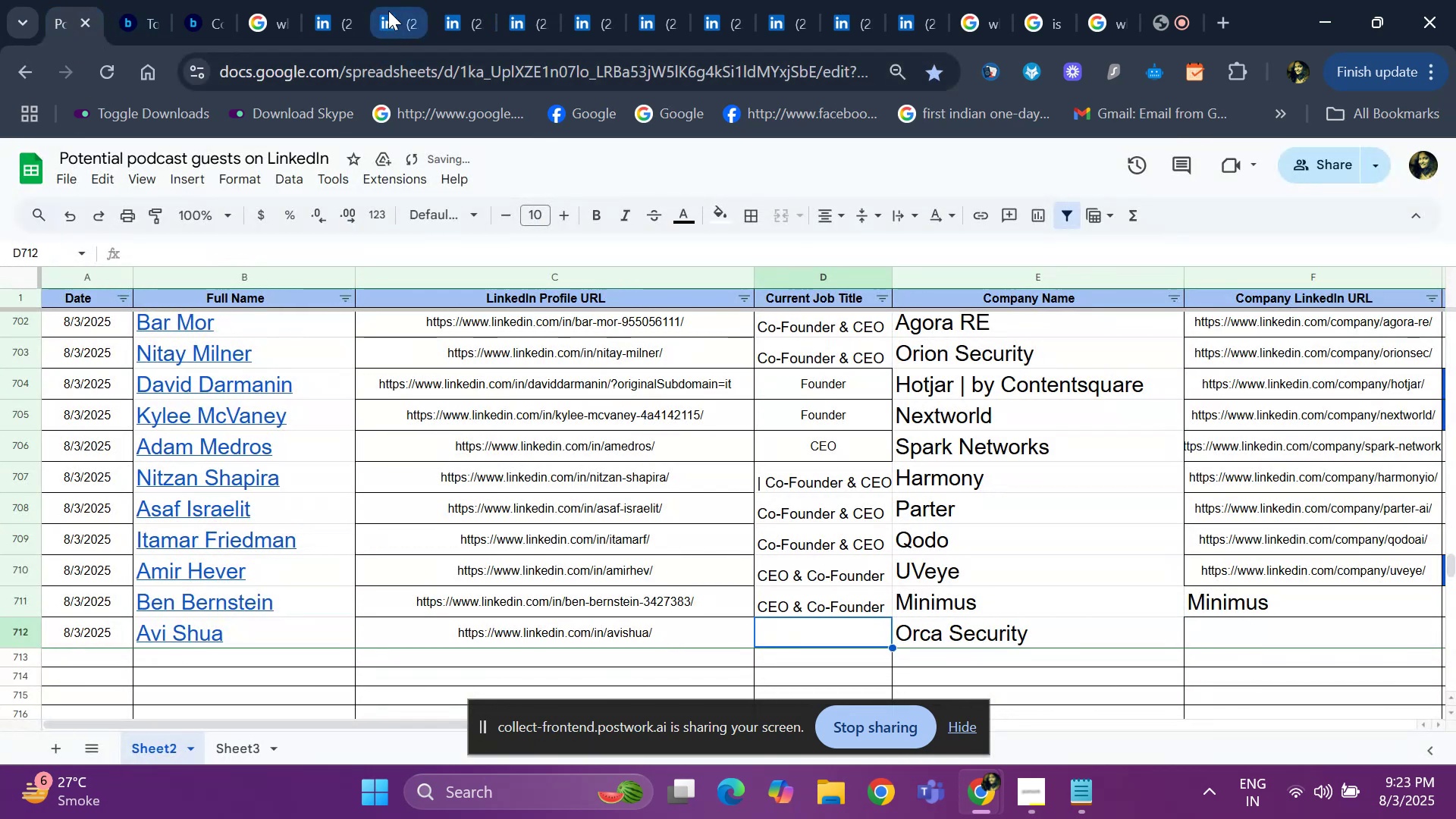 
left_click([372, 15])
 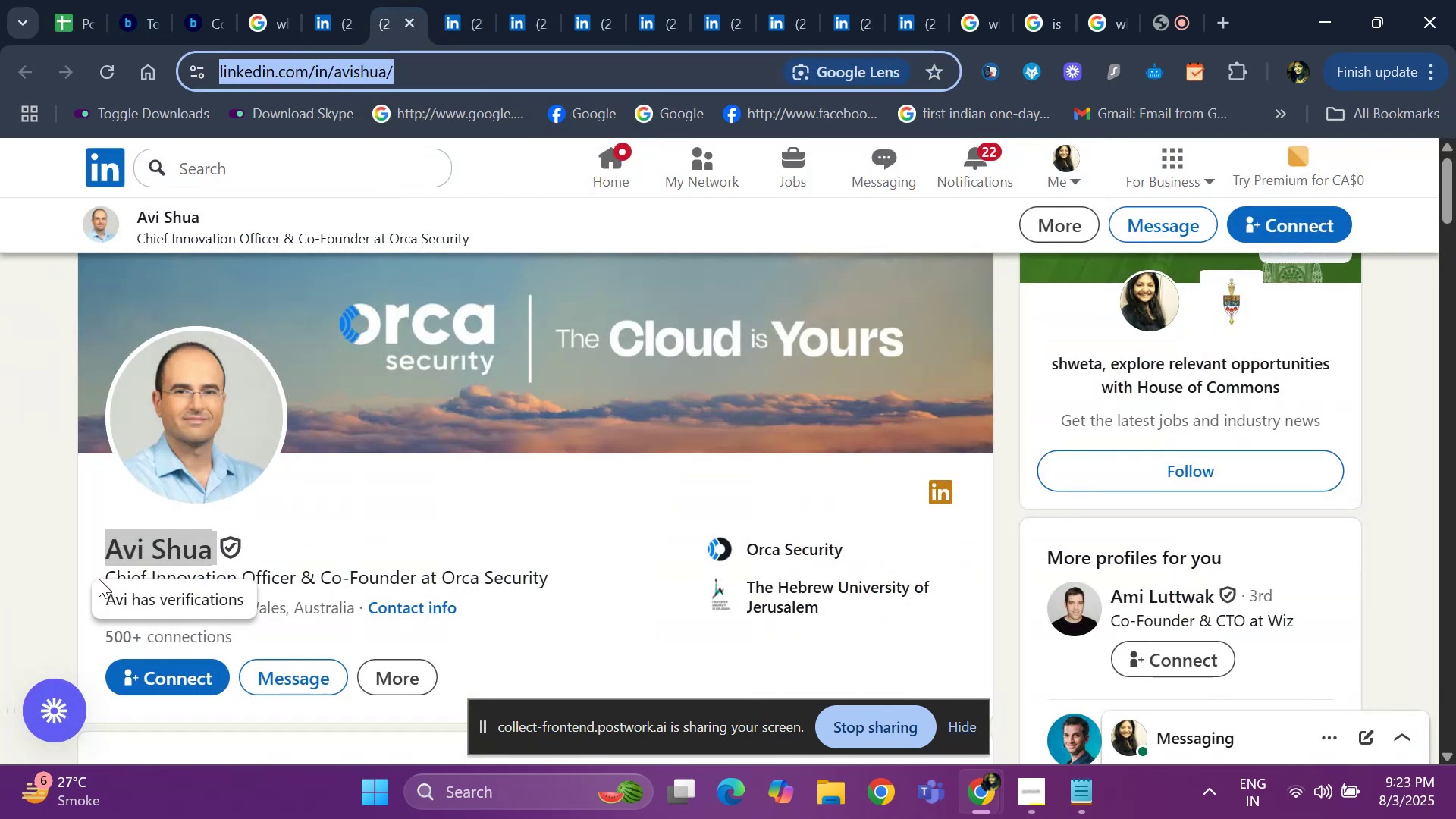 
left_click_drag(start_coordinate=[94, 573], to_coordinate=[413, 579])
 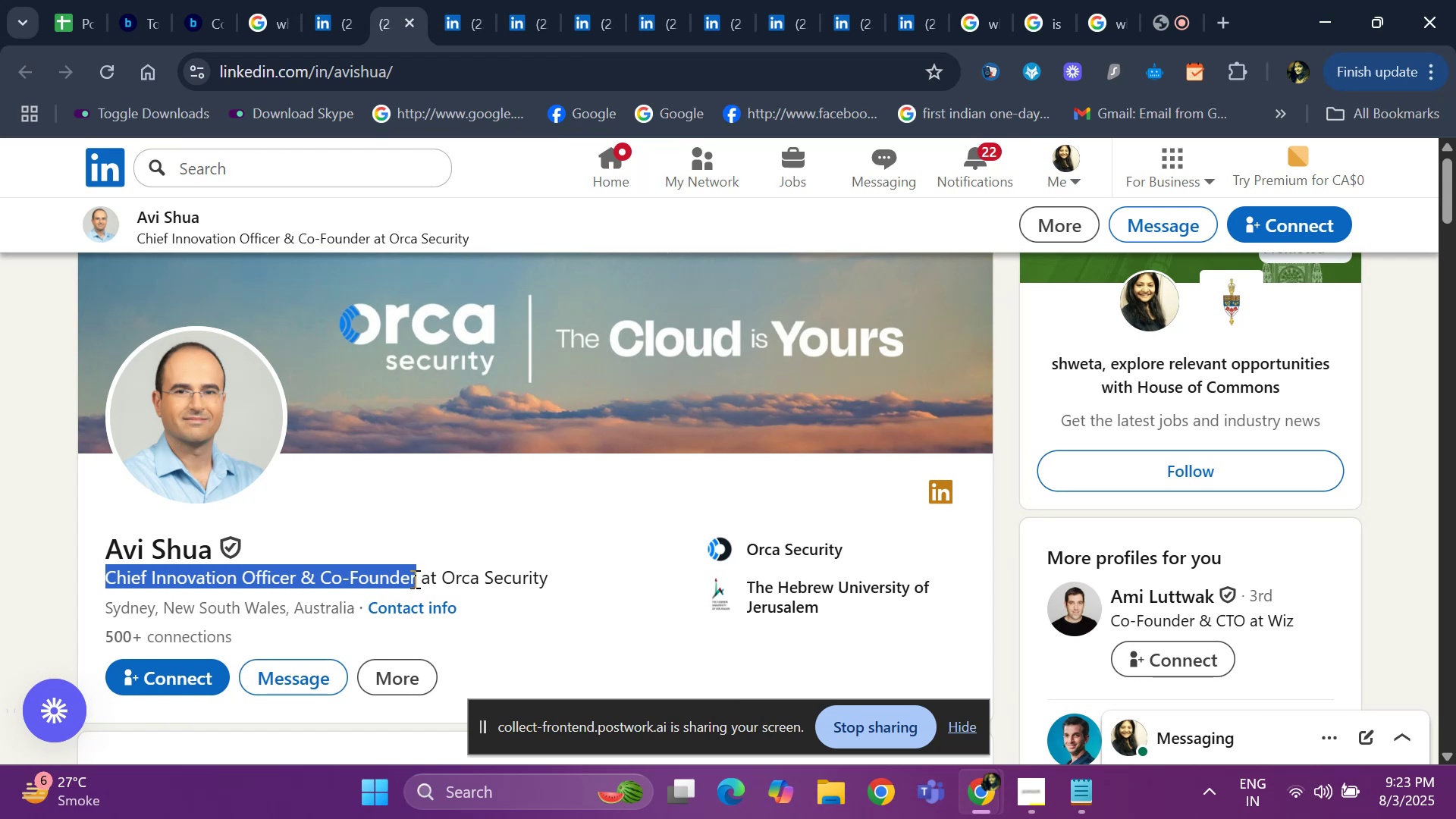 
key(Control+ControlLeft)
 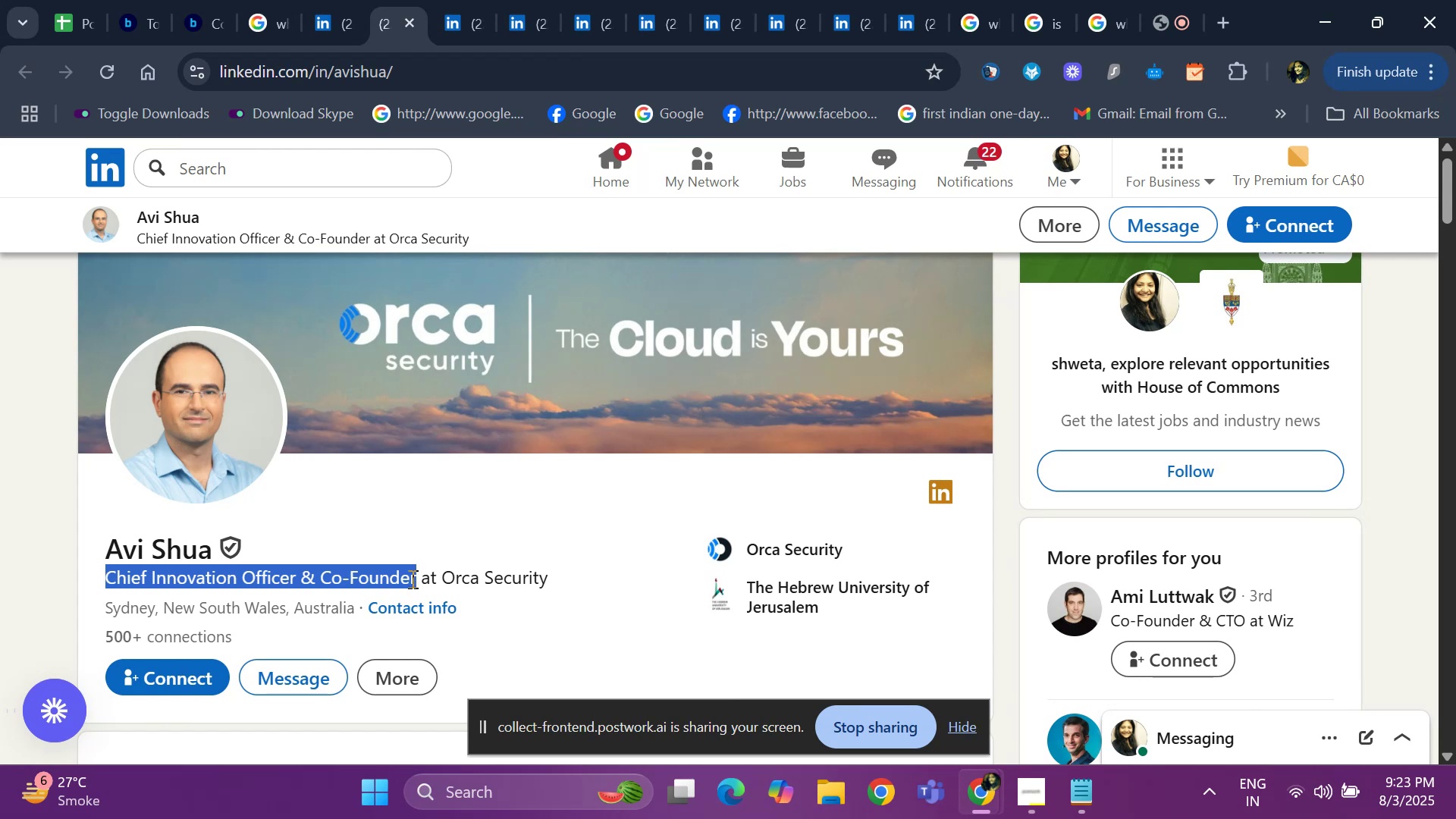 
key(Control+C)
 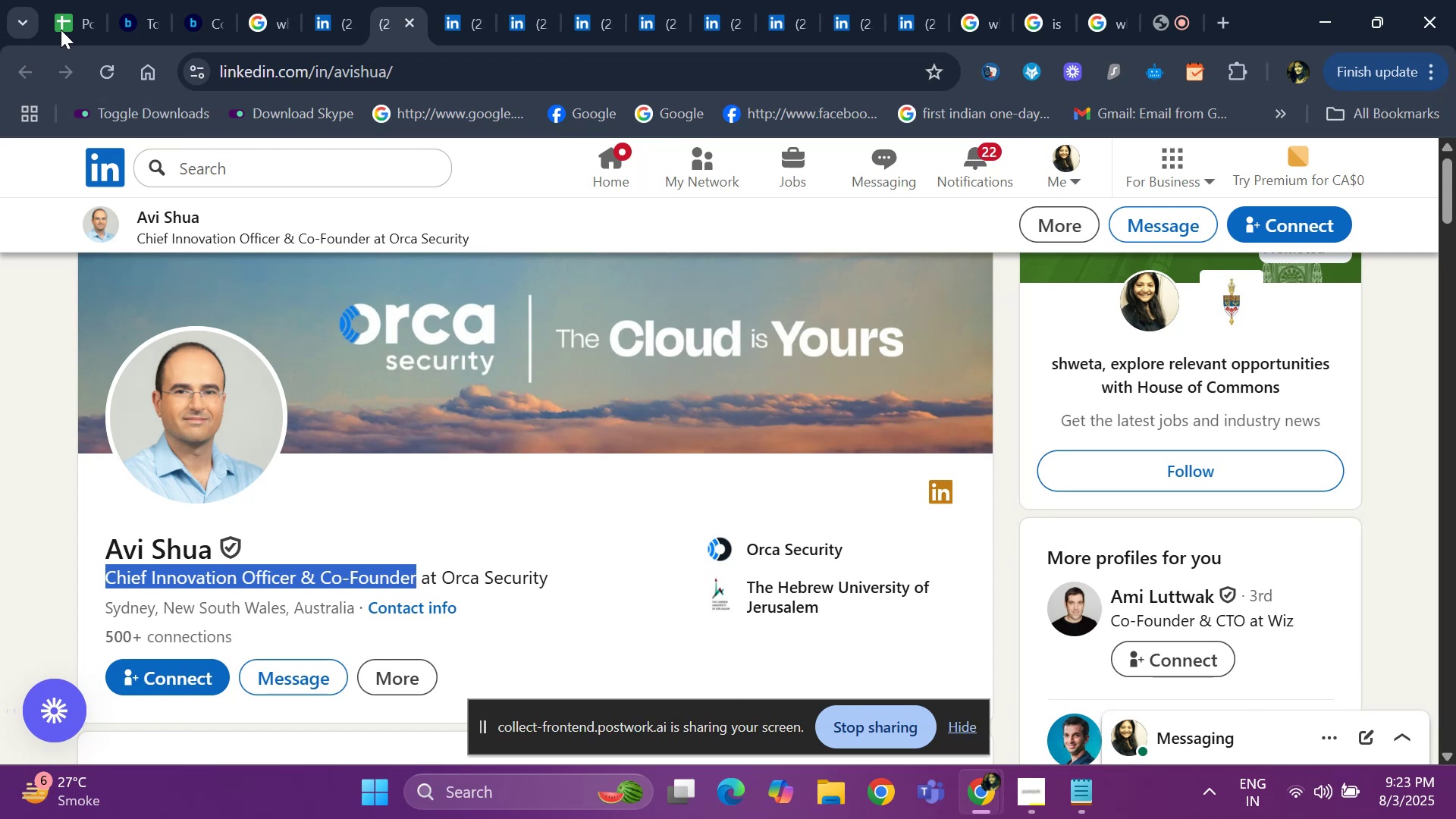 
left_click([60, 24])
 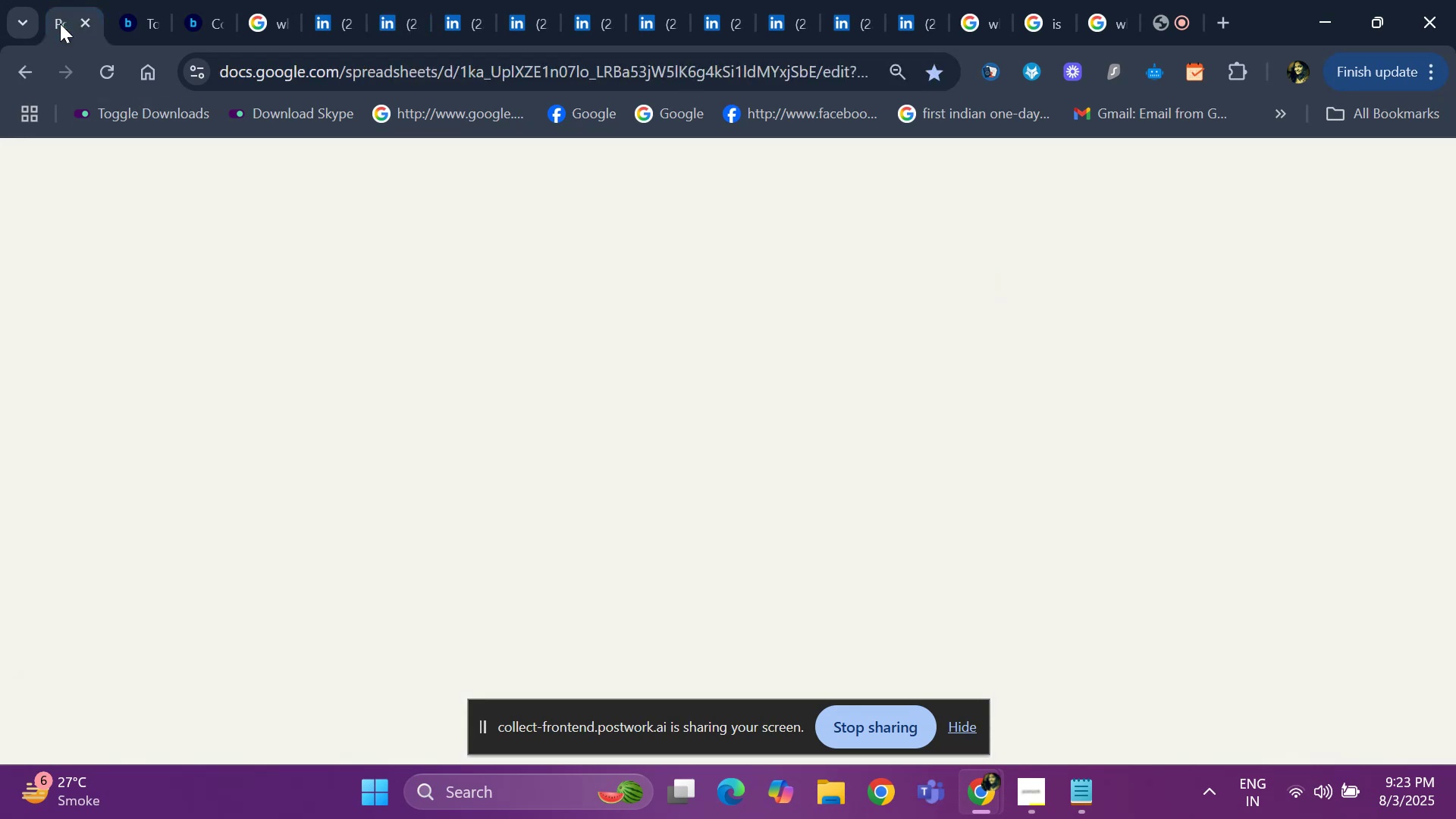 
key(Control+V)
 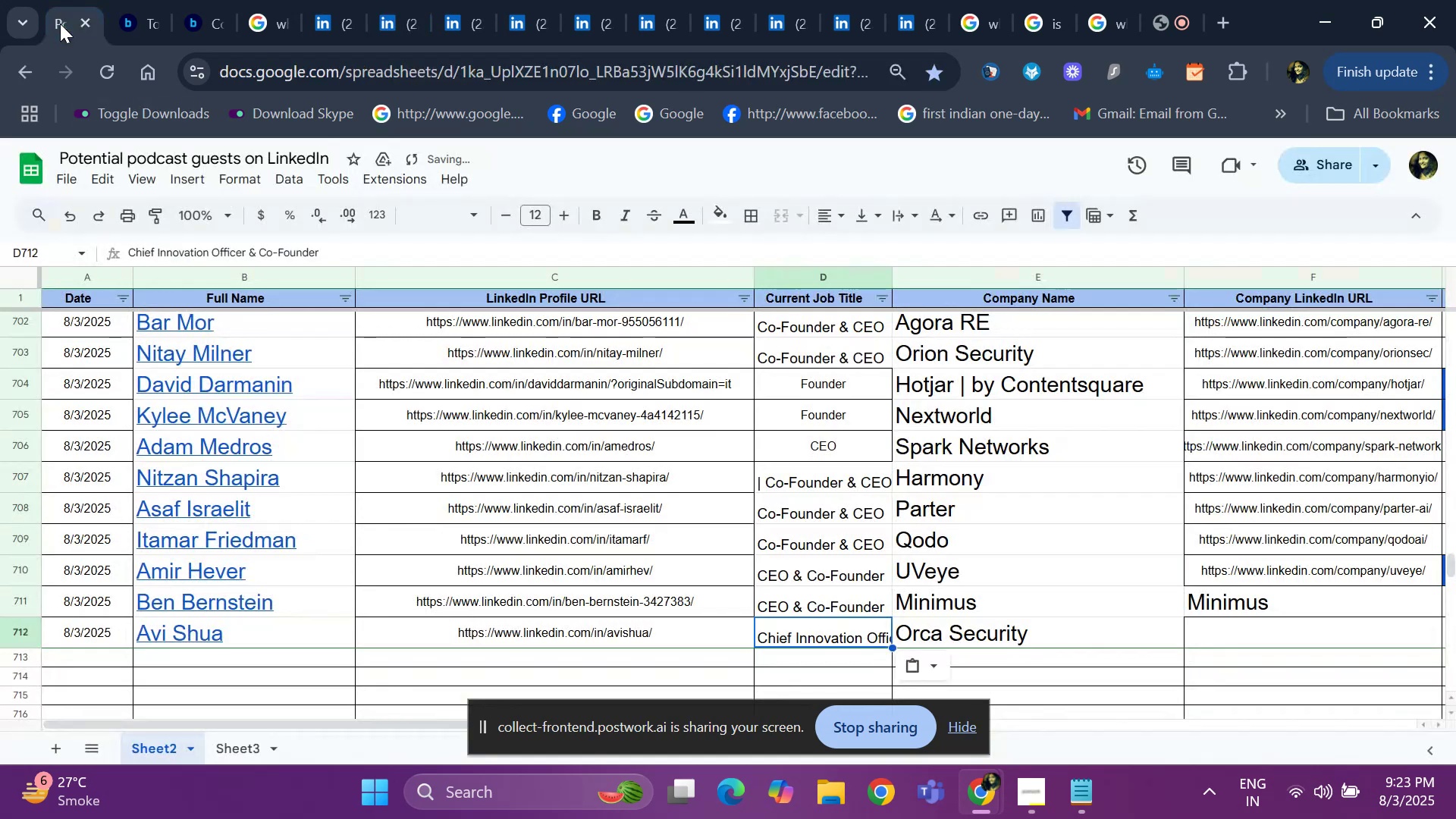 
key(ArrowRight)
 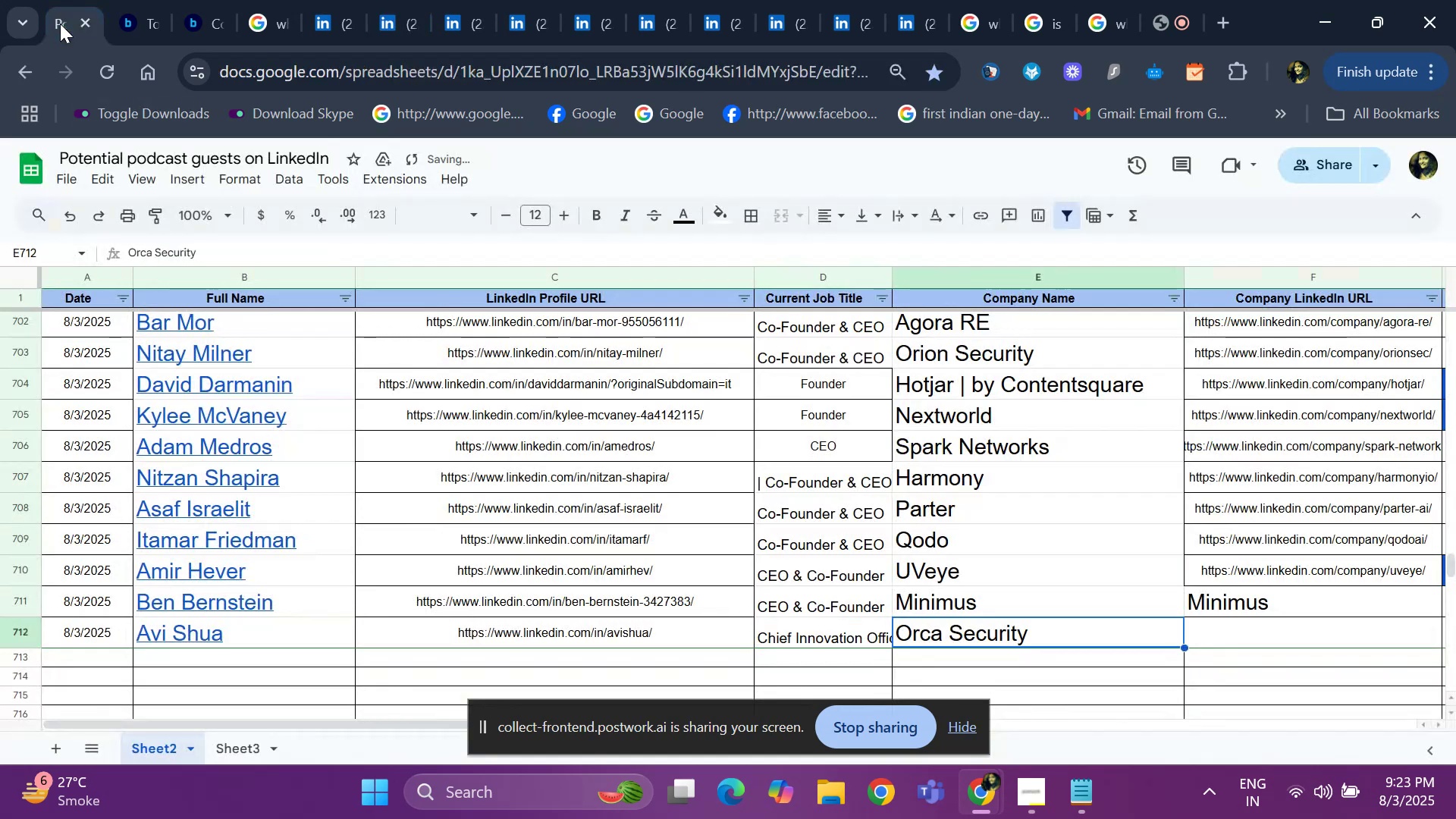 
key(ArrowRight)
 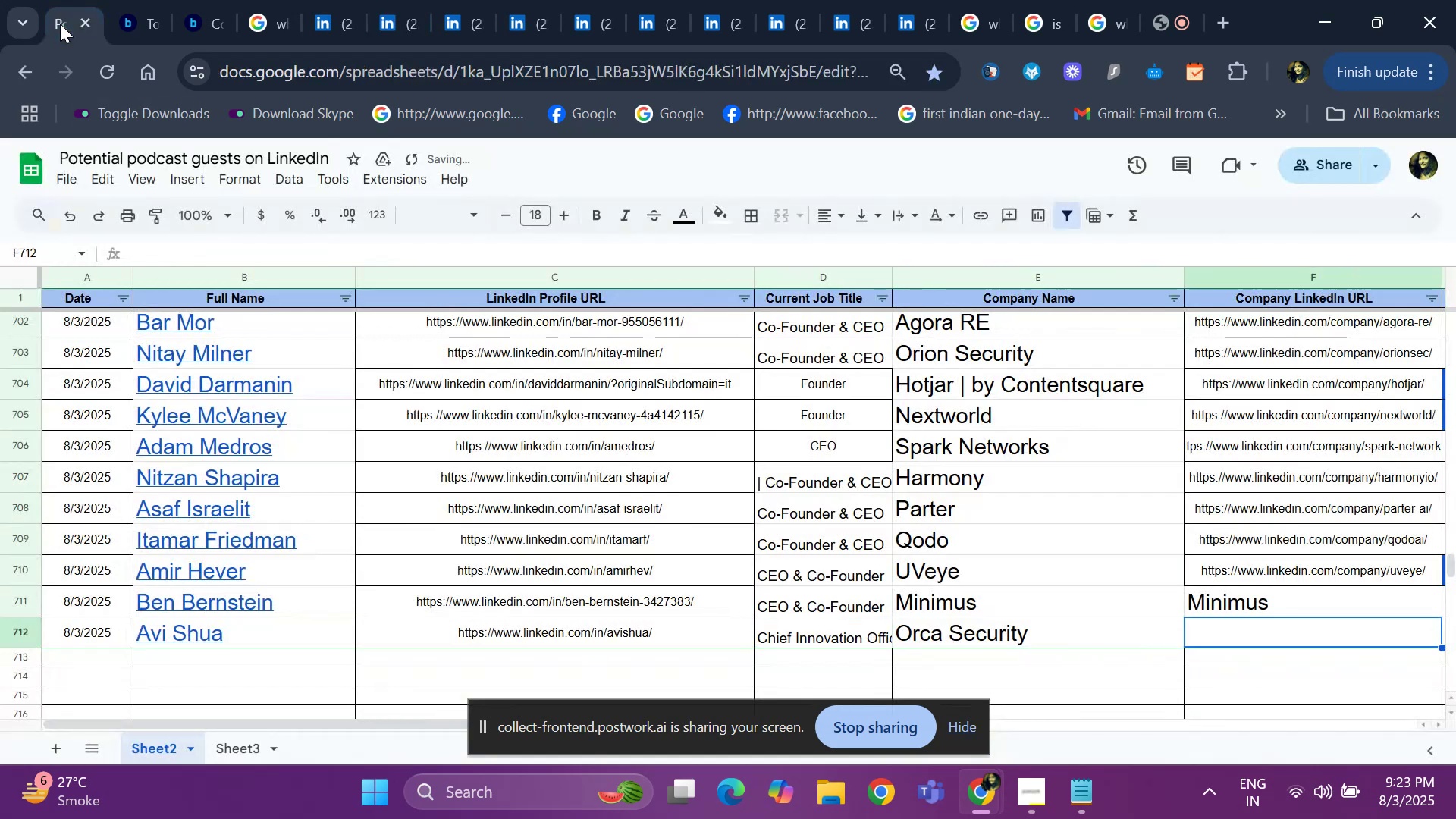 
key(ArrowRight)
 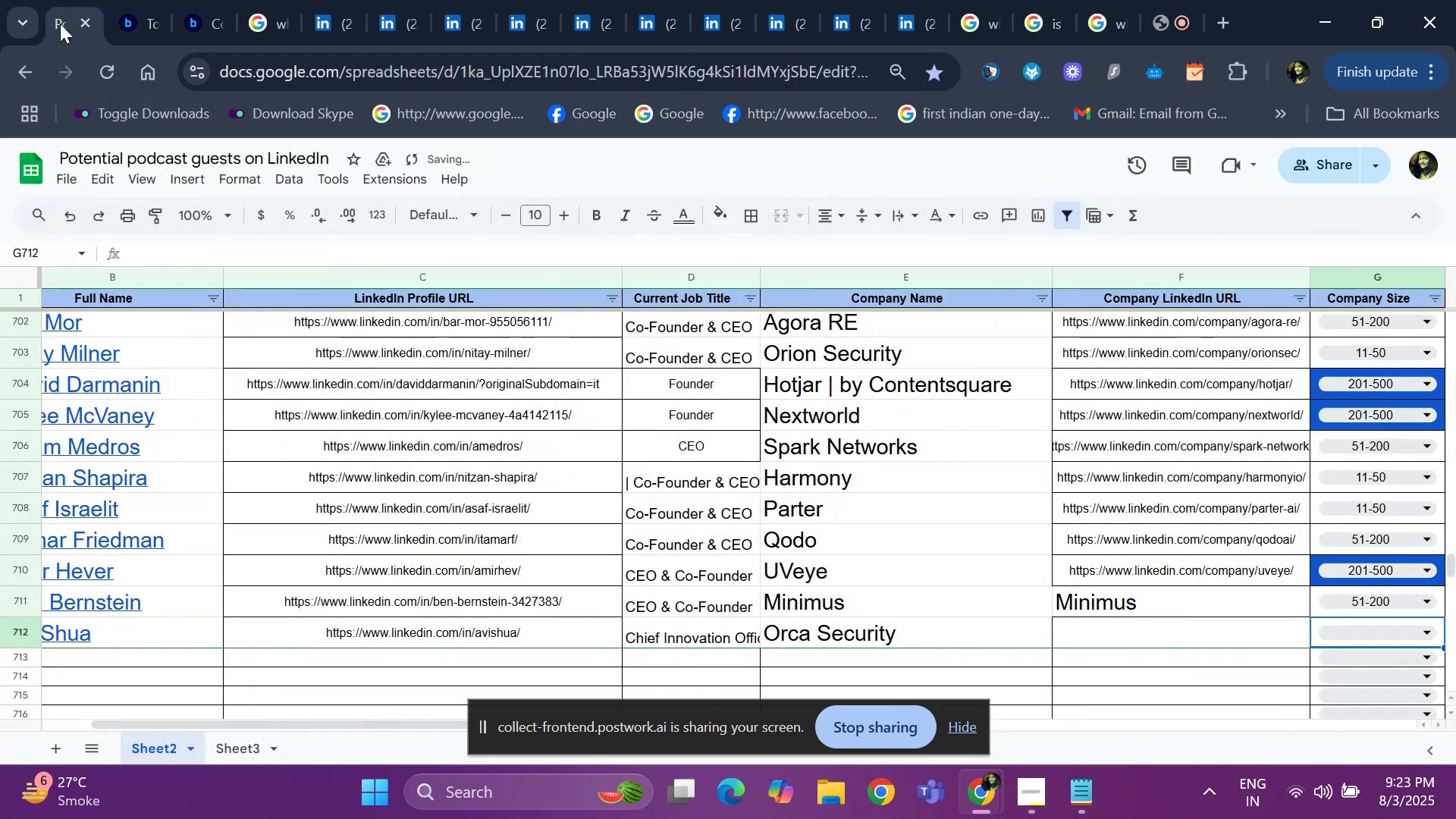 
key(ArrowLeft)
 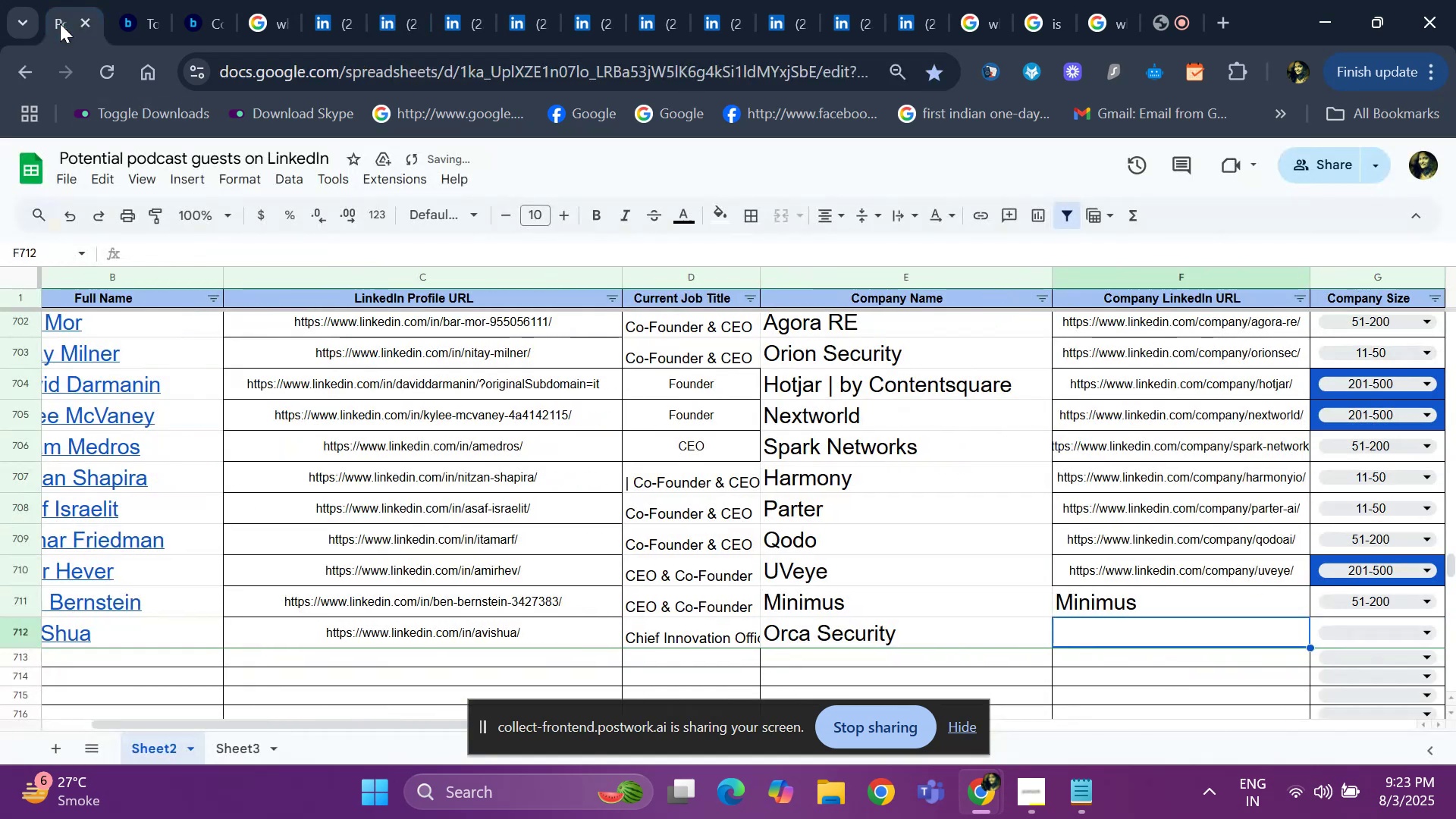 
key(ArrowLeft)
 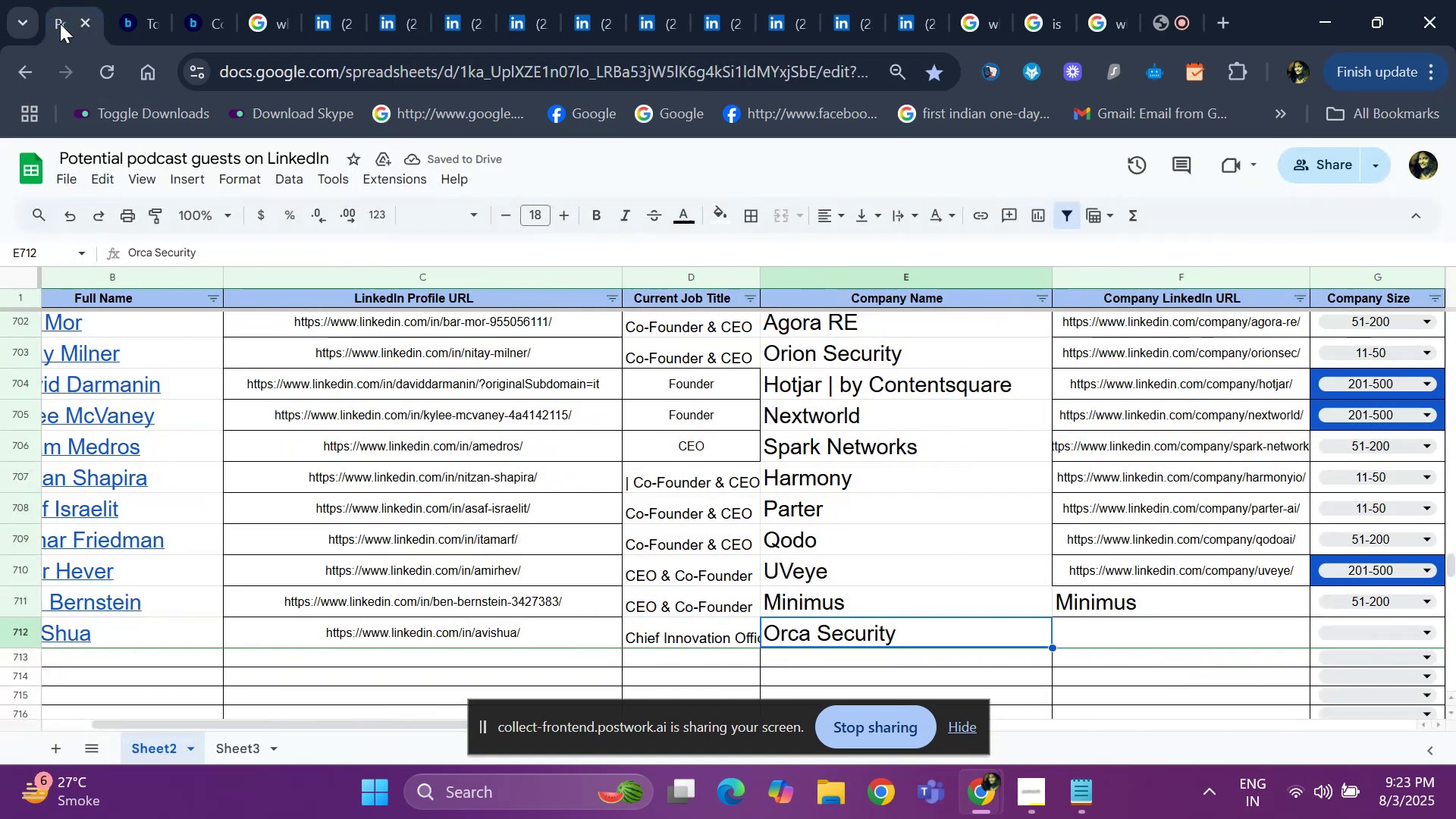 
key(ArrowUp)
 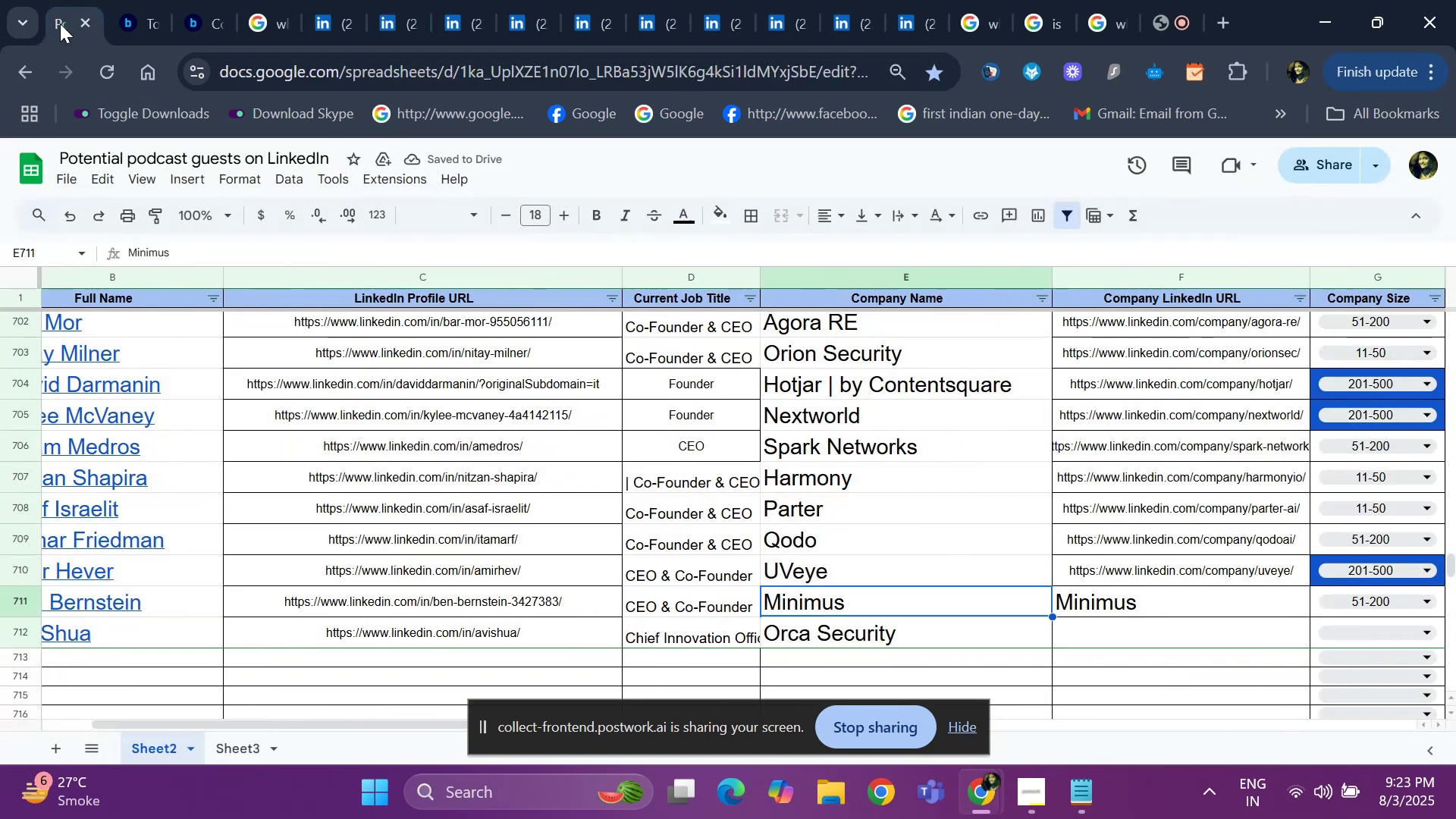 
key(ArrowRight)
 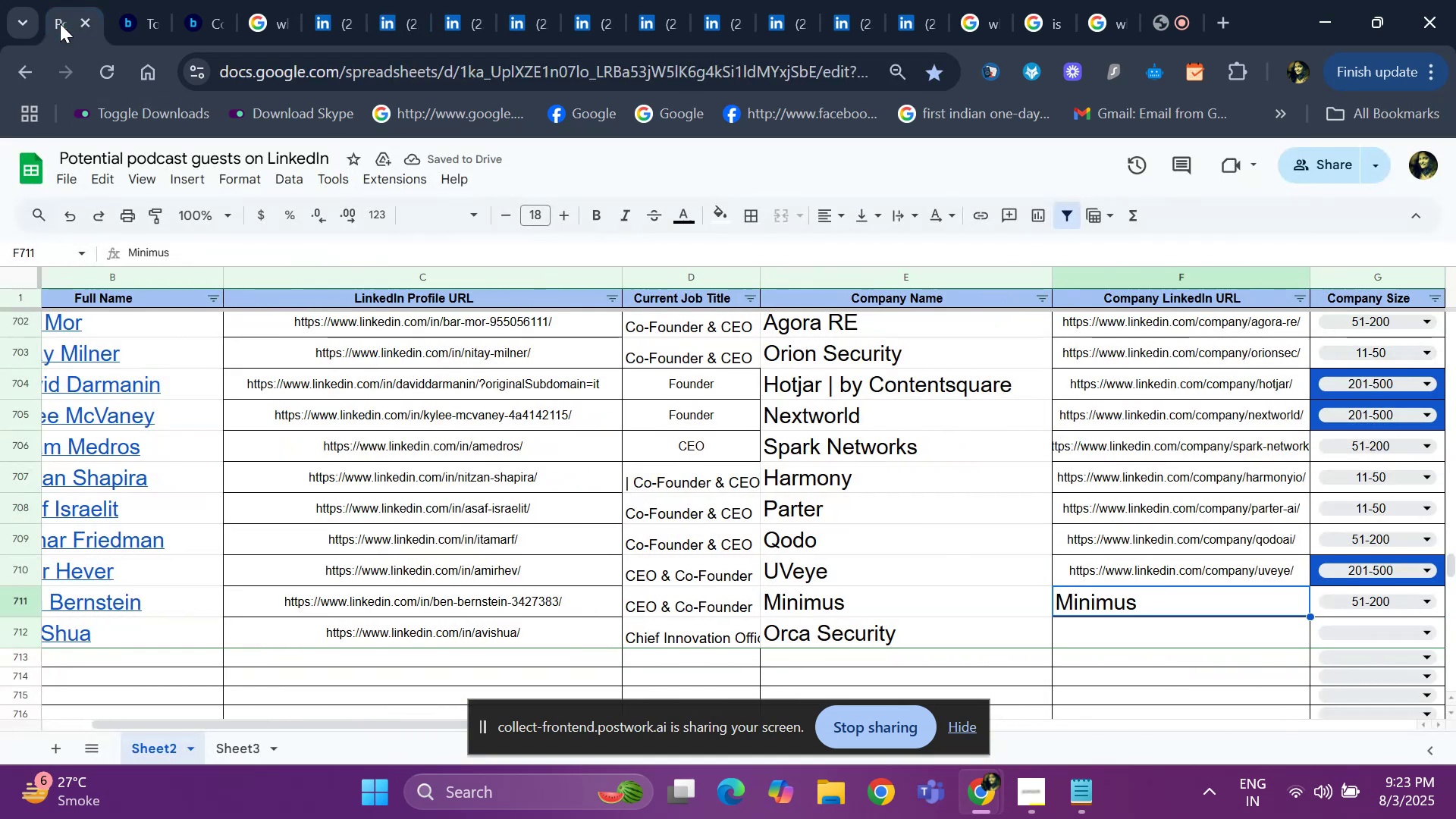 
key(Space)
 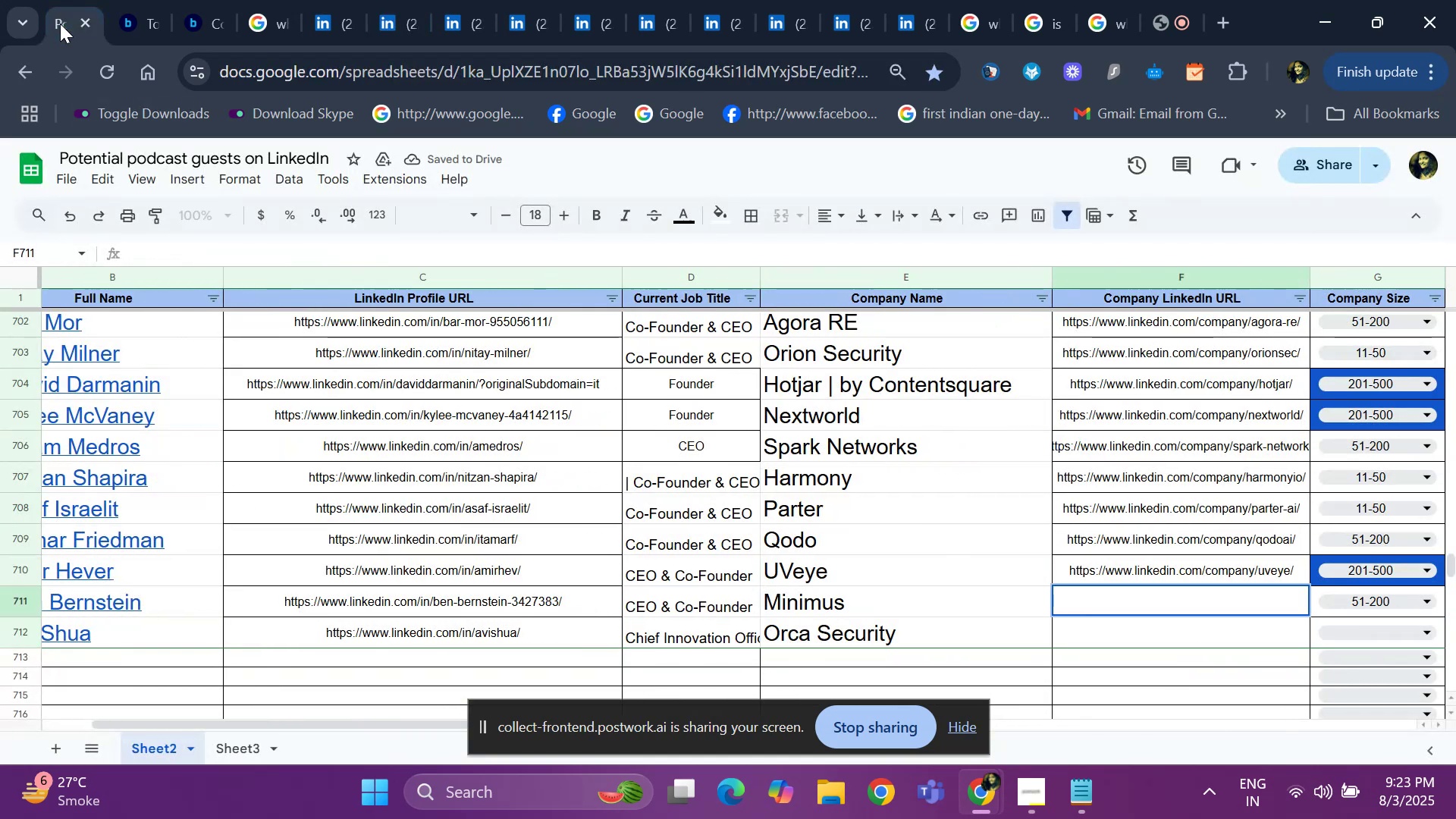 
key(ArrowLeft)
 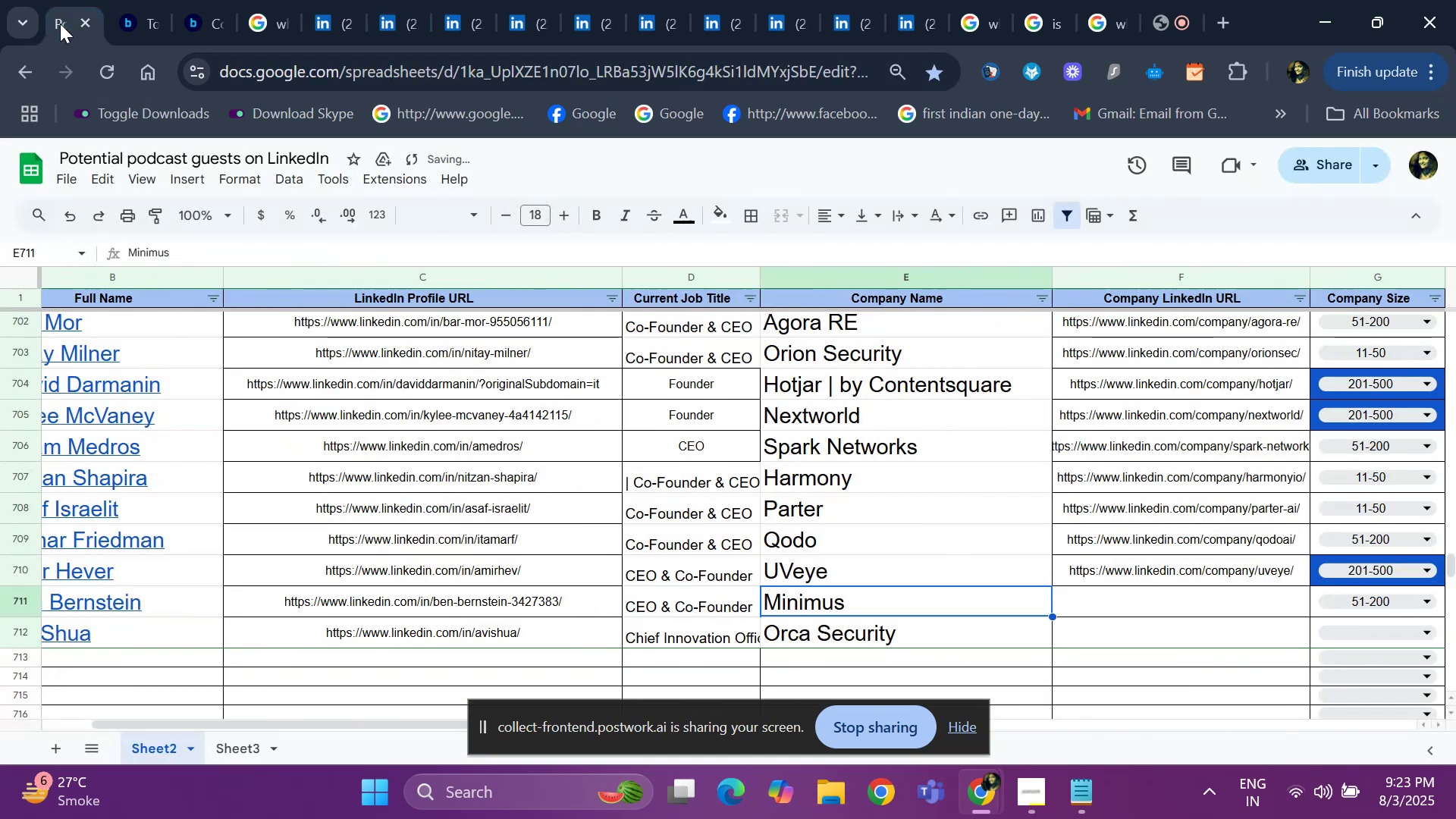 
key(ArrowRight)
 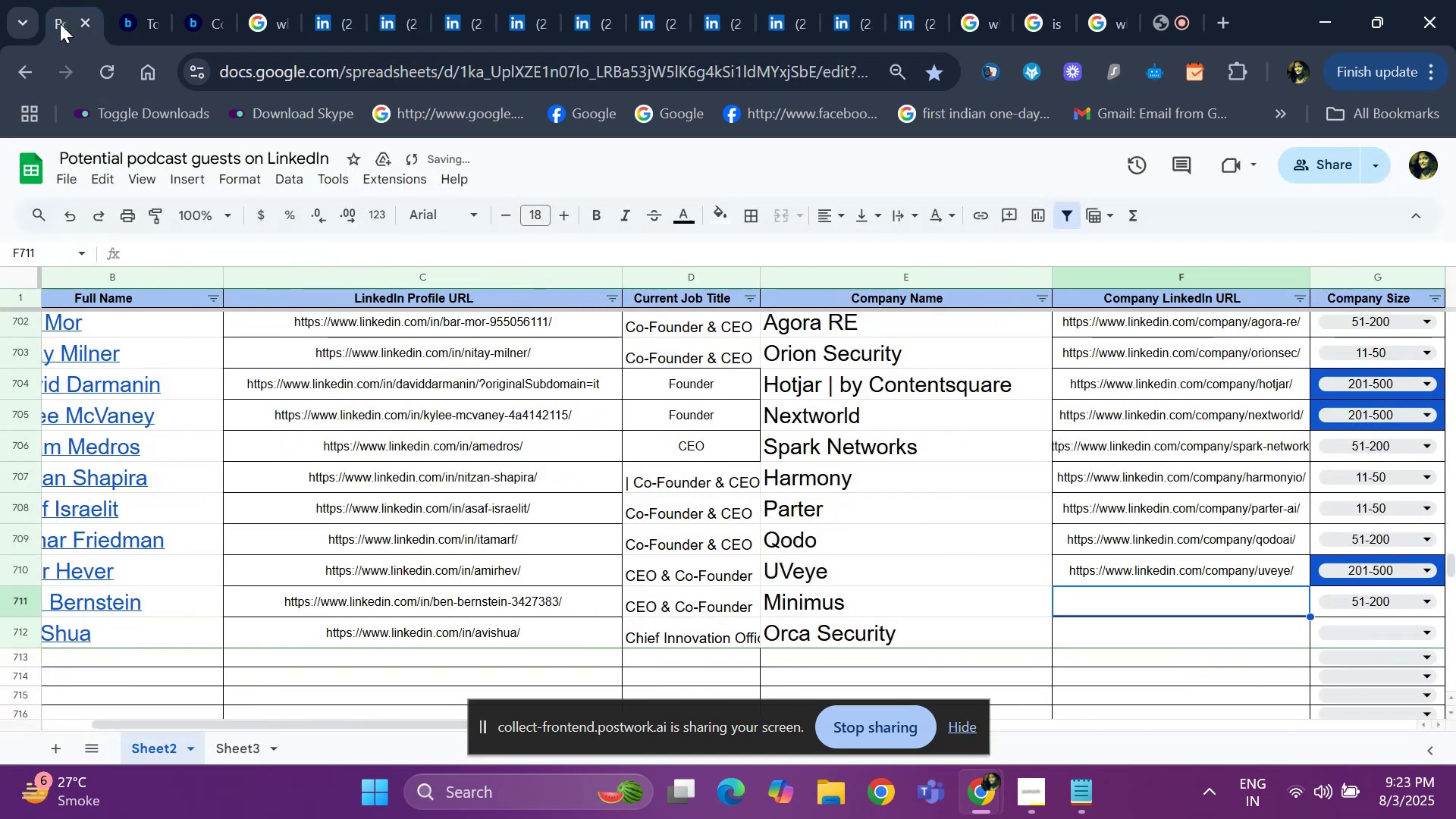 
key(ArrowRight)
 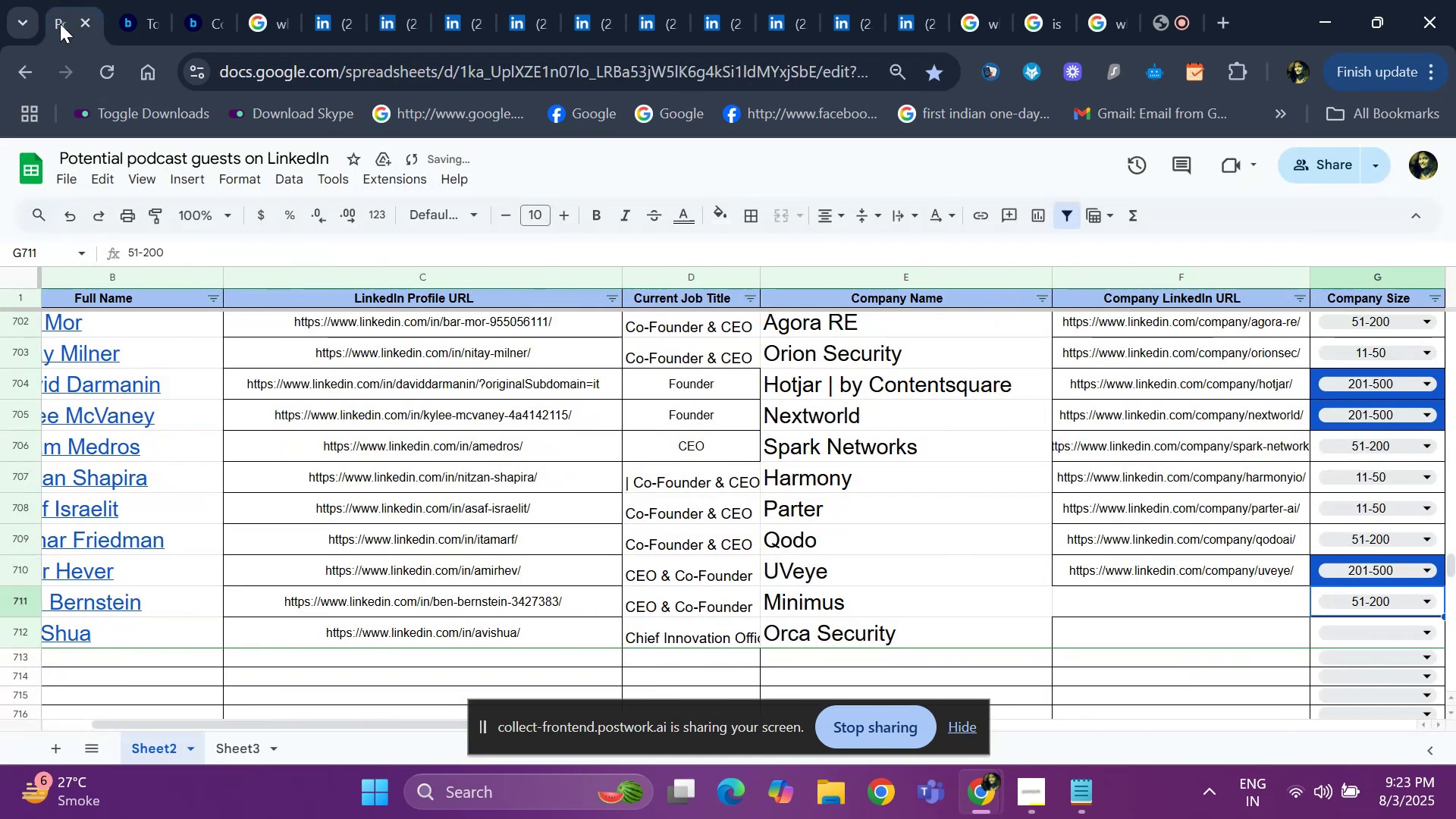 
key(ArrowRight)
 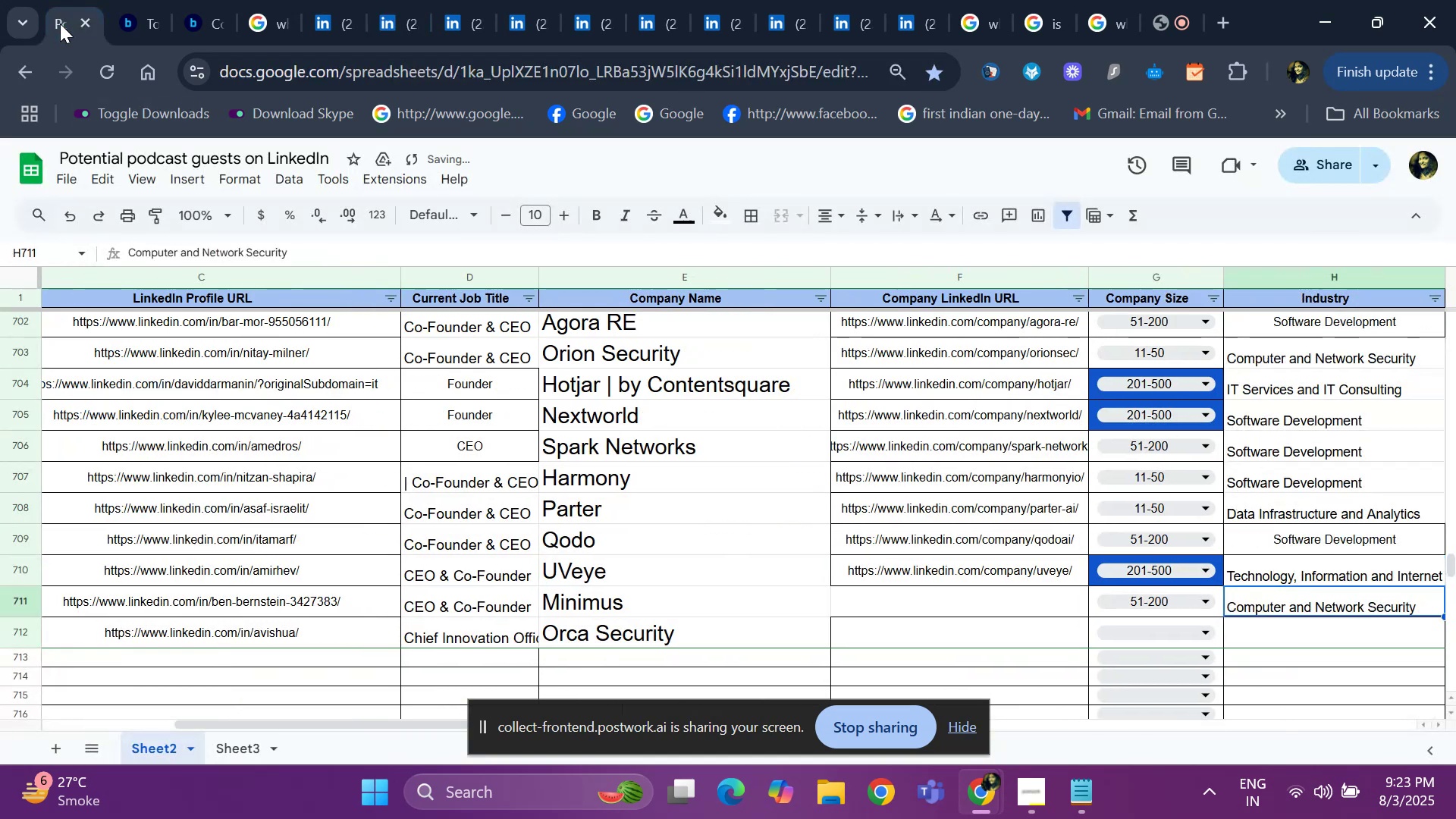 
key(ArrowRight)
 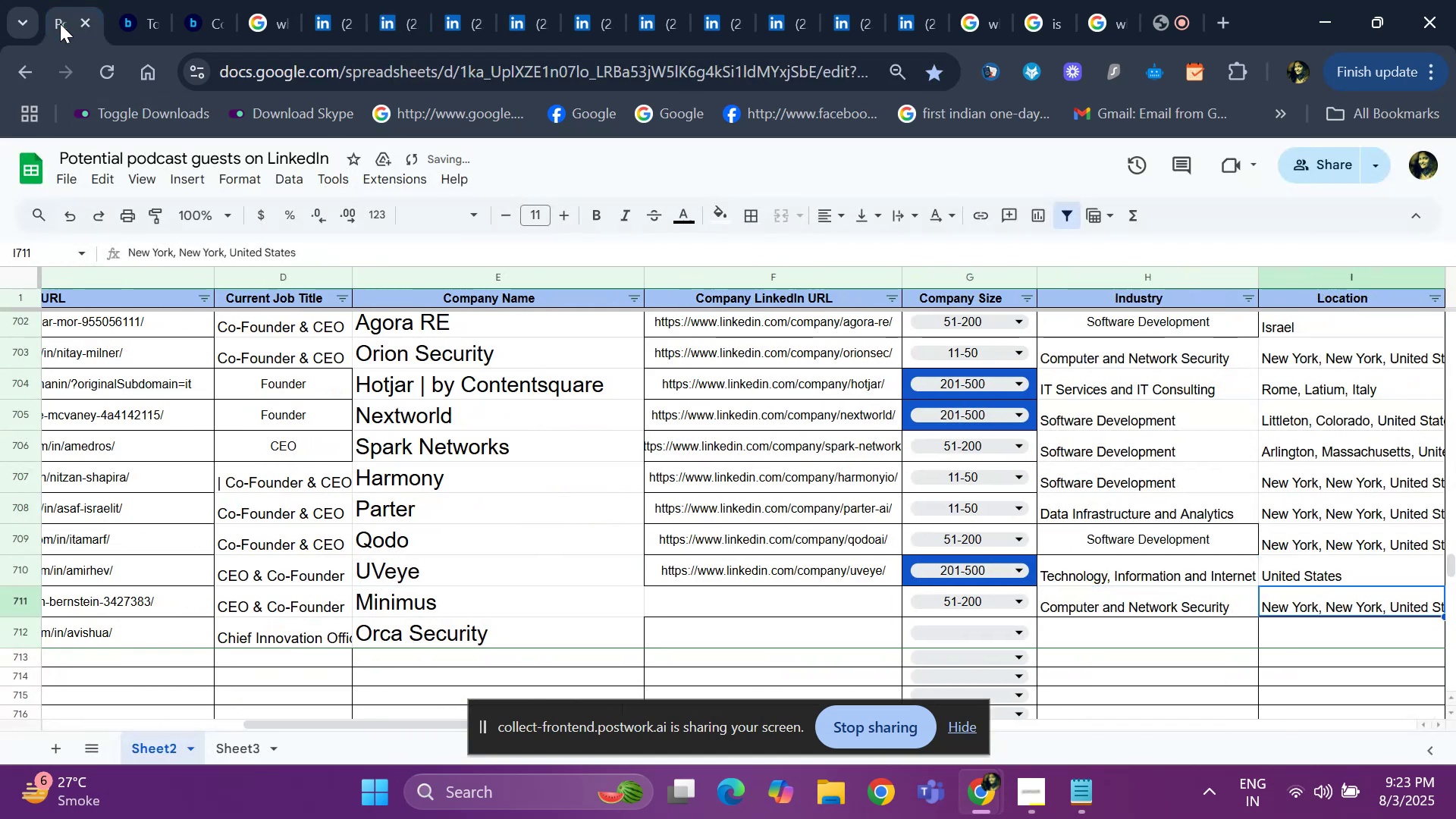 
key(ArrowRight)
 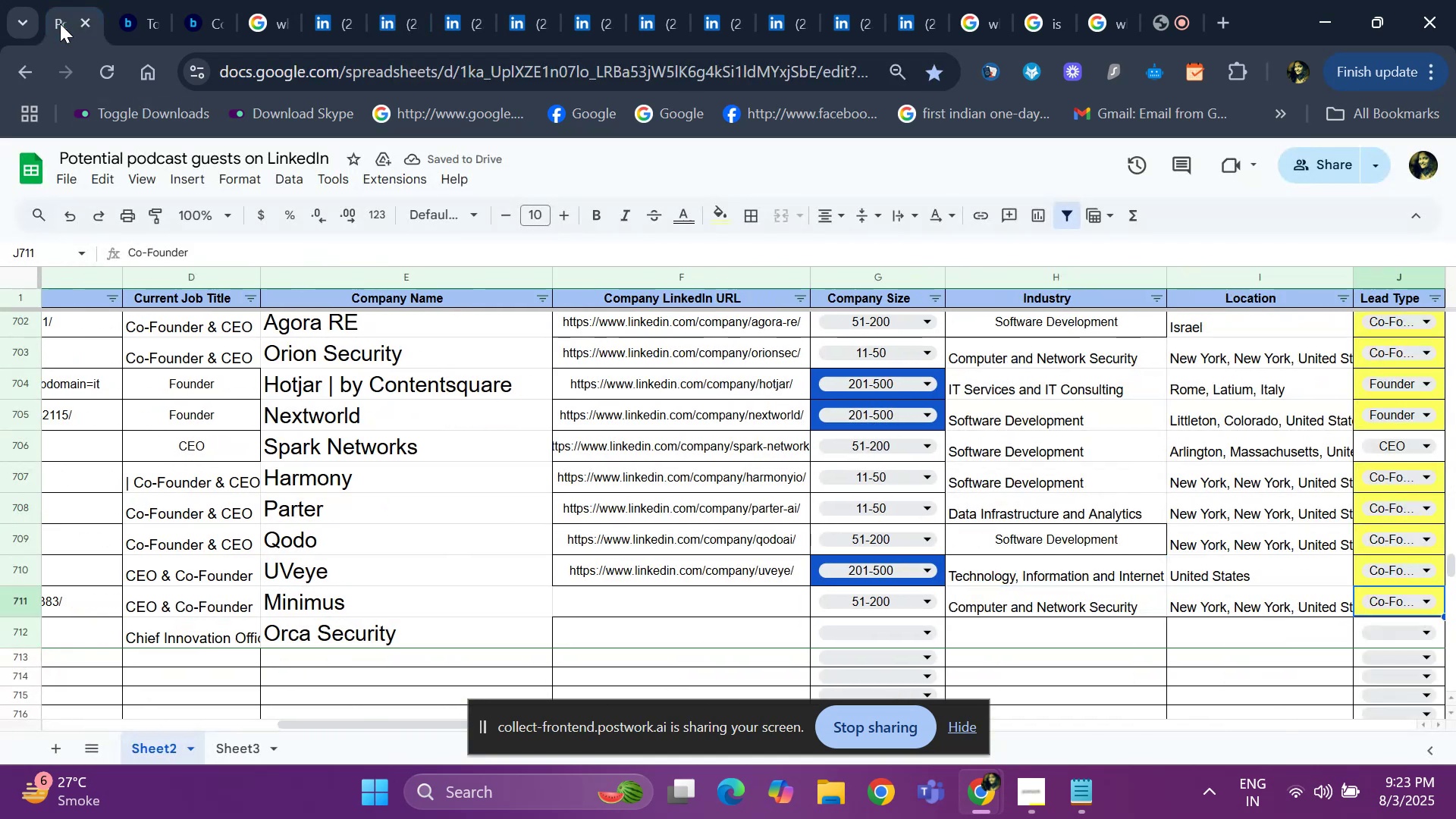 
key(ArrowLeft)
 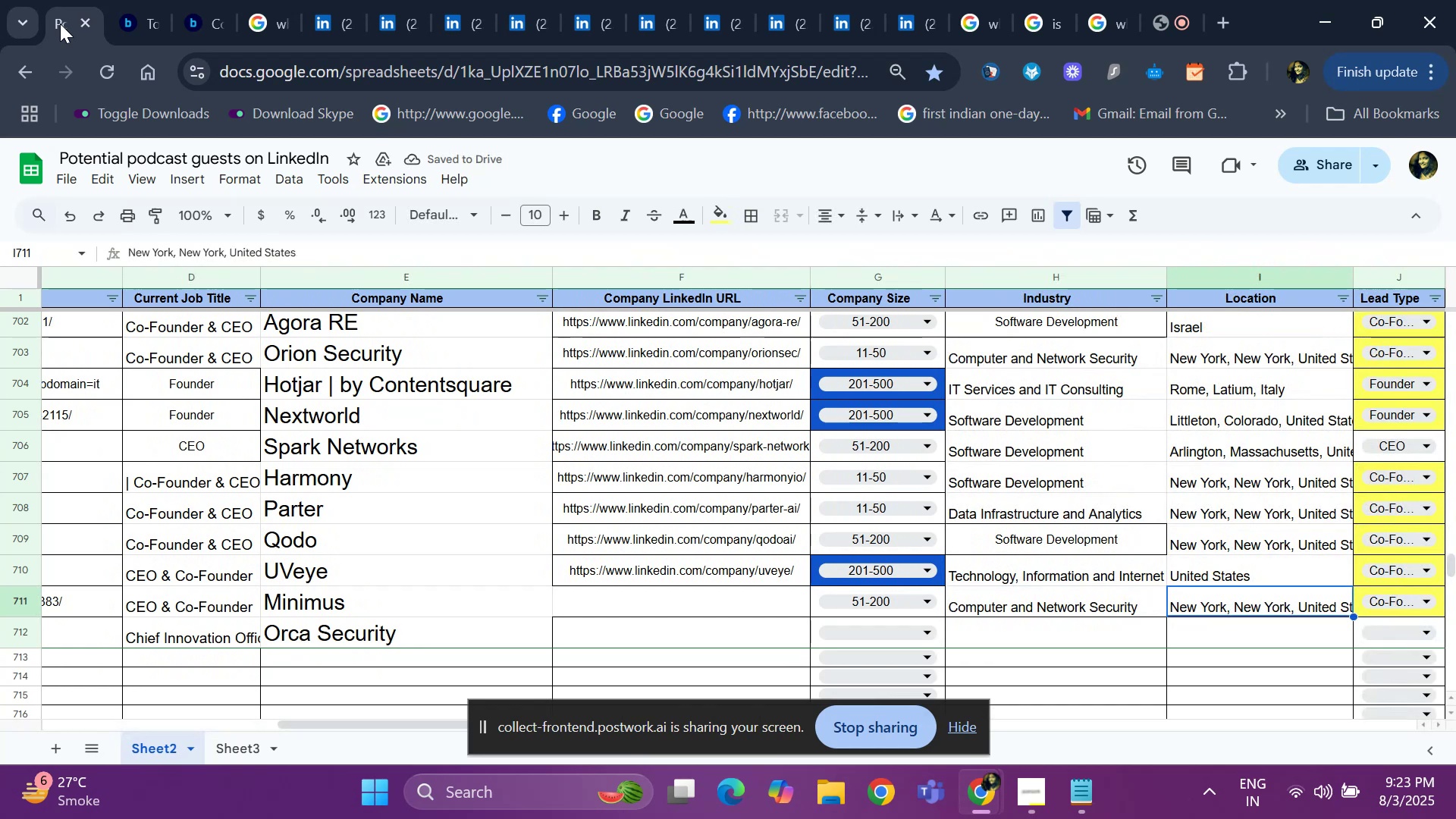 
key(ArrowLeft)
 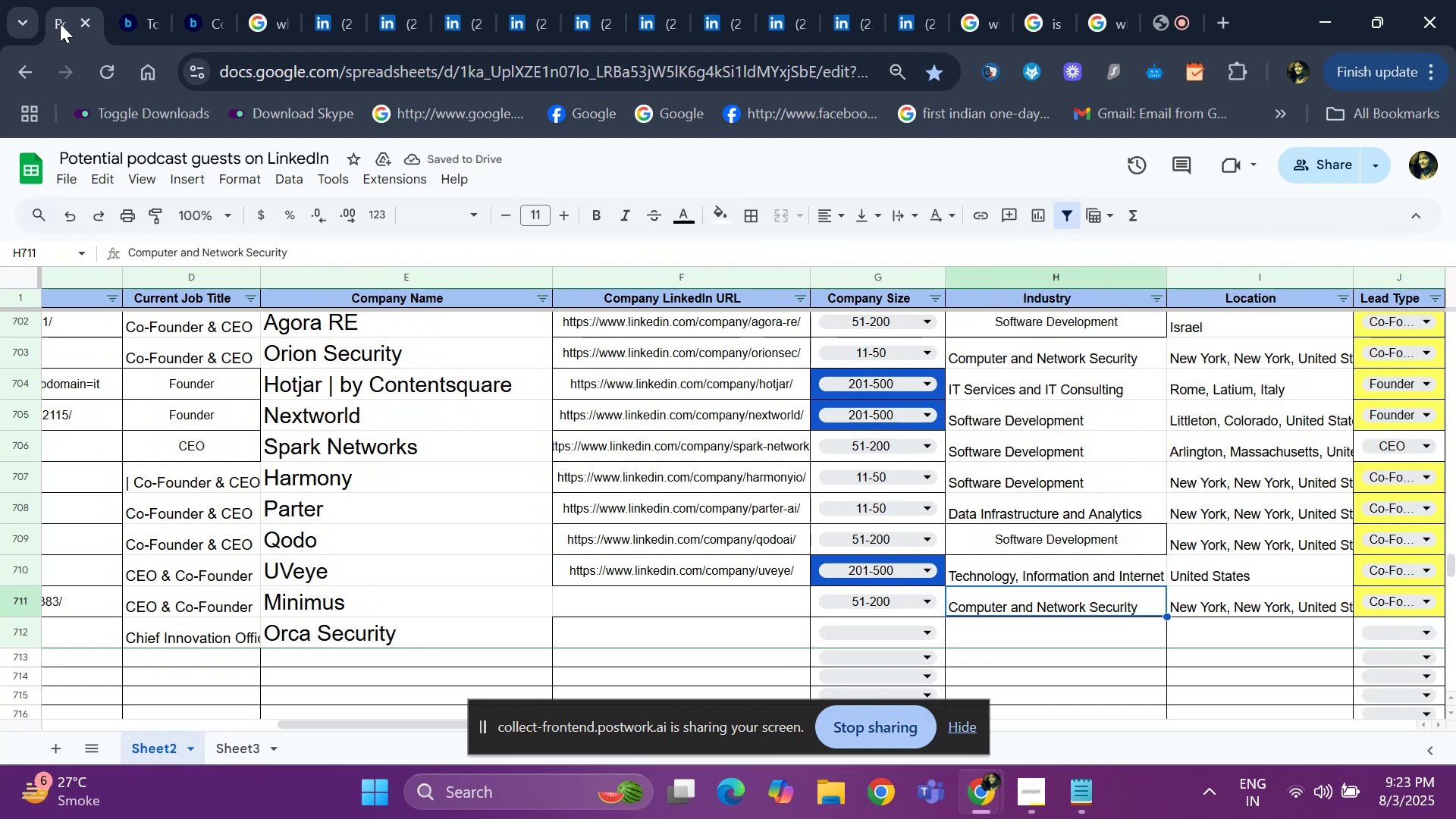 
key(ArrowLeft)
 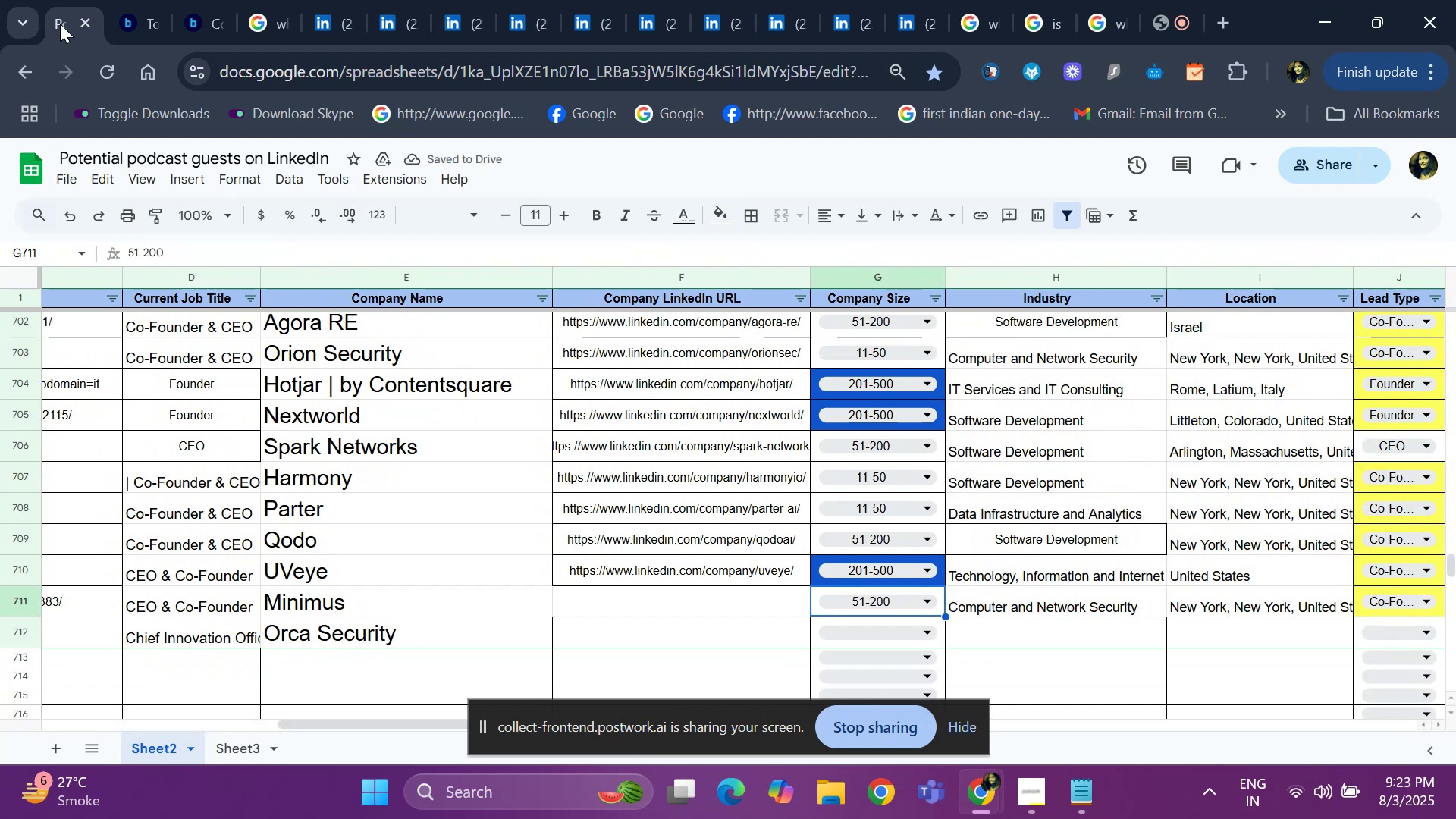 
key(ArrowLeft)
 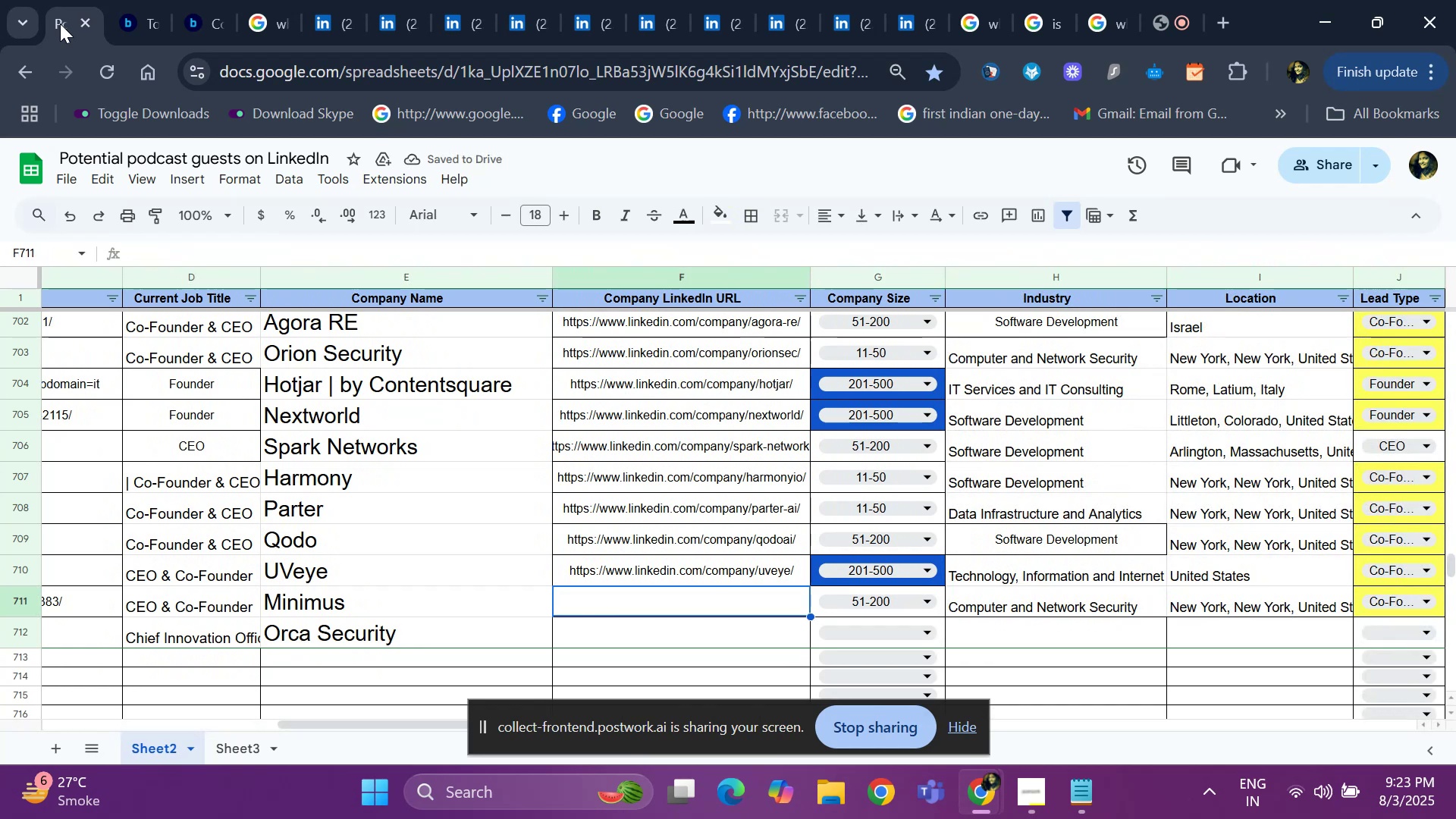 
key(ArrowLeft)
 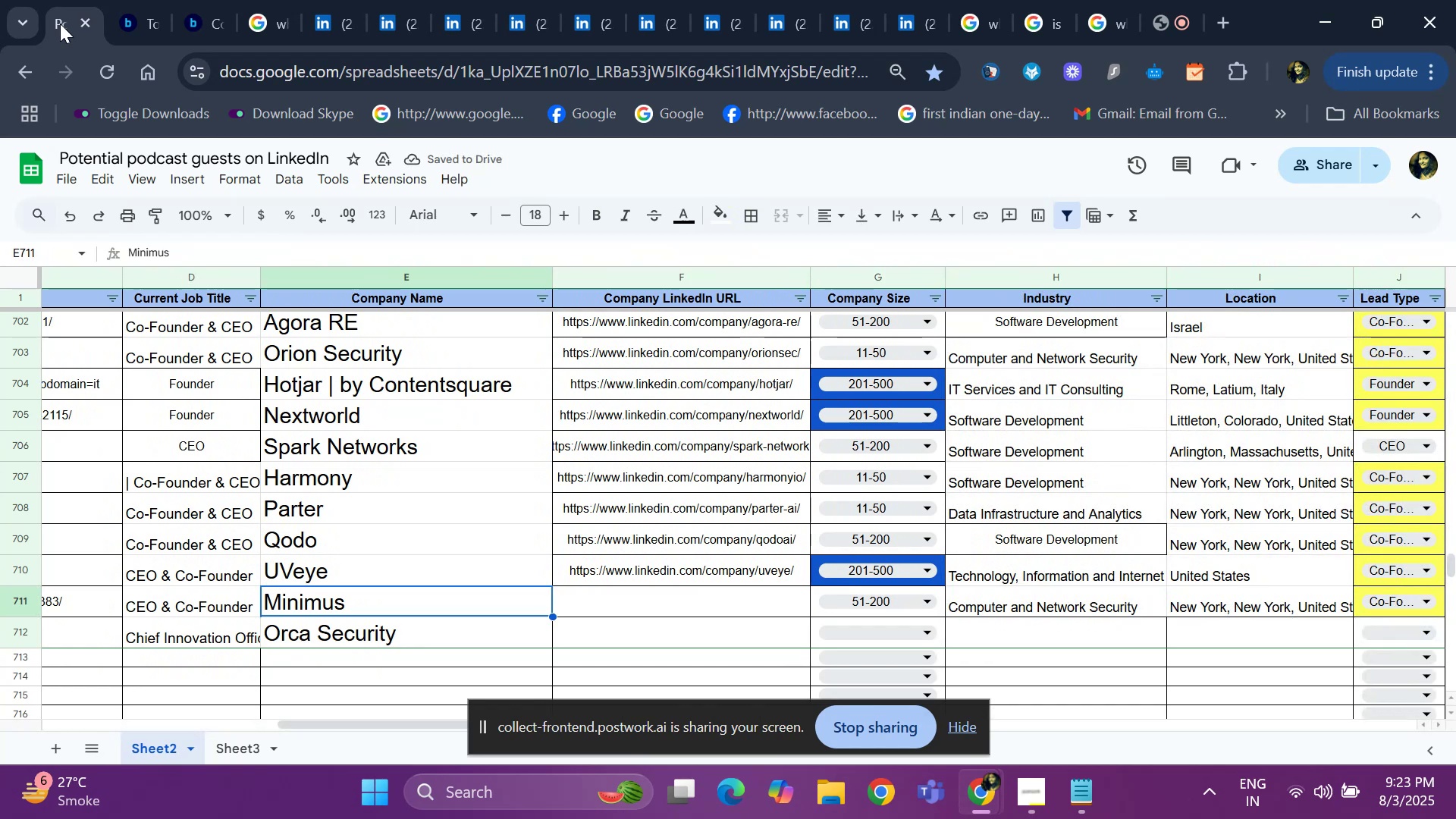 
key(ArrowLeft)
 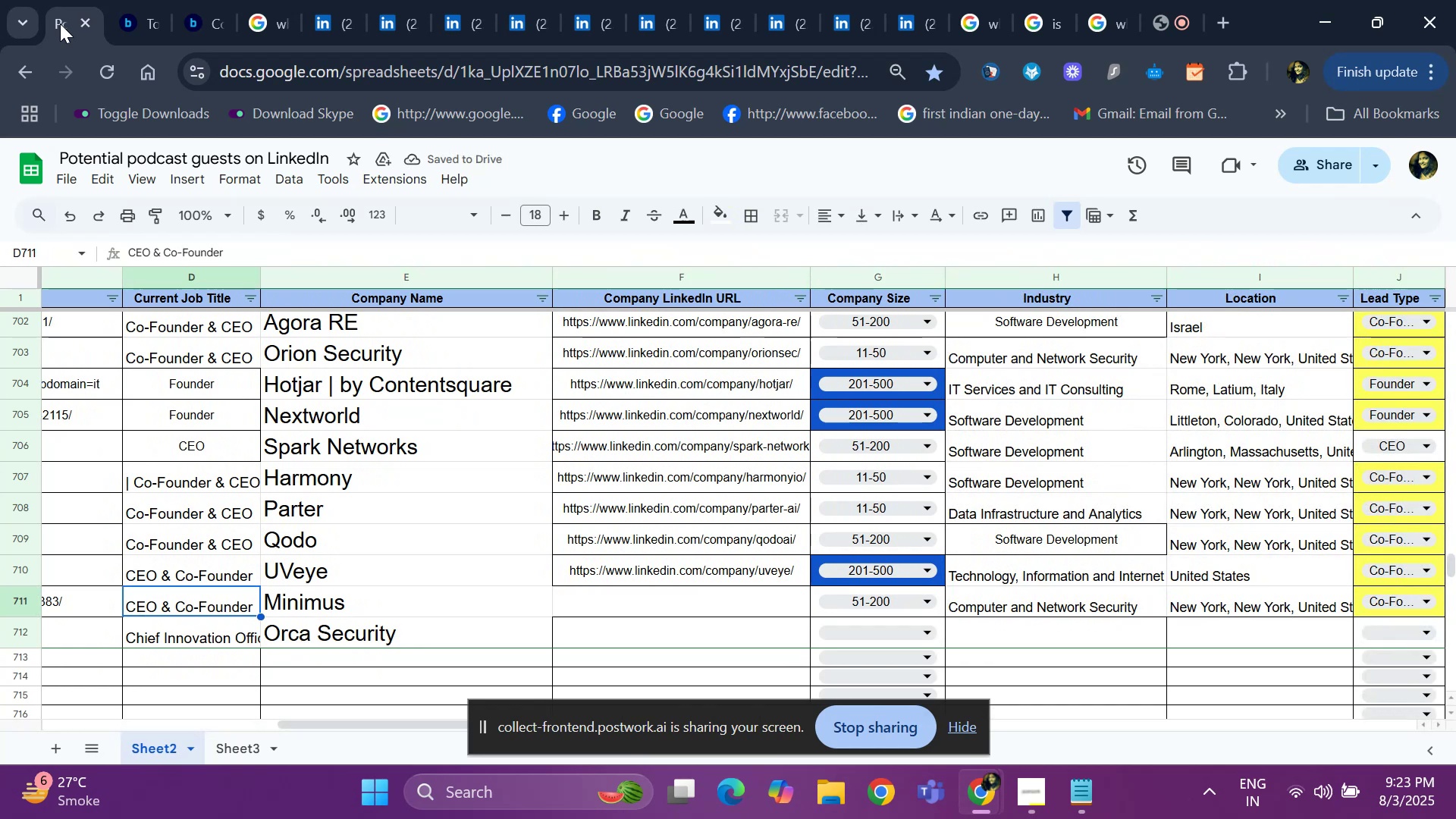 
key(ArrowLeft)
 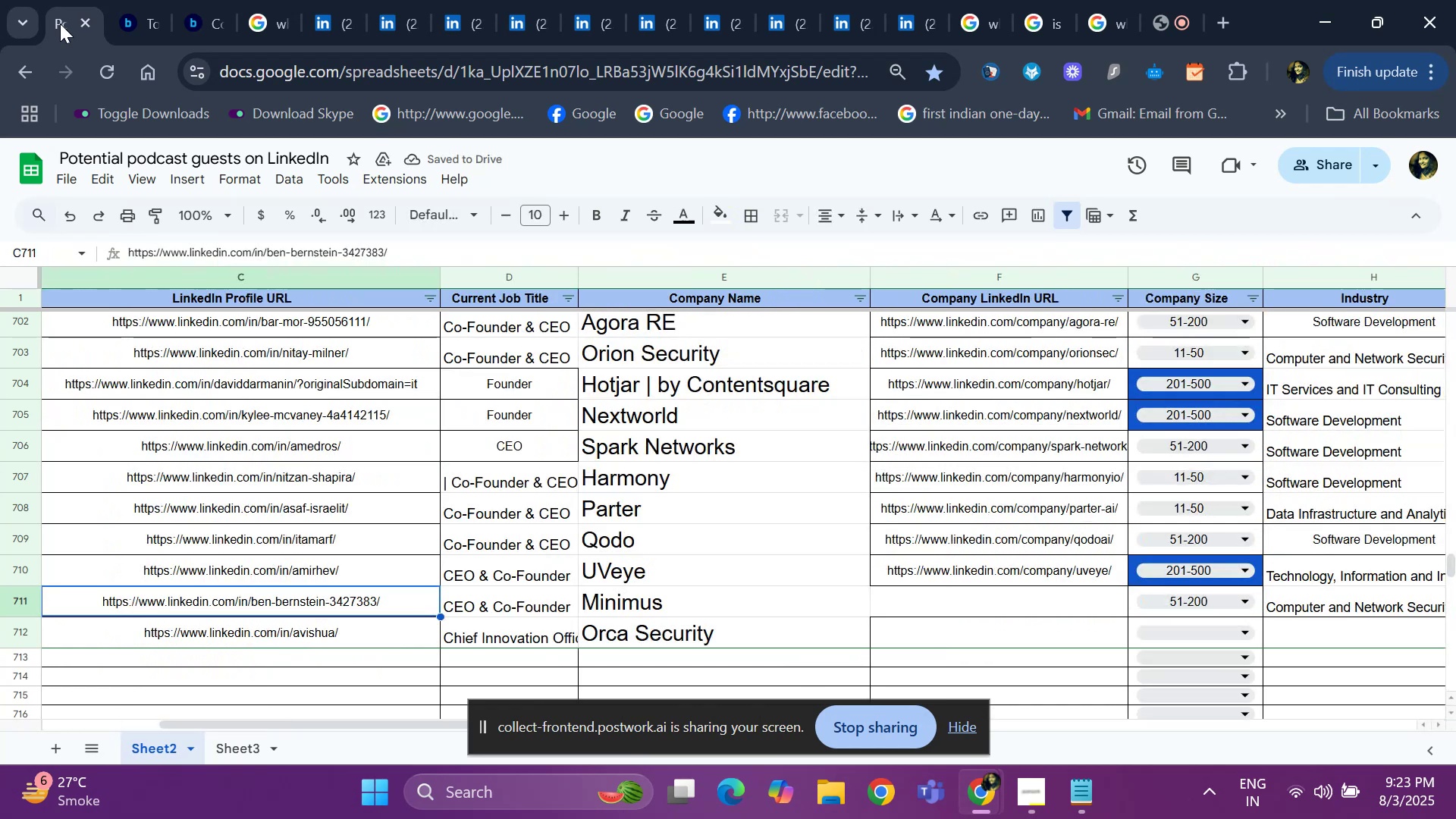 
key(ArrowLeft)
 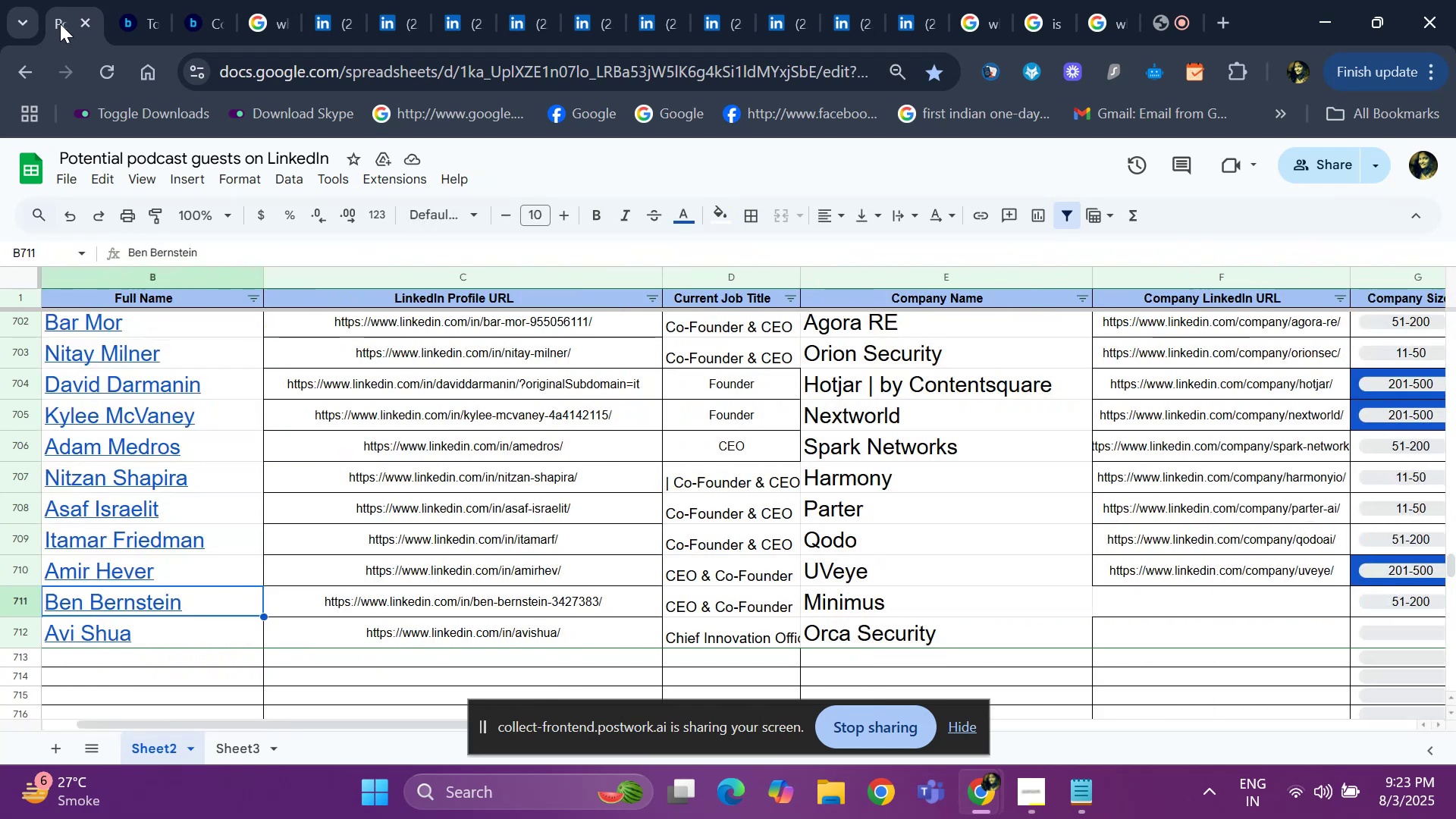 
key(ArrowDown)
 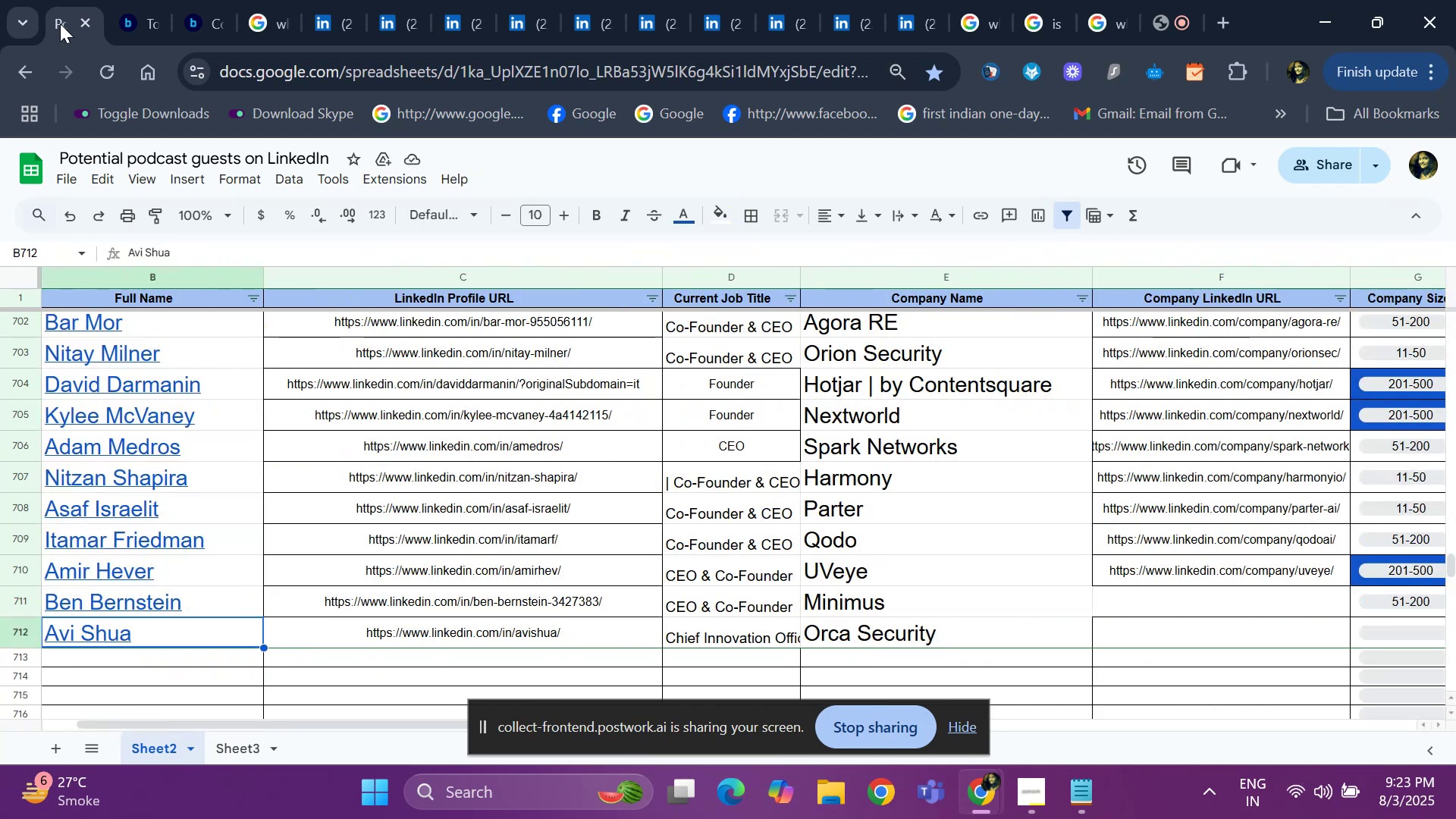 
key(ArrowRight)
 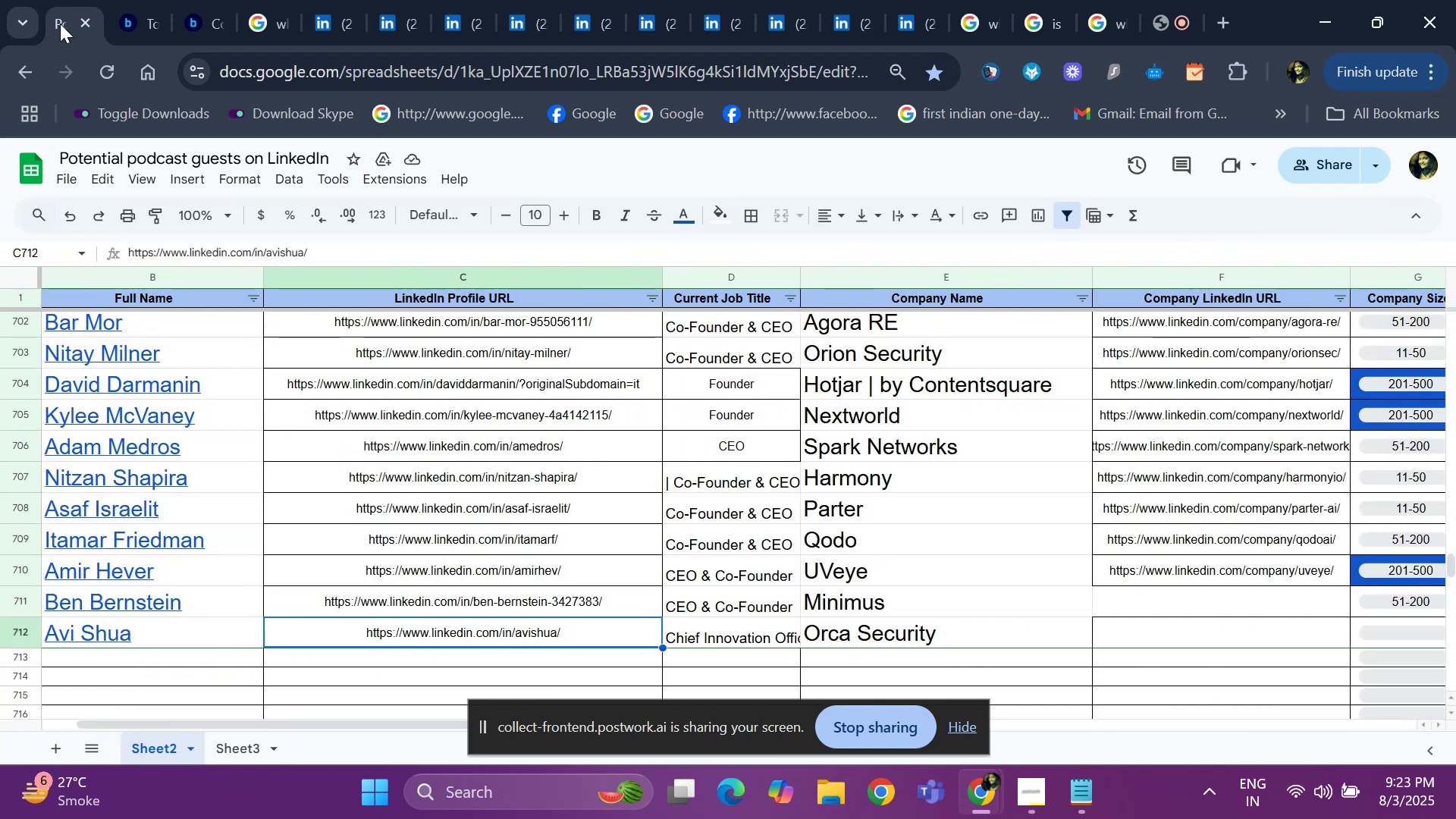 
key(ArrowRight)
 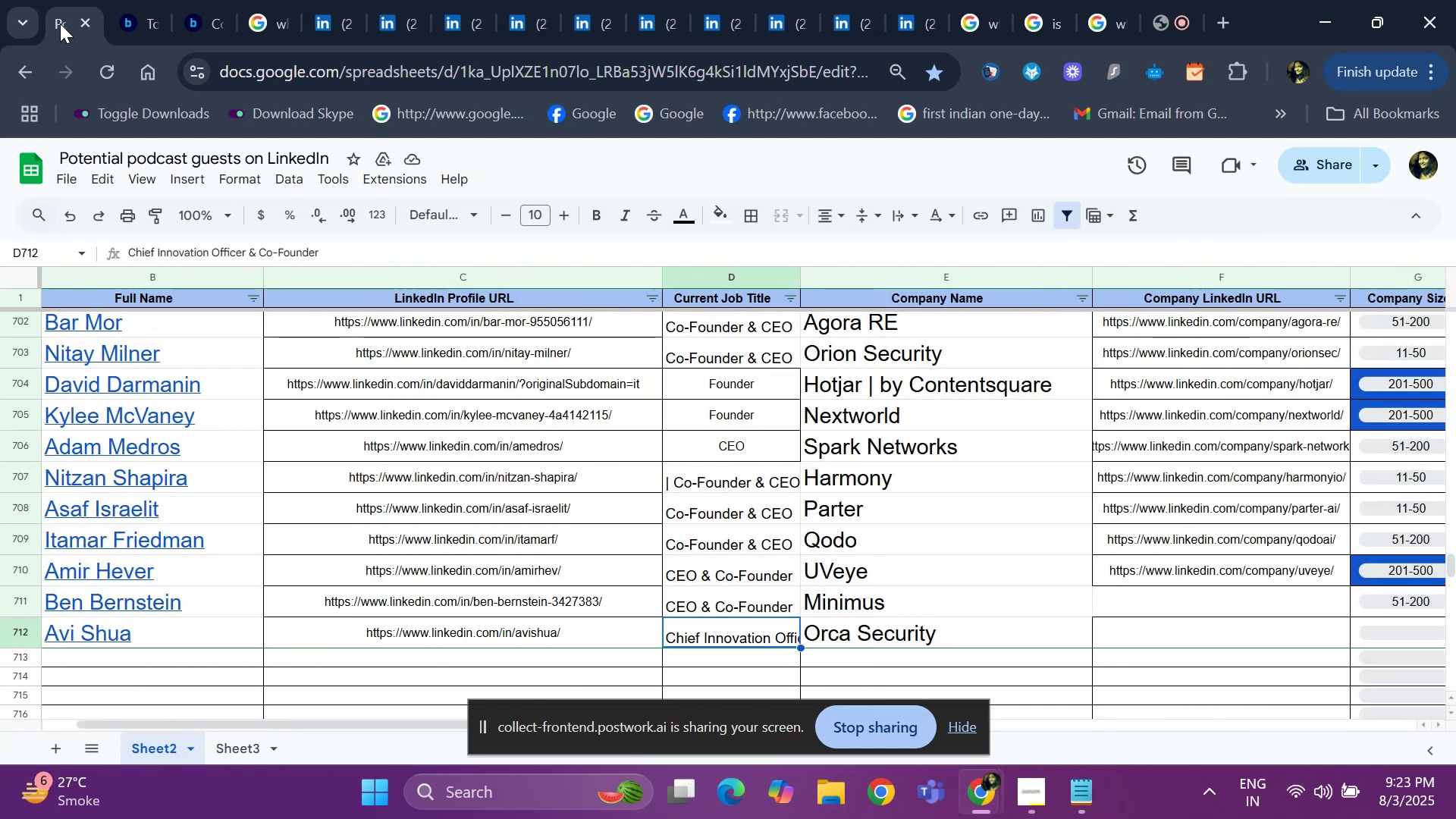 
key(ArrowRight)
 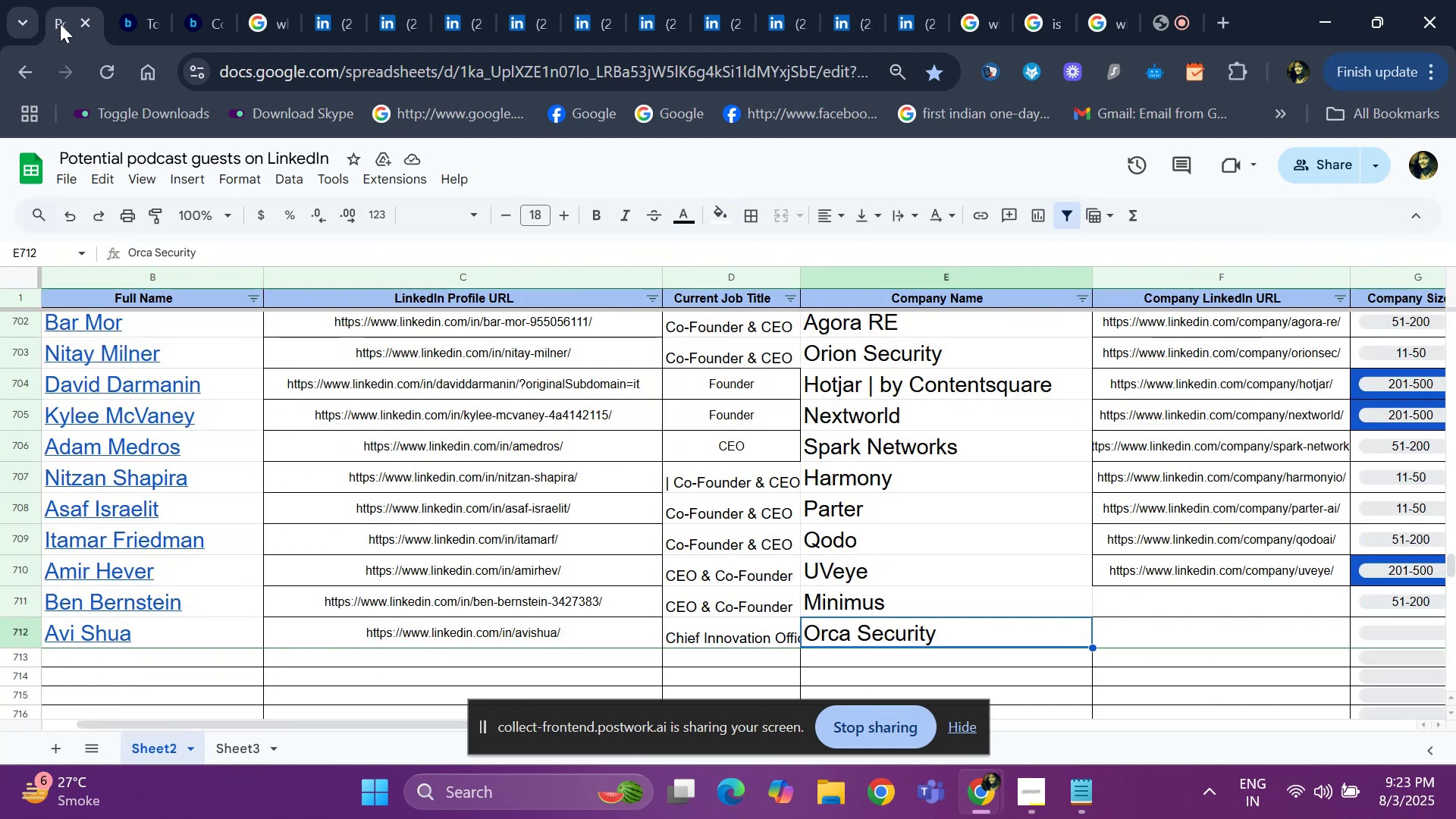 
key(ArrowRight)
 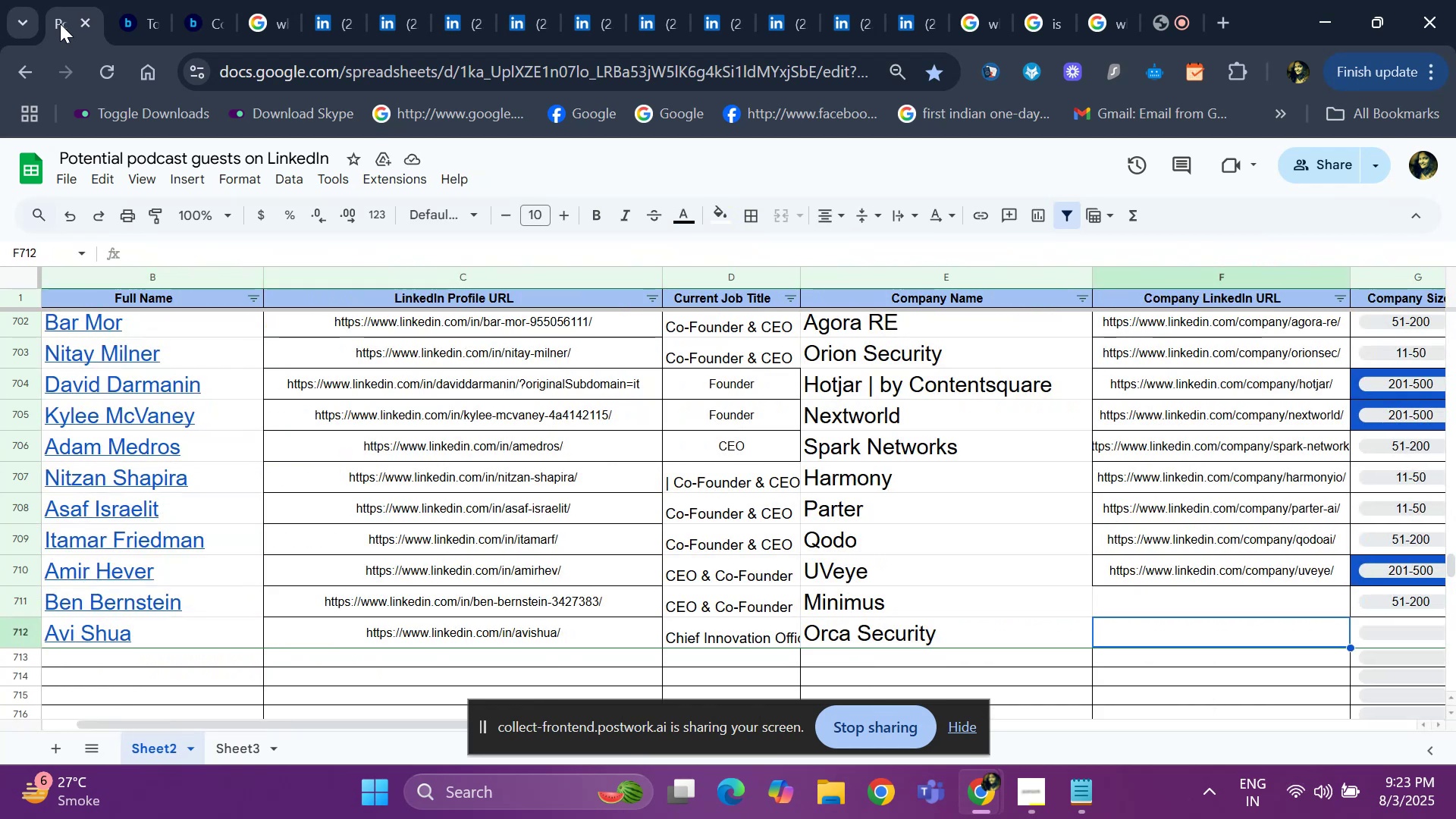 
key(ArrowLeft)
 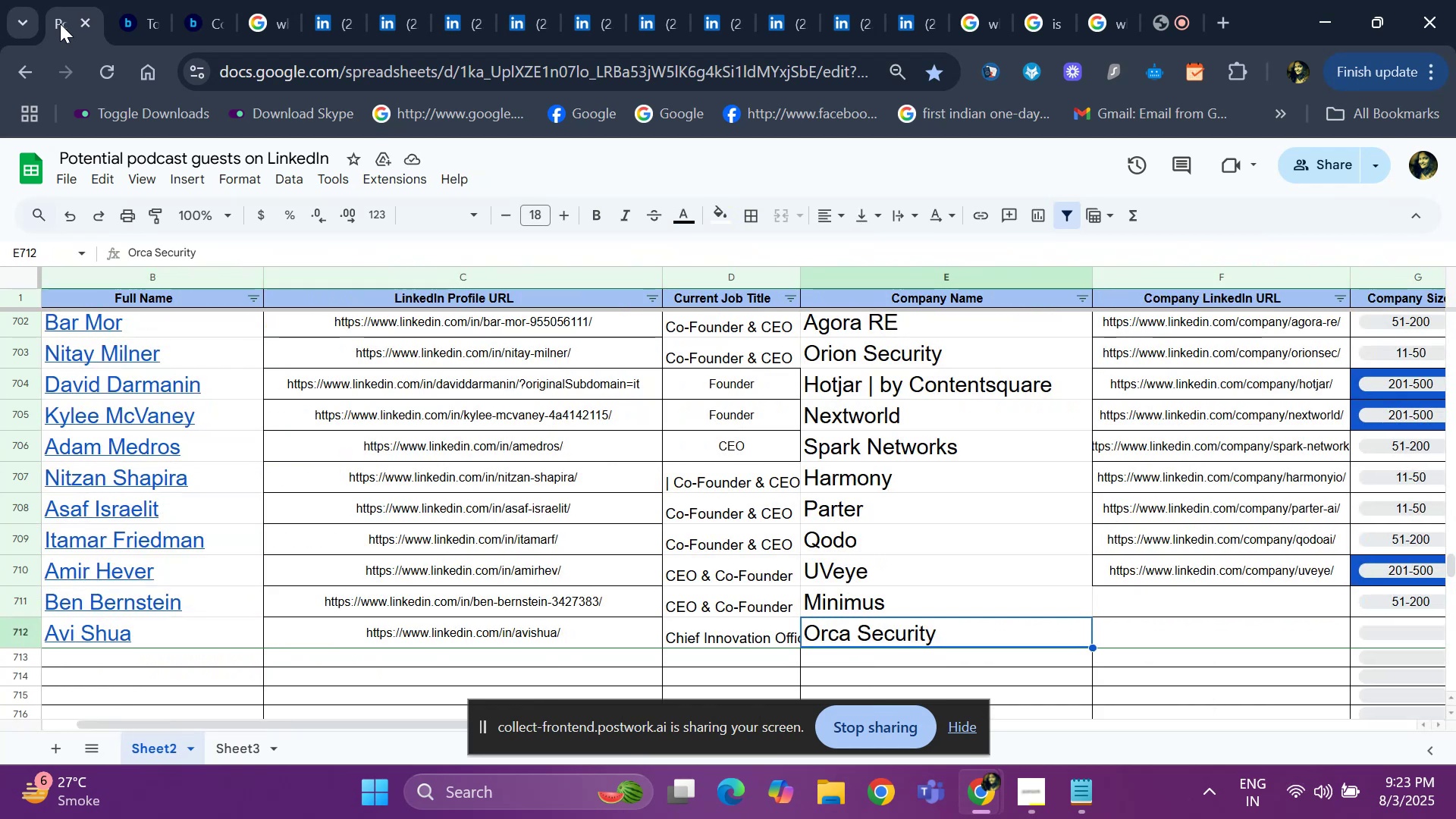 
key(ArrowLeft)
 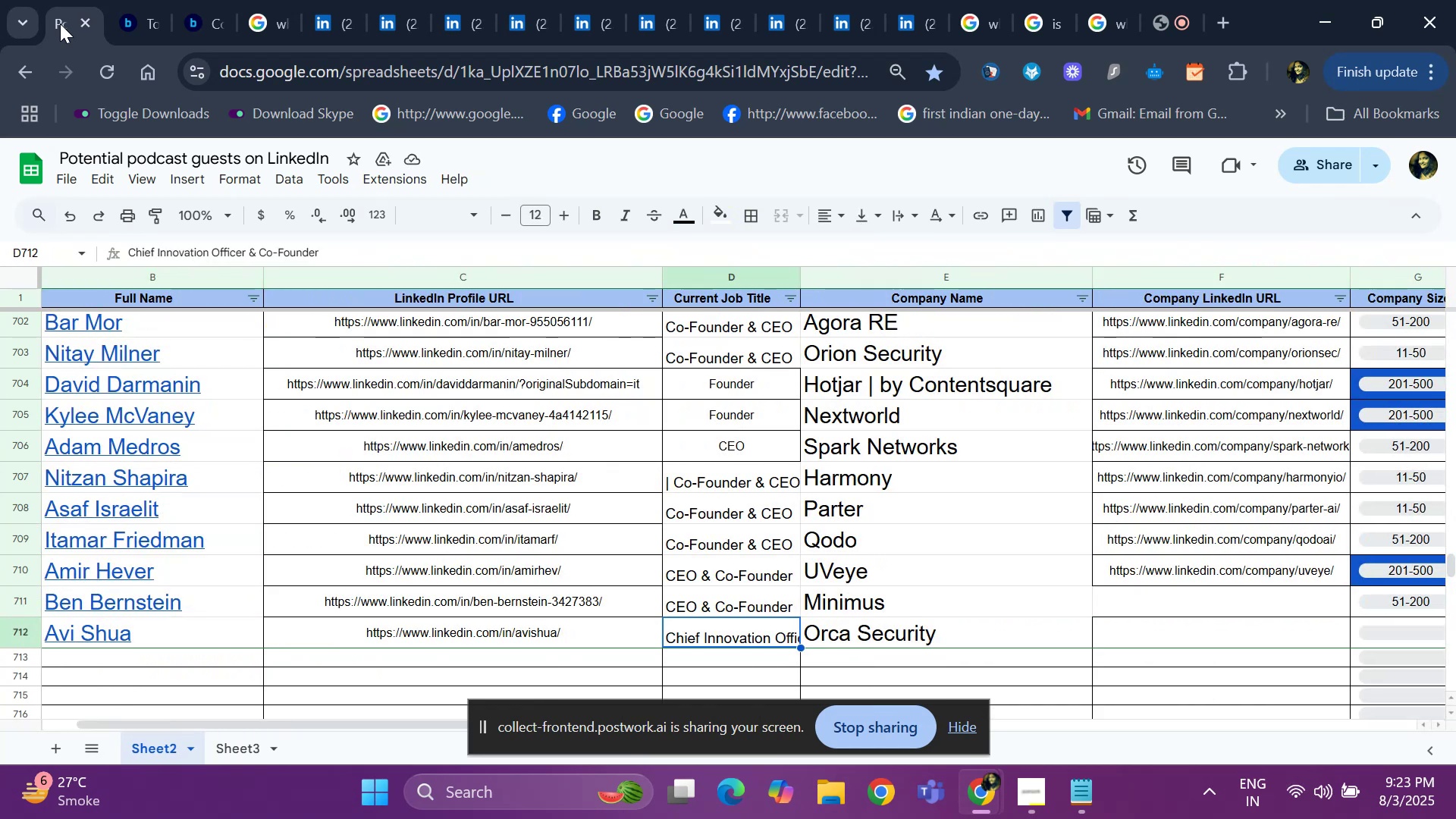 
key(ArrowRight)
 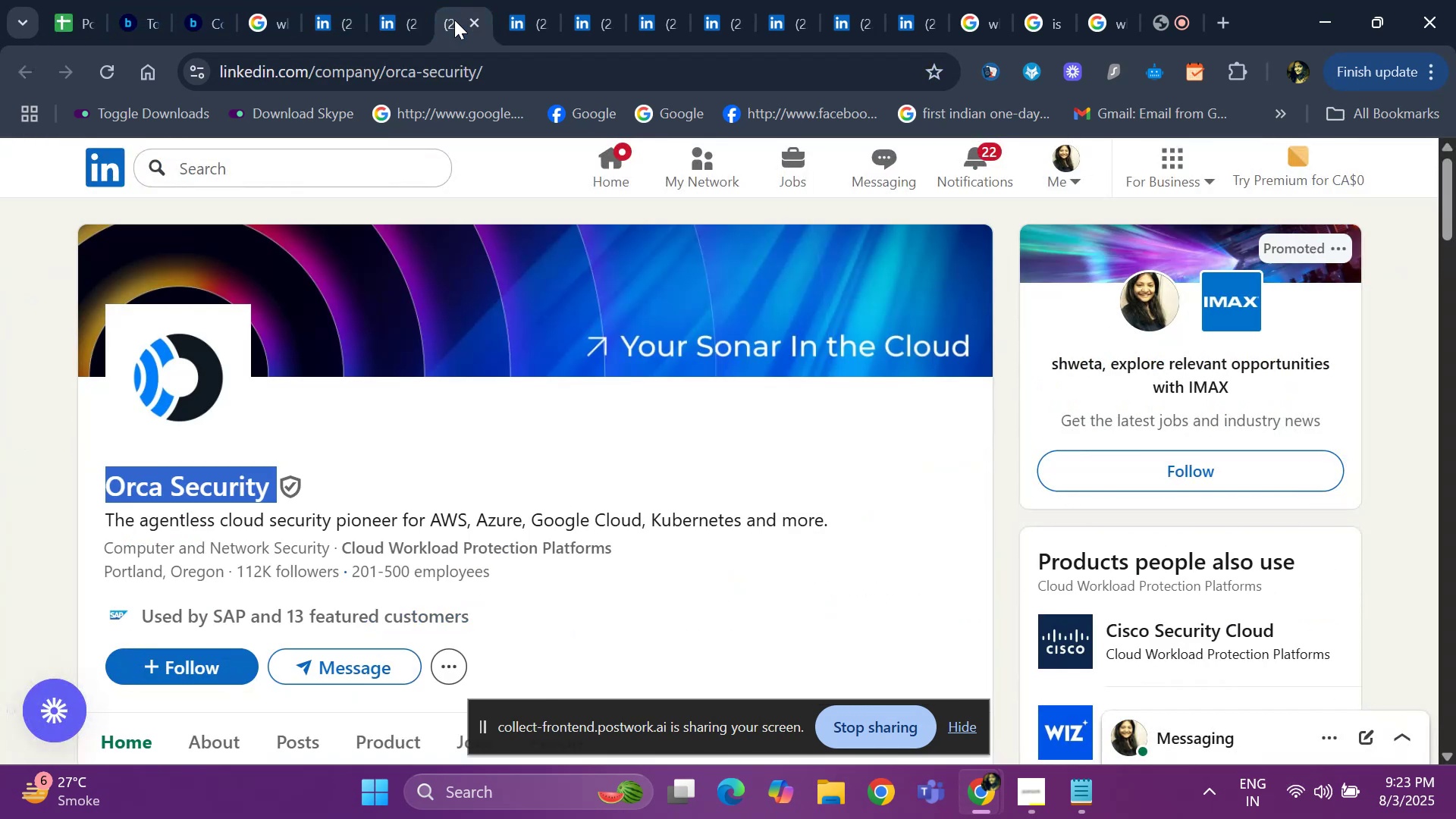 
left_click([485, 81])
 